 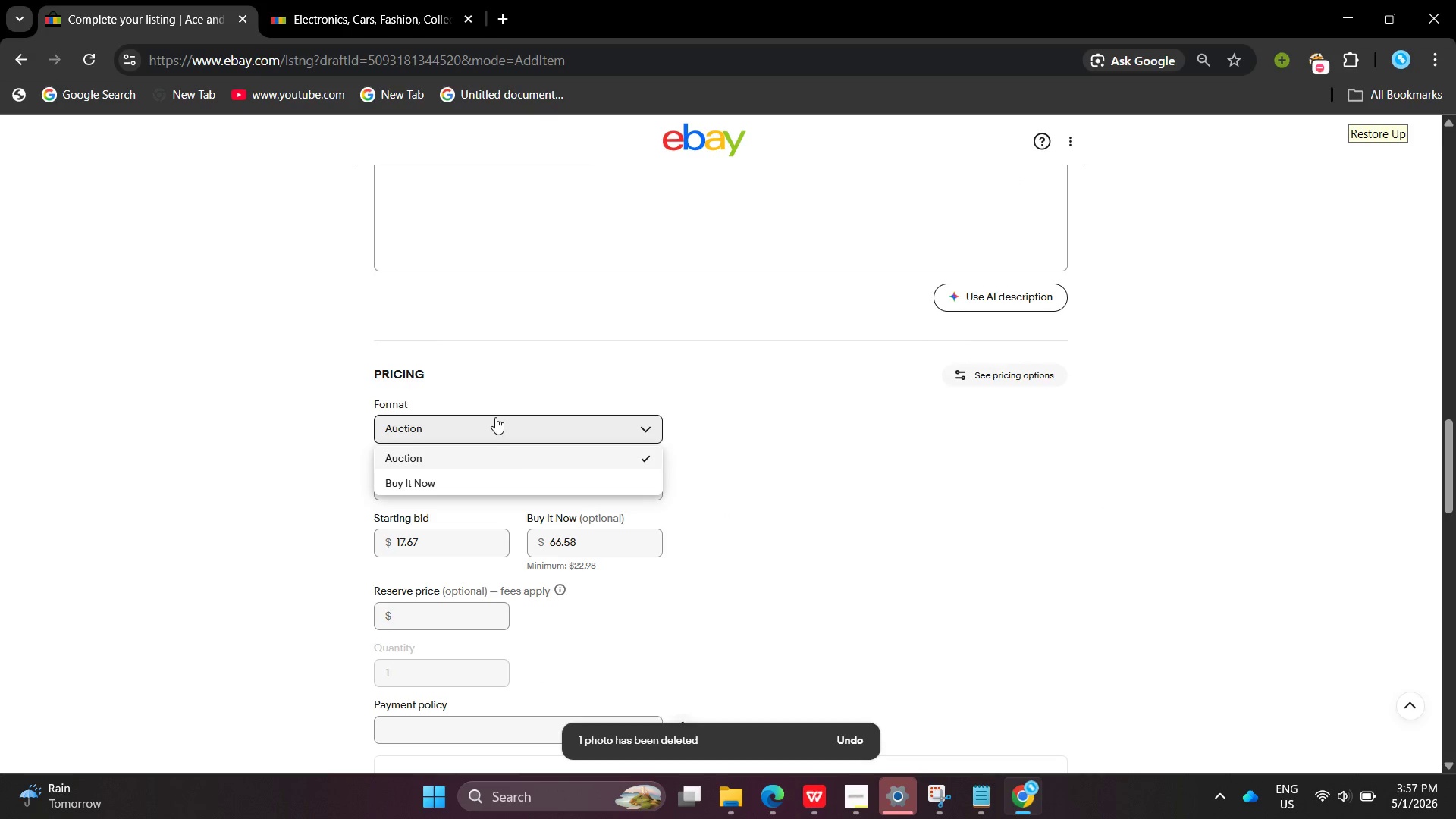 
left_click([508, 484])
 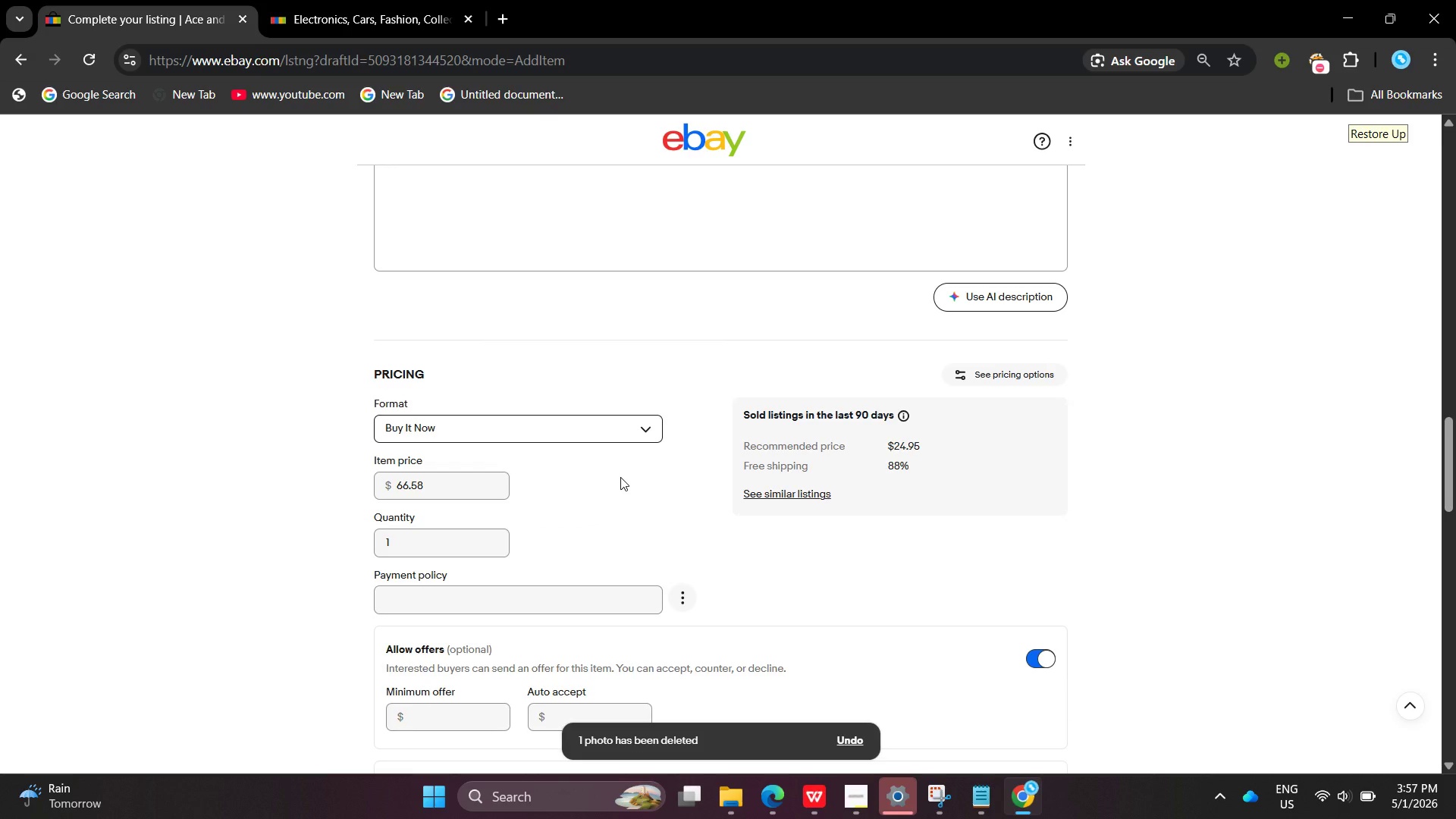 
wait(13.52)
 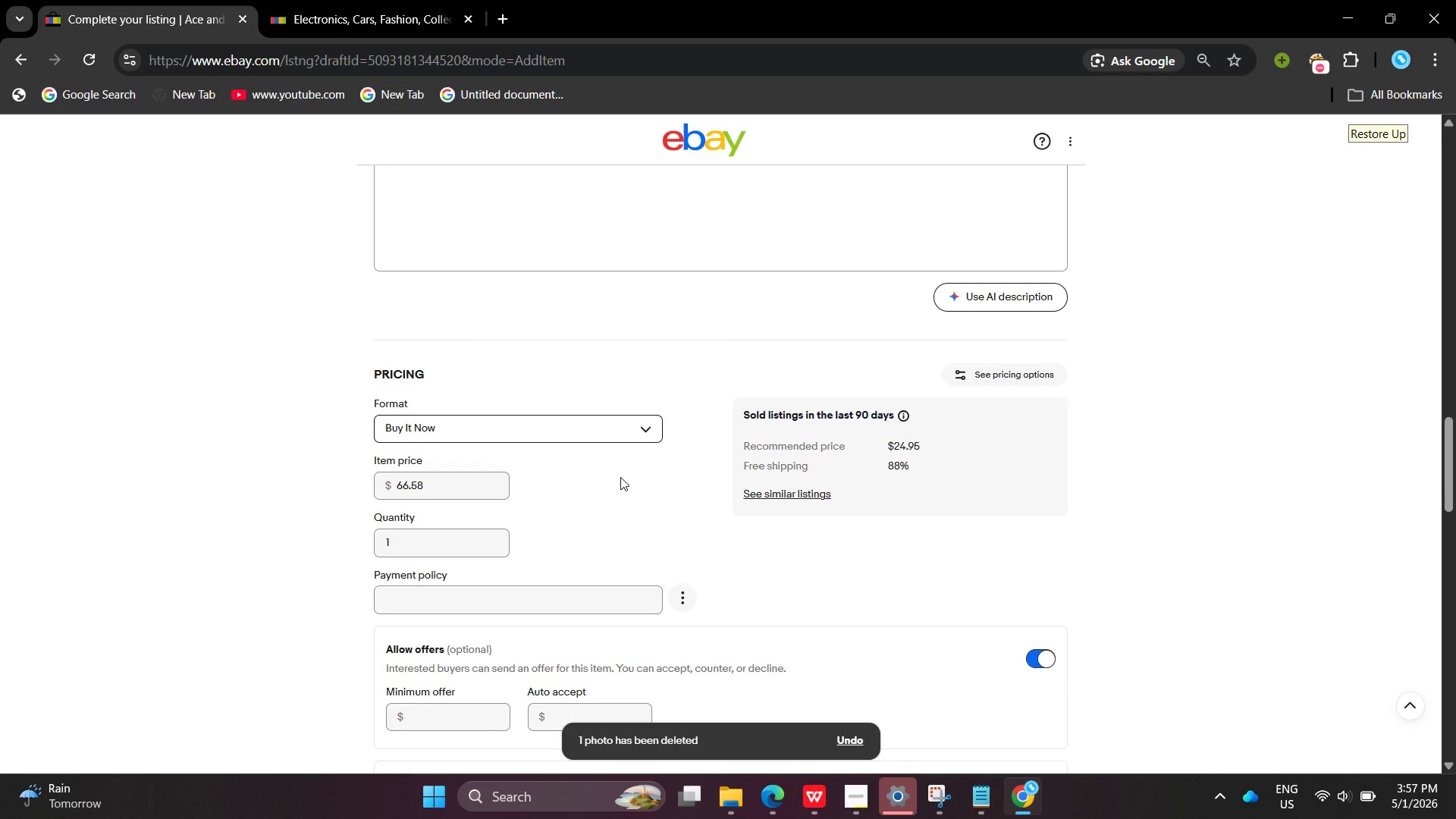 
left_click_drag(start_coordinate=[441, 444], to_coordinate=[327, 427])
 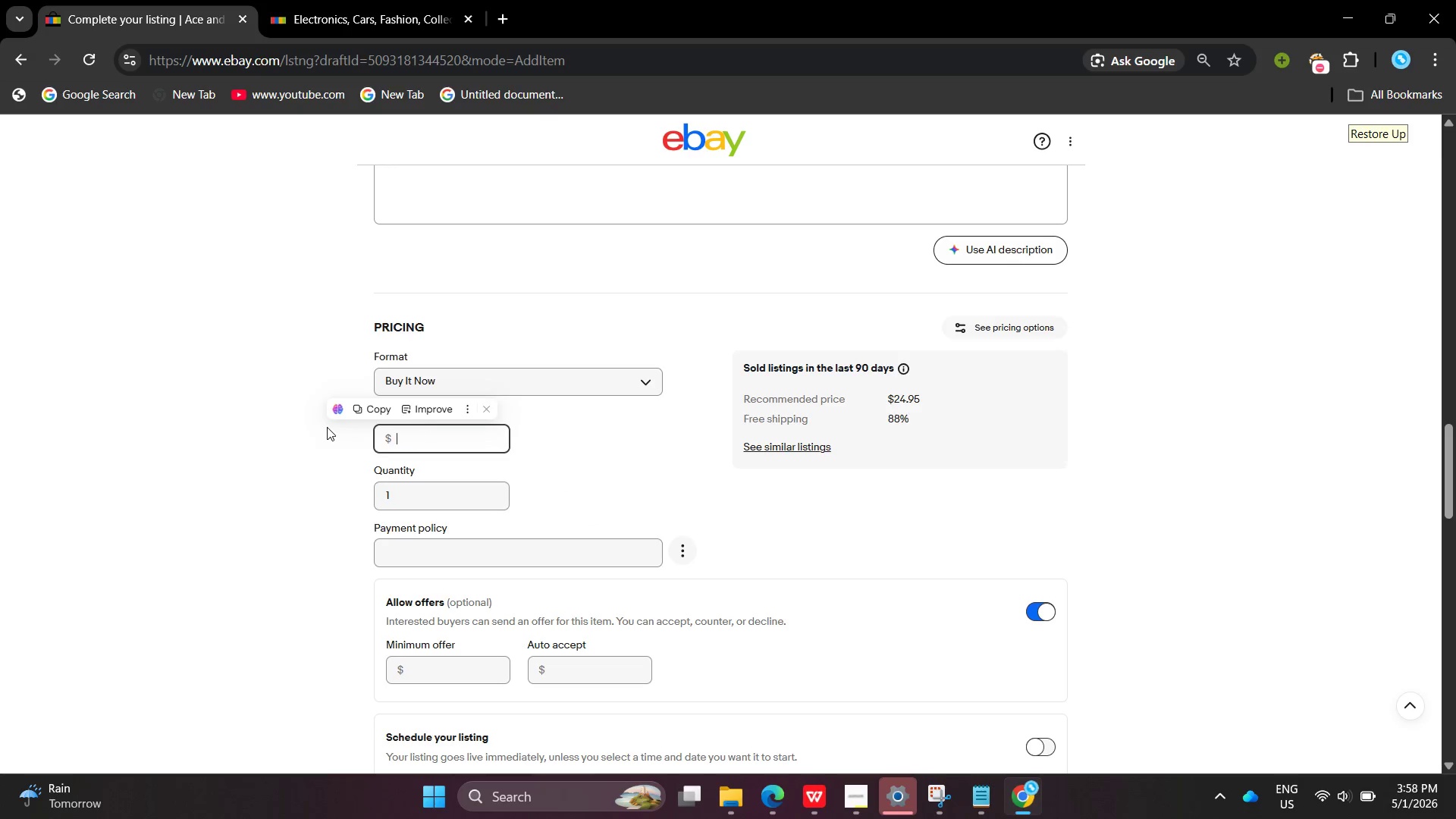 
key(Backspace)
type(110.50)
 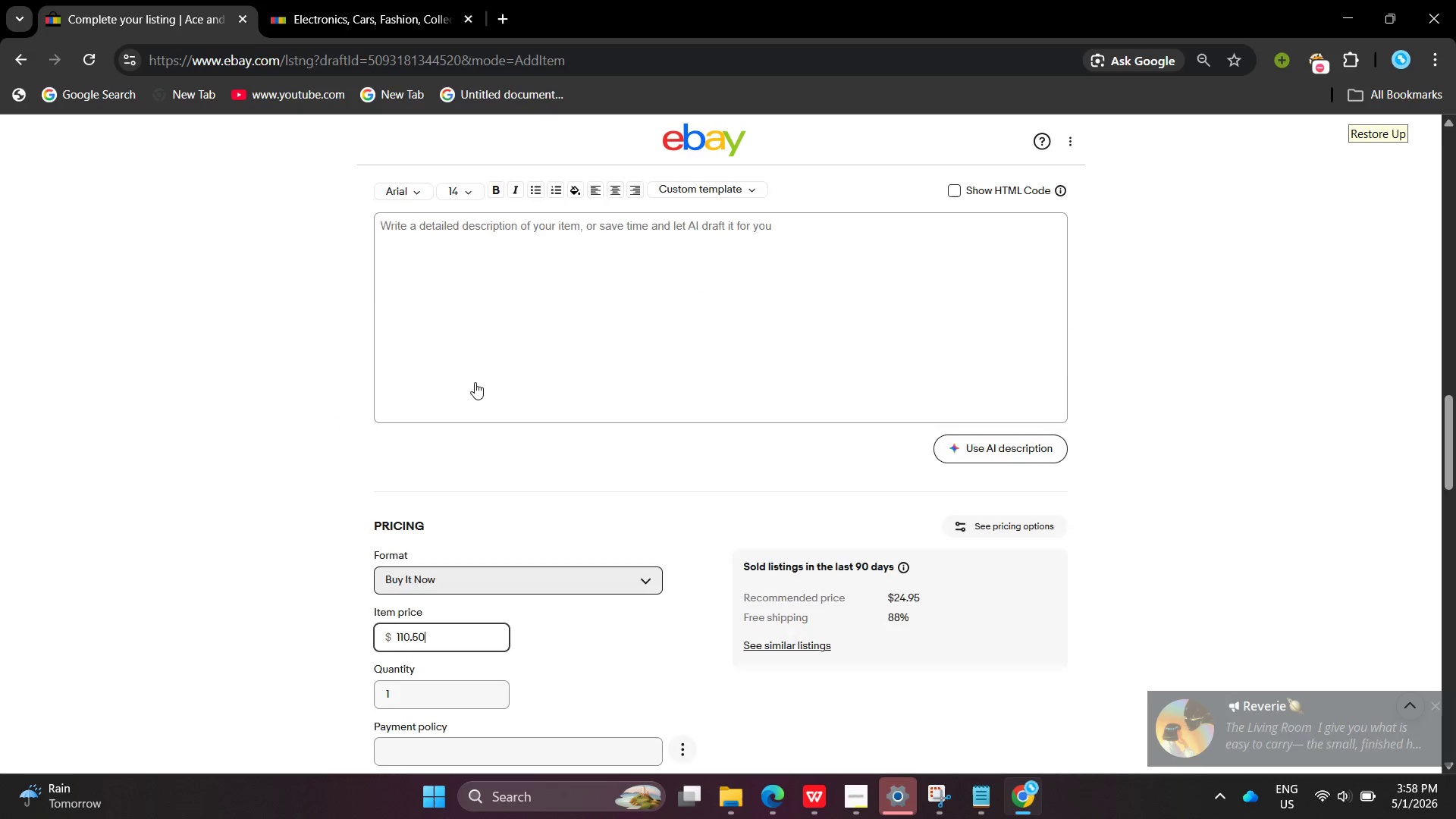 
left_click([445, 450])
 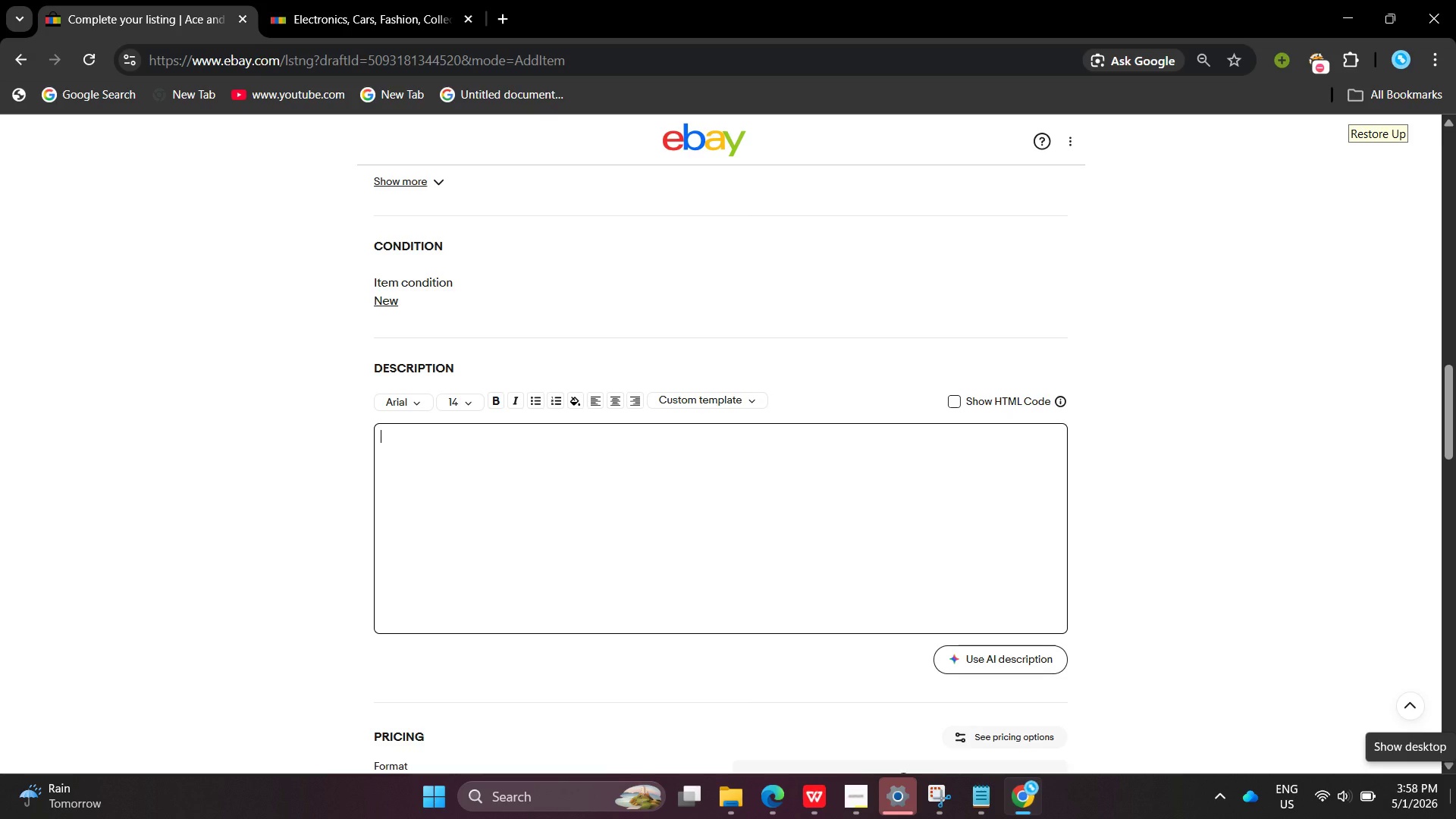 
wait(52.89)
 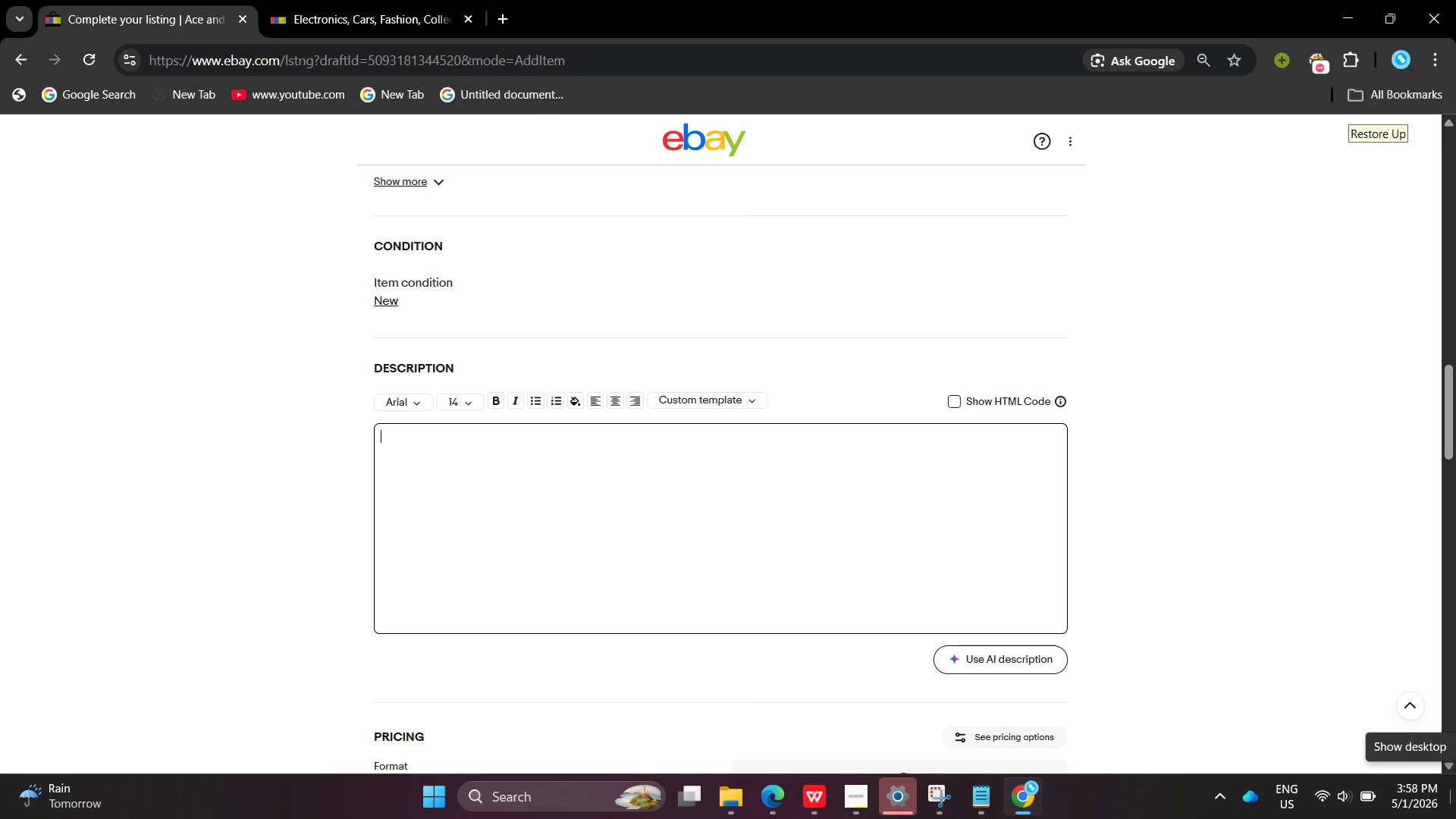 
hold_key(key=CapsLock, duration=0.34)
 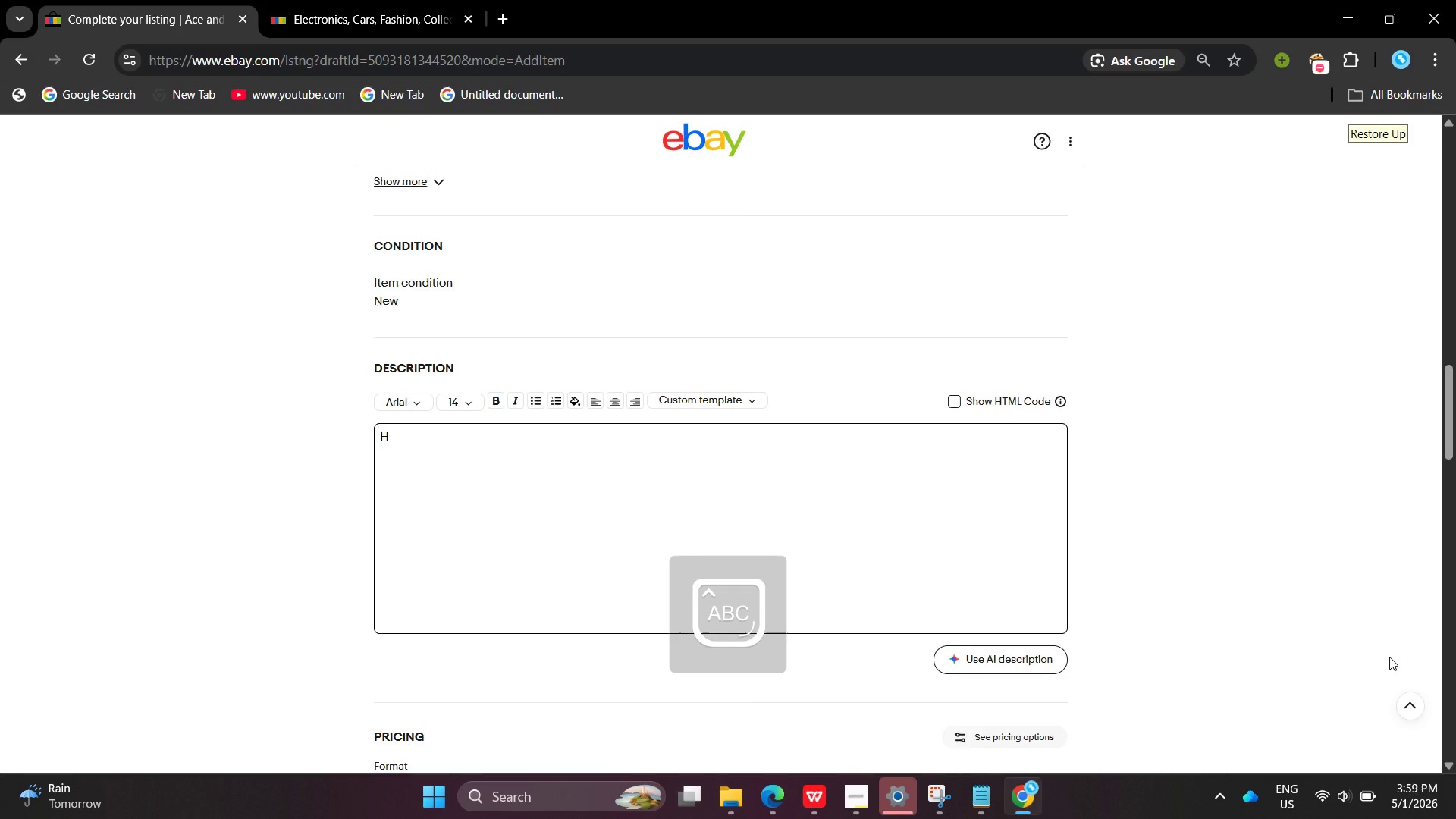 
type(High )
key(Backspace)
type(-pre)
key(Backspace)
key(Backspace)
type(erformance portable golf hitting net designd for )
 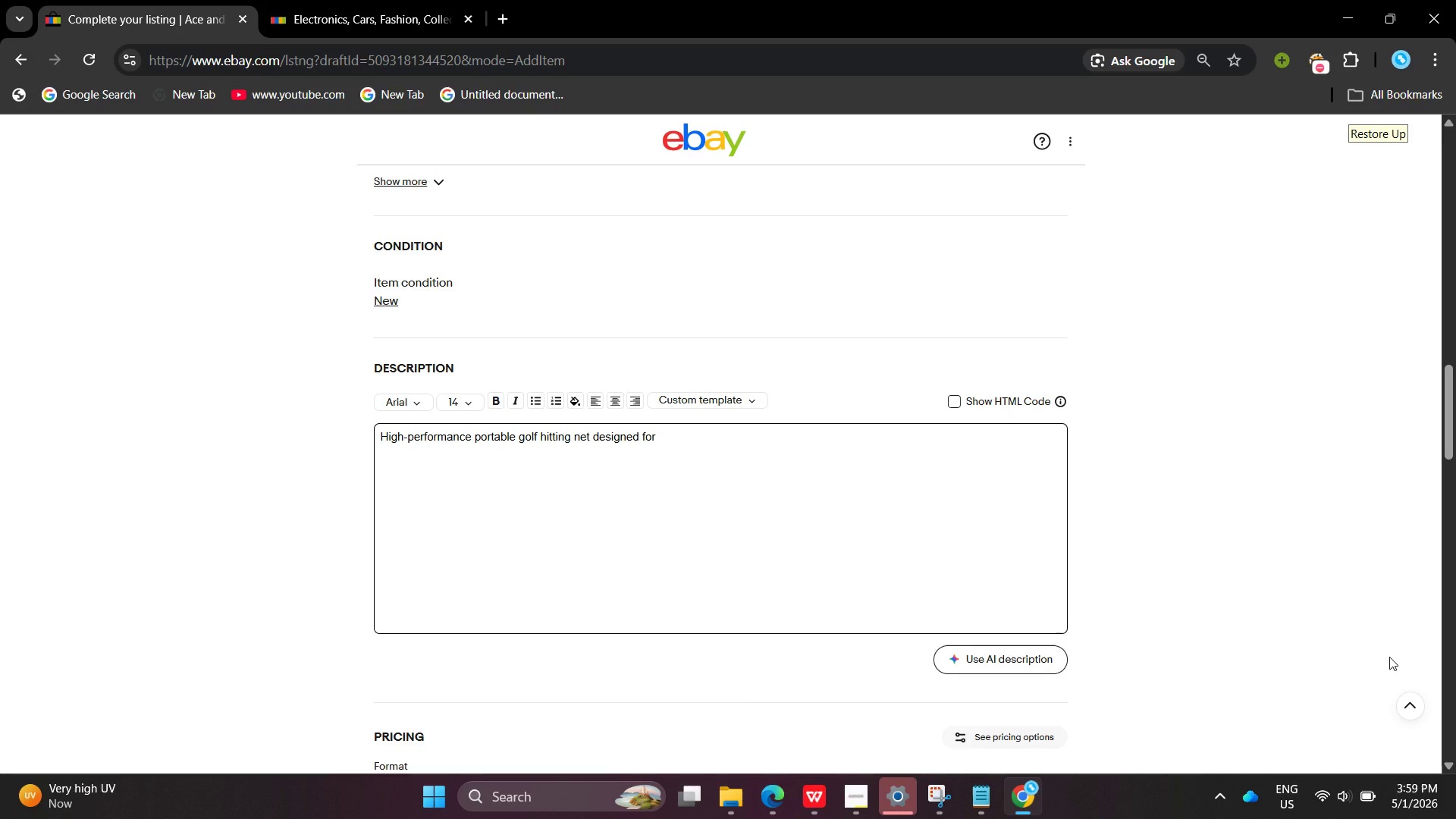 
type(consistent home or outdoor practice .Built for durability ad easy setup so you v)
key(Backspace)
type(ca )
key(Backspace)
type(n train anytime .)
 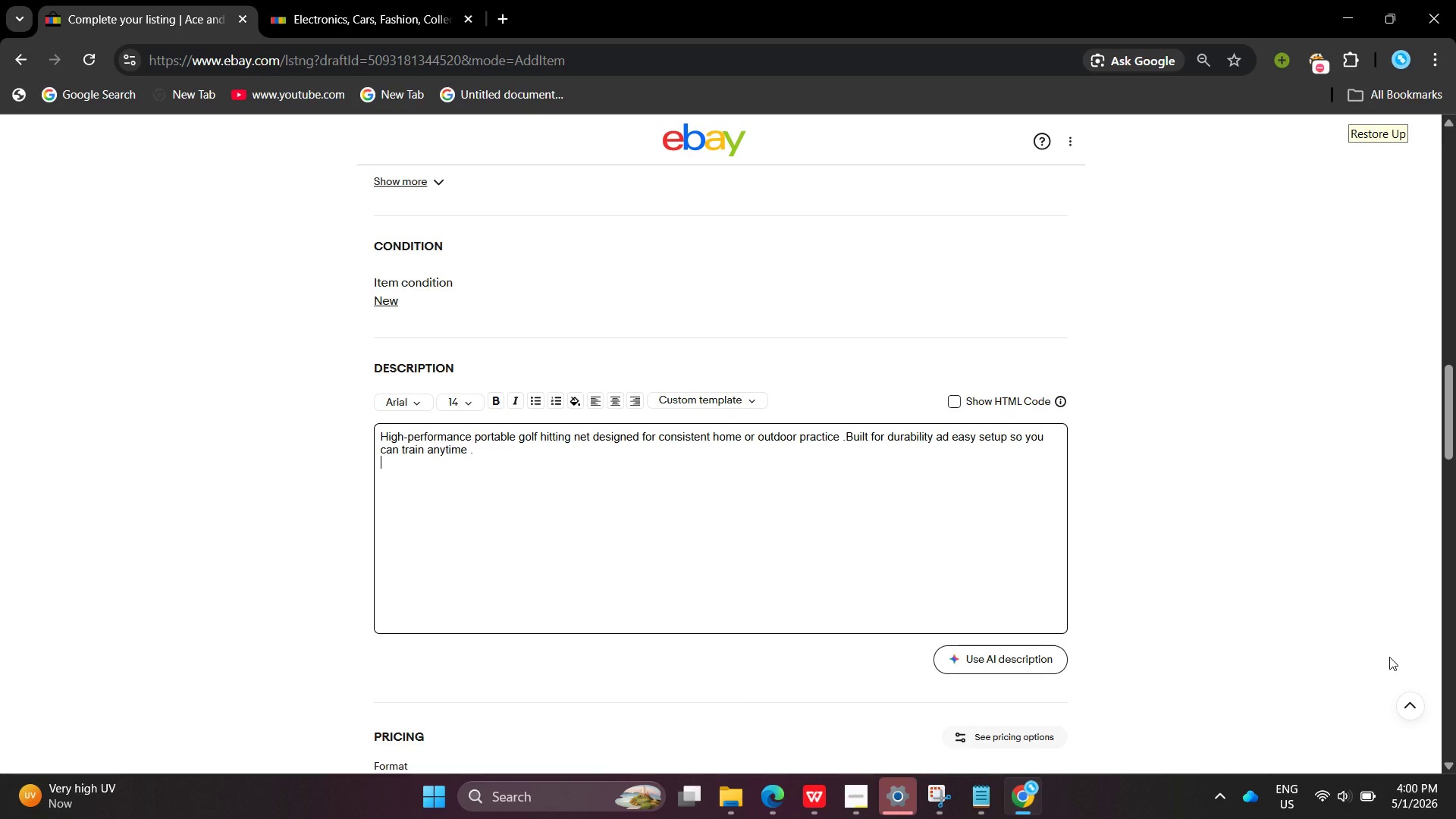 
 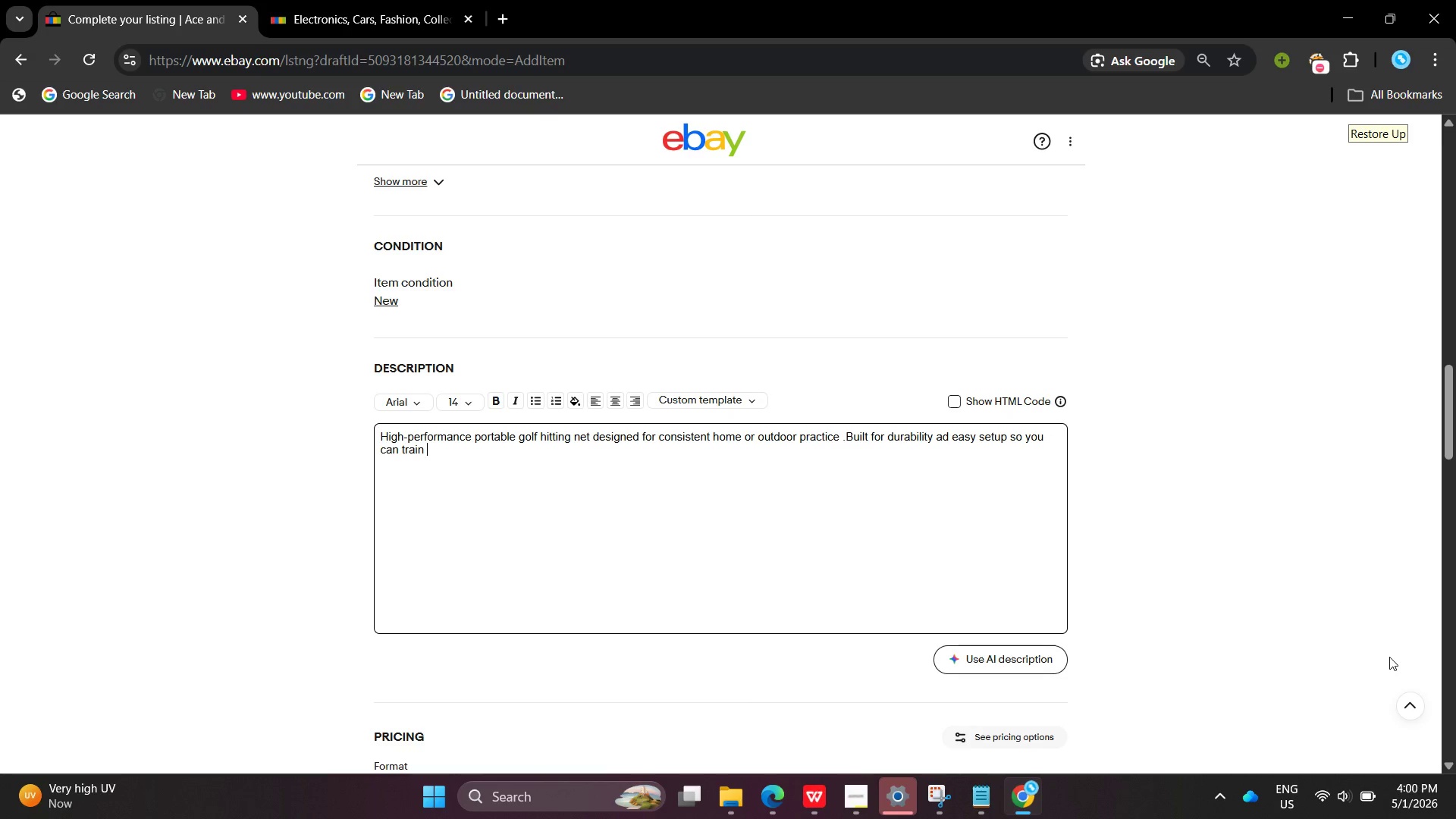 
key(Enter)
 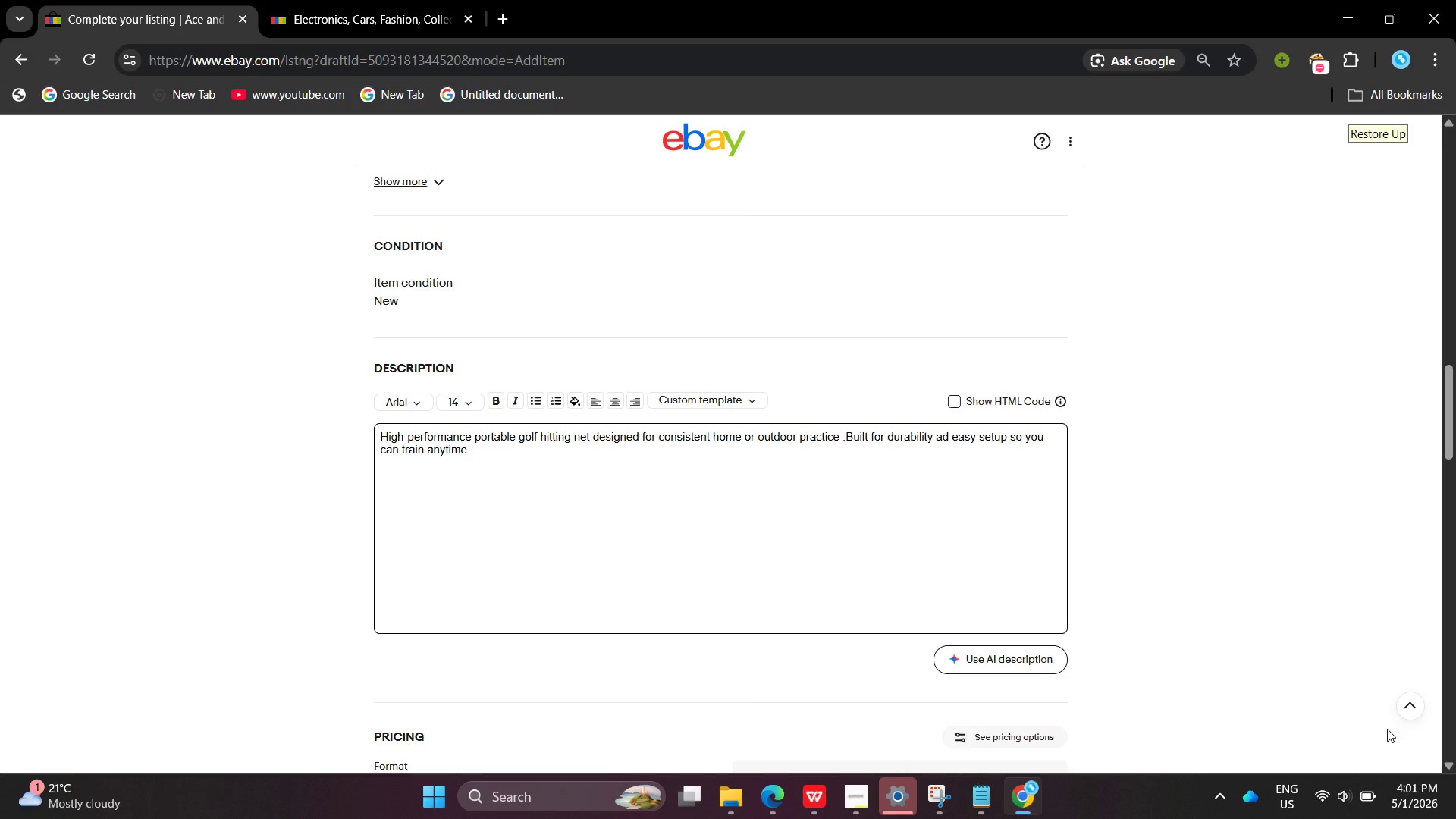 
wait(107.59)
 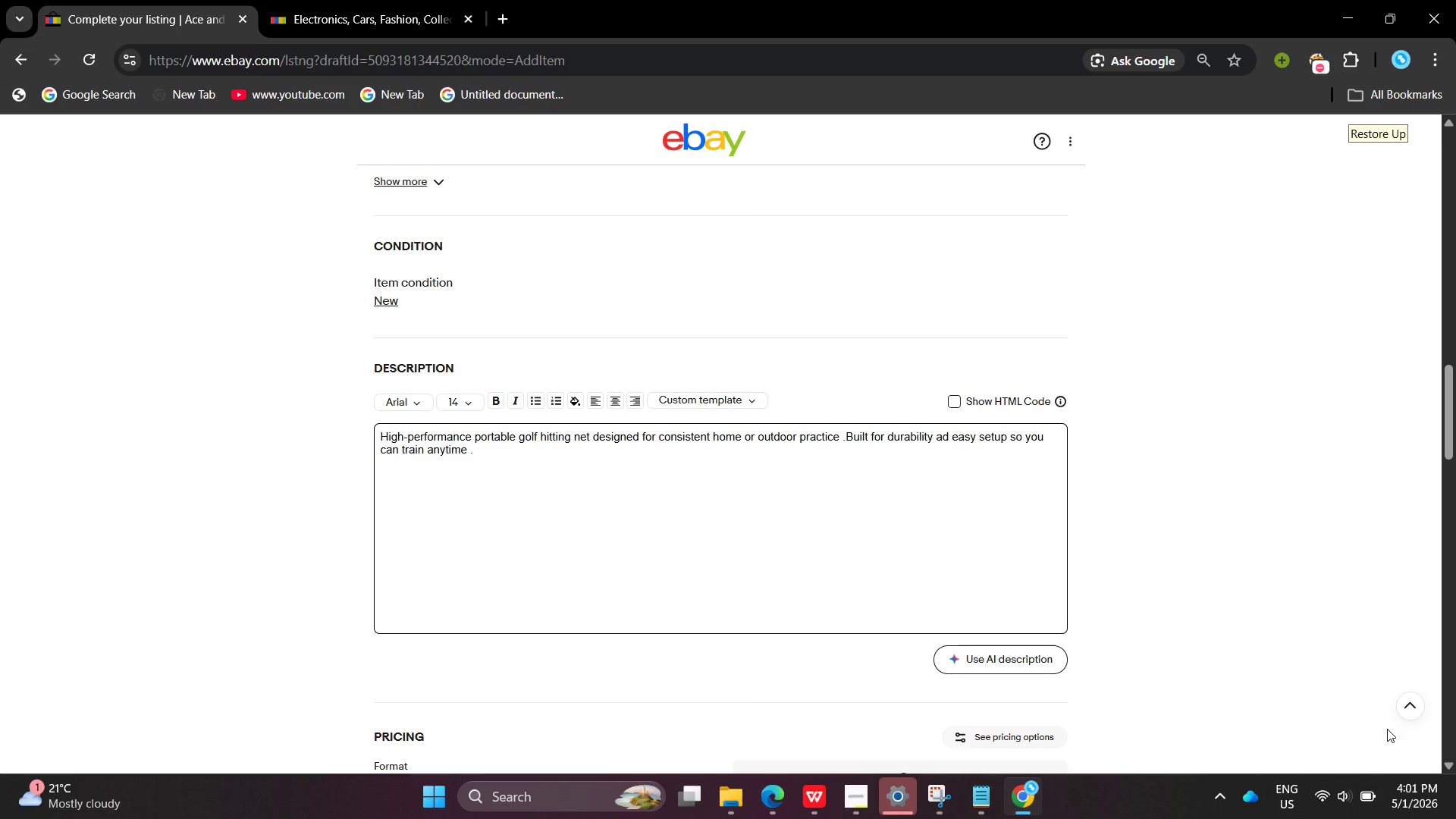 
type(Key benefits )
 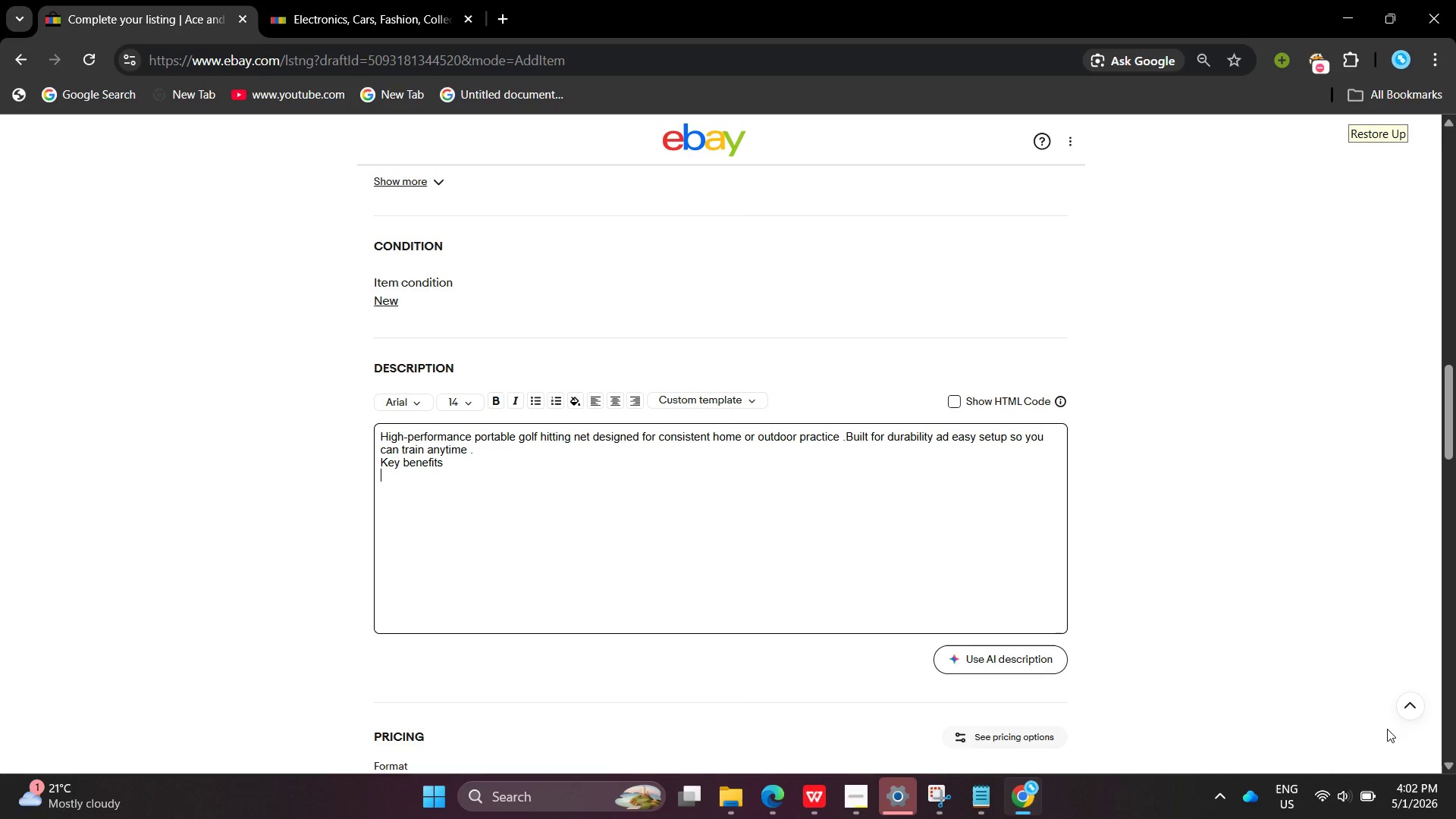 
key(Enter)
 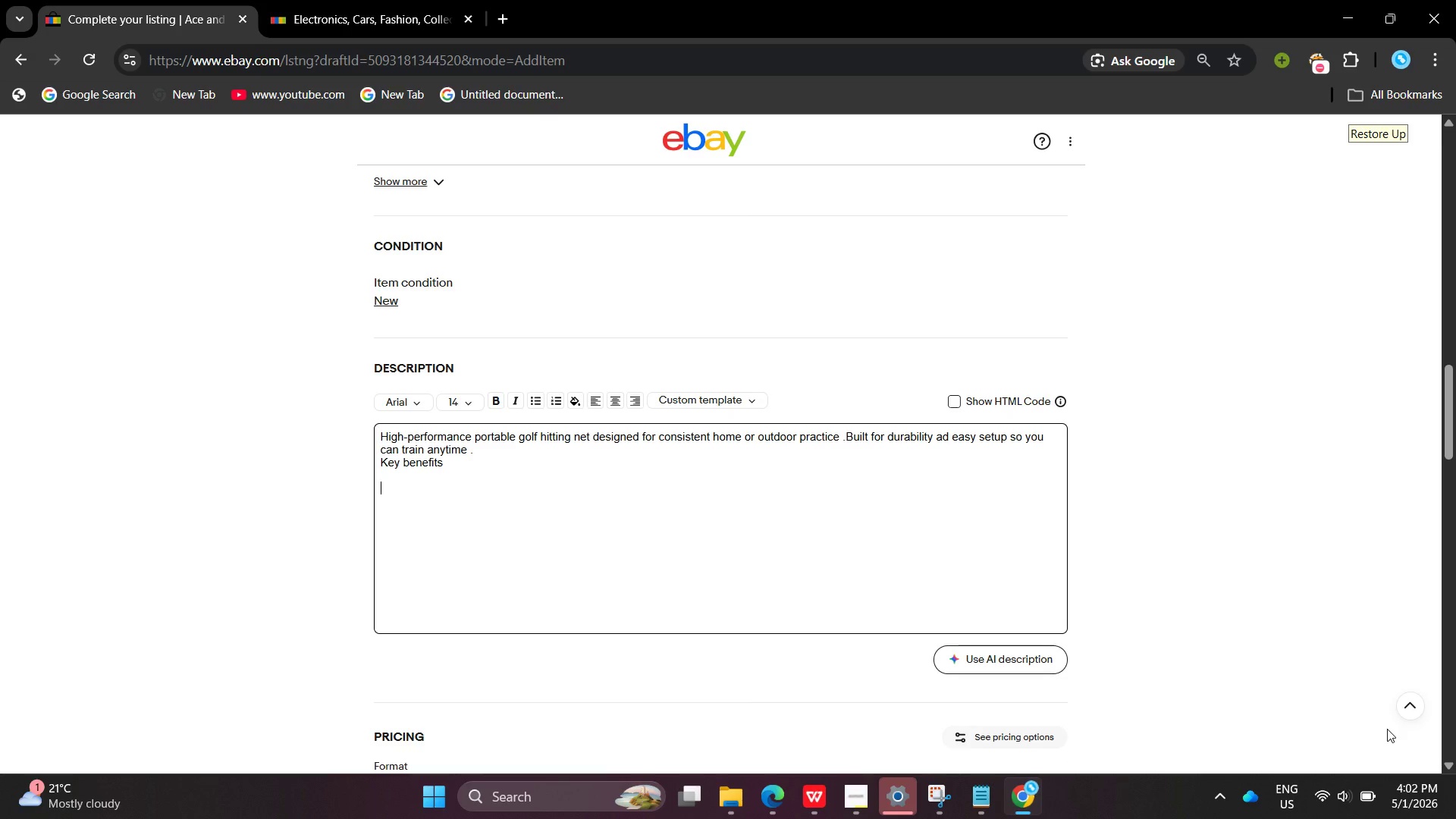 
key(Enter)
 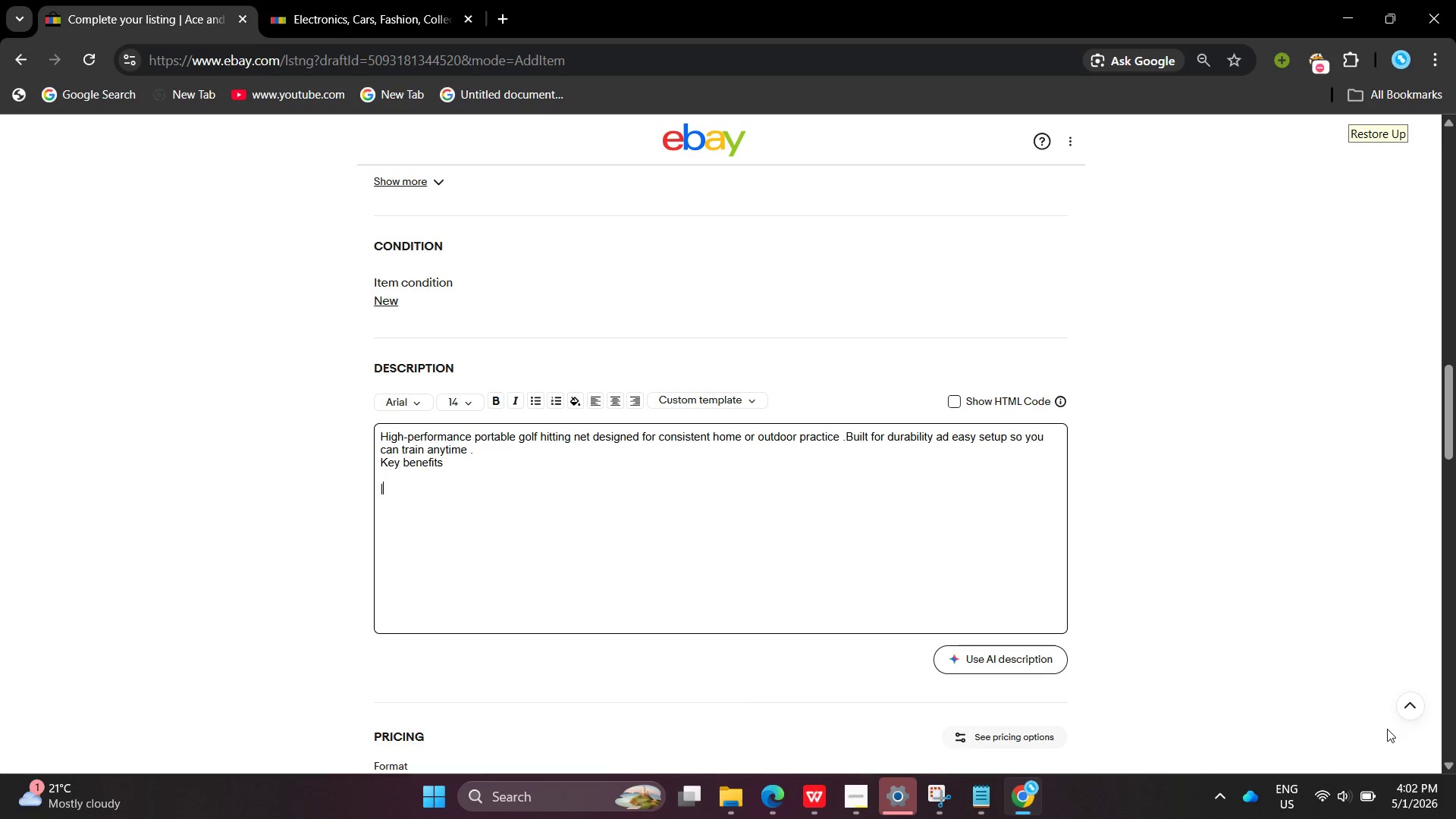 
type([Break]Pro-grade reinforced str)
 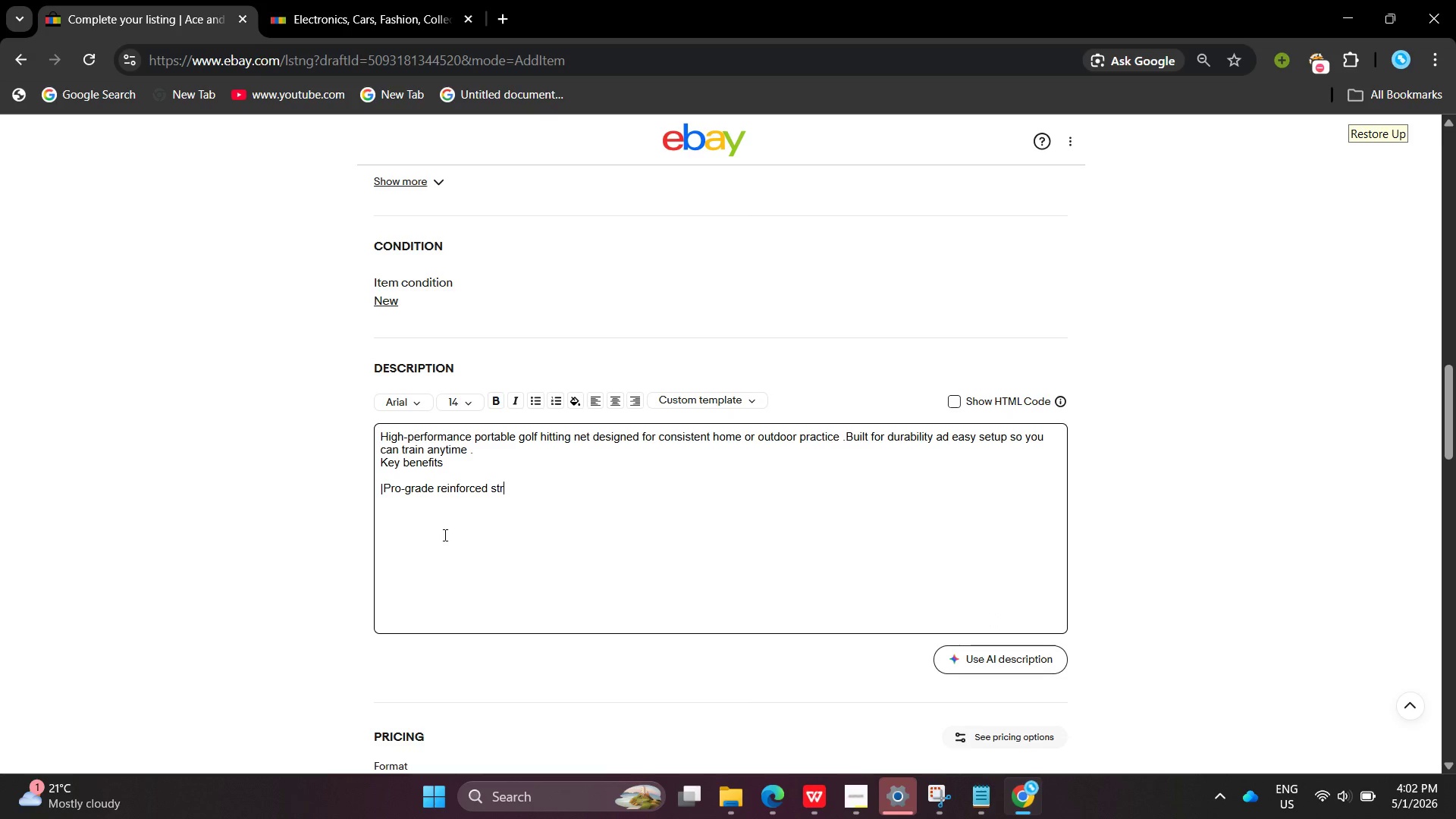 
left_click([381, 489])
 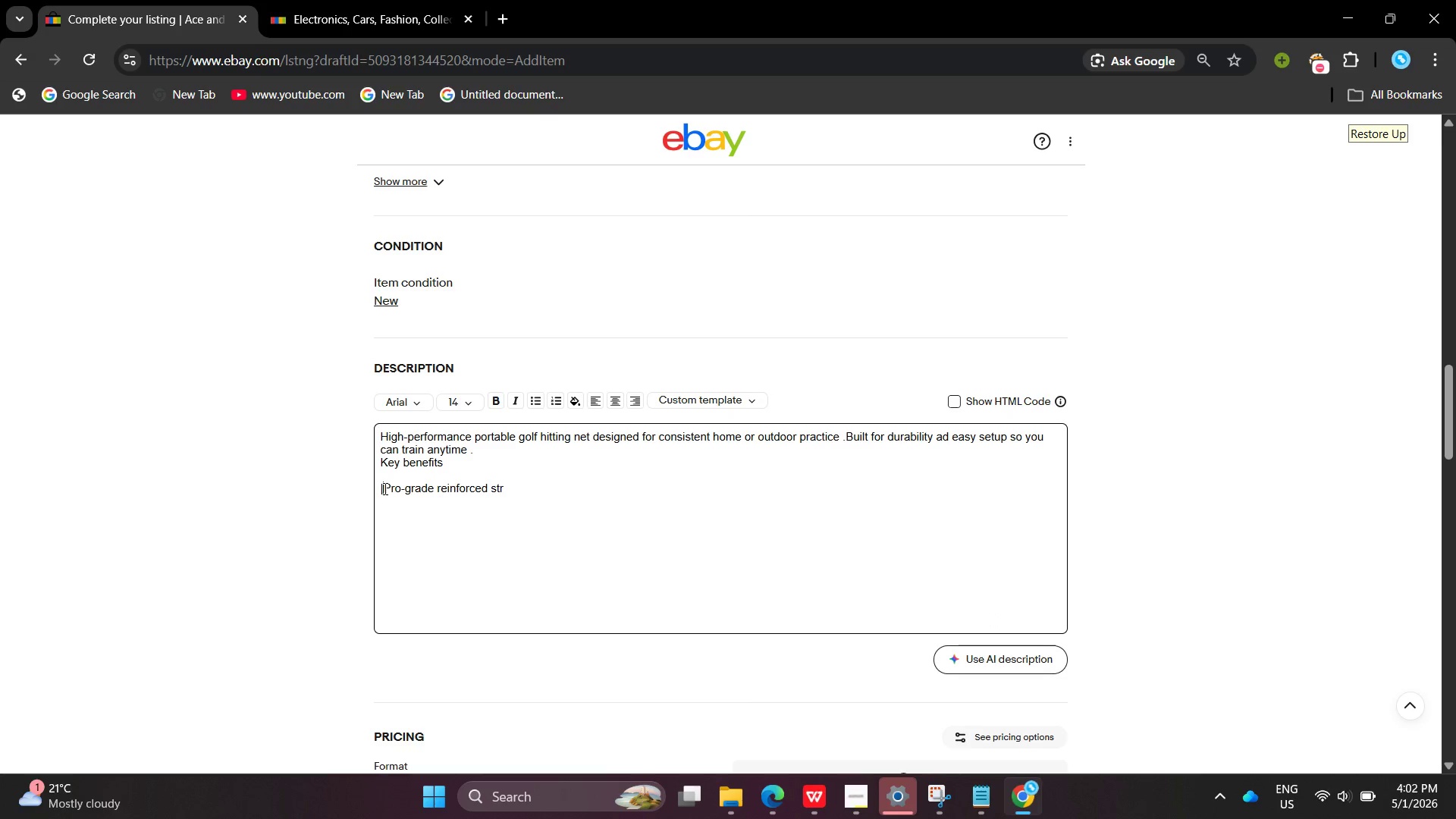 
left_click([384, 488])
 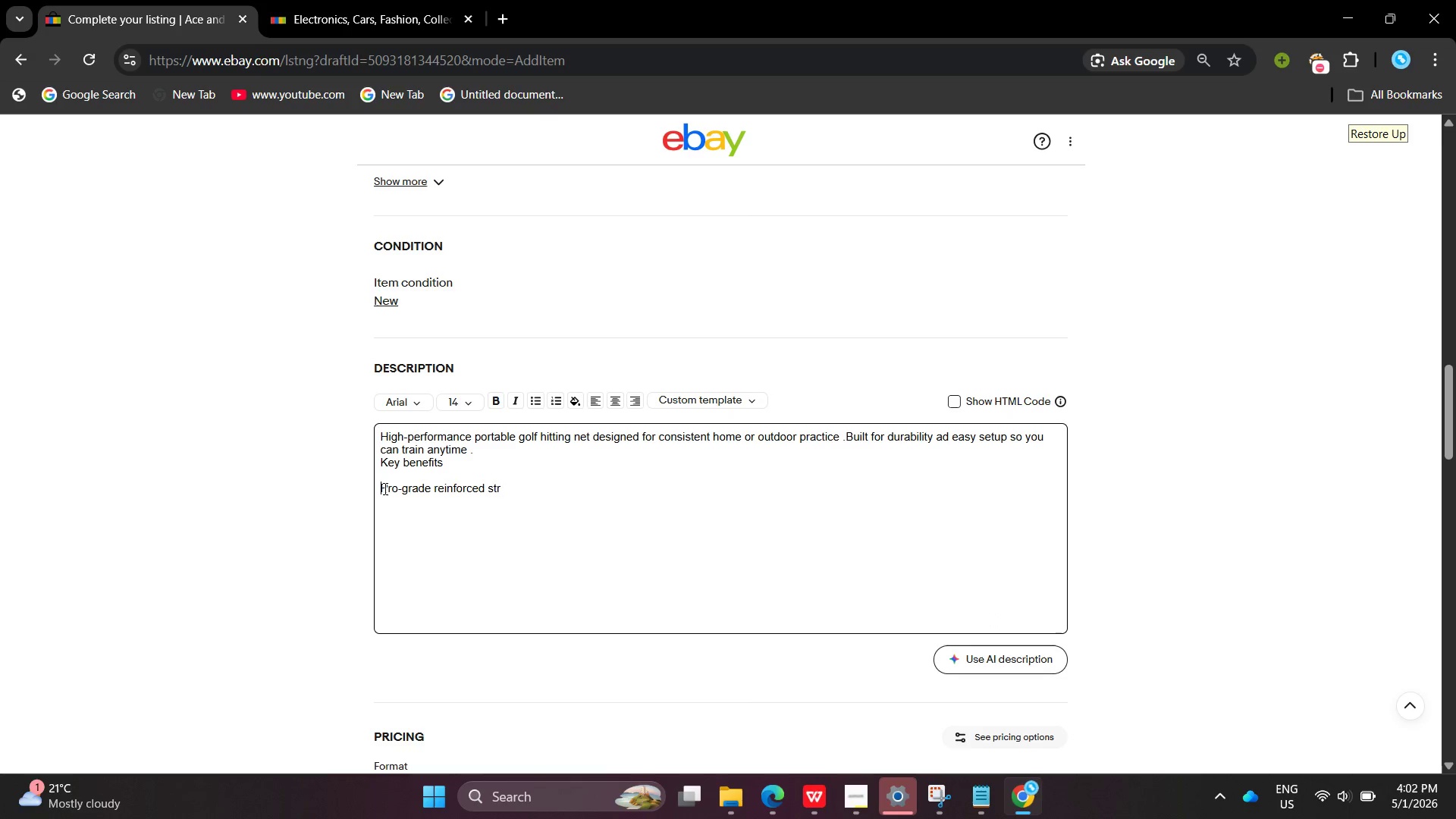 
key(Backspace)
 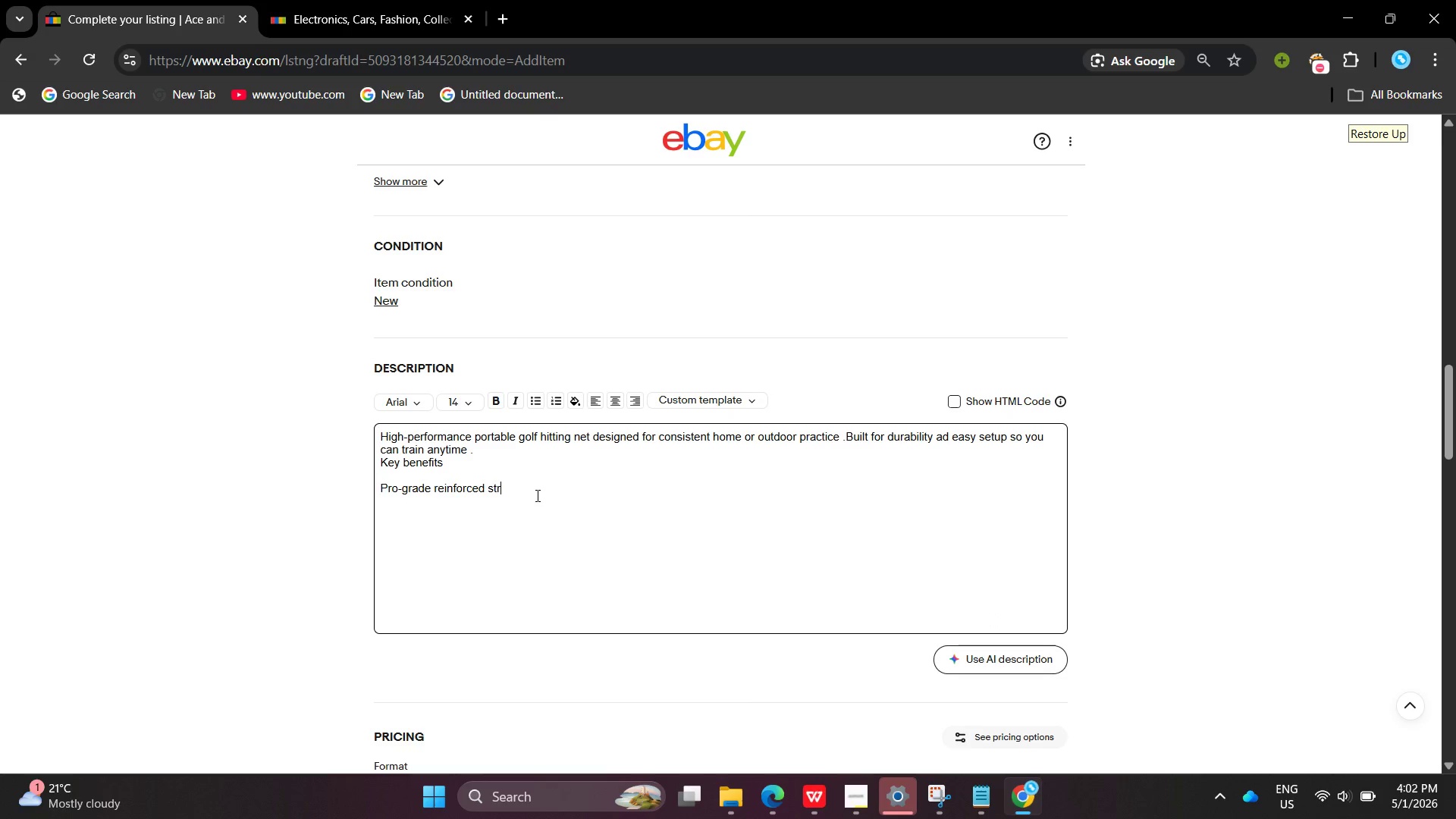 
left_click([536, 495])
 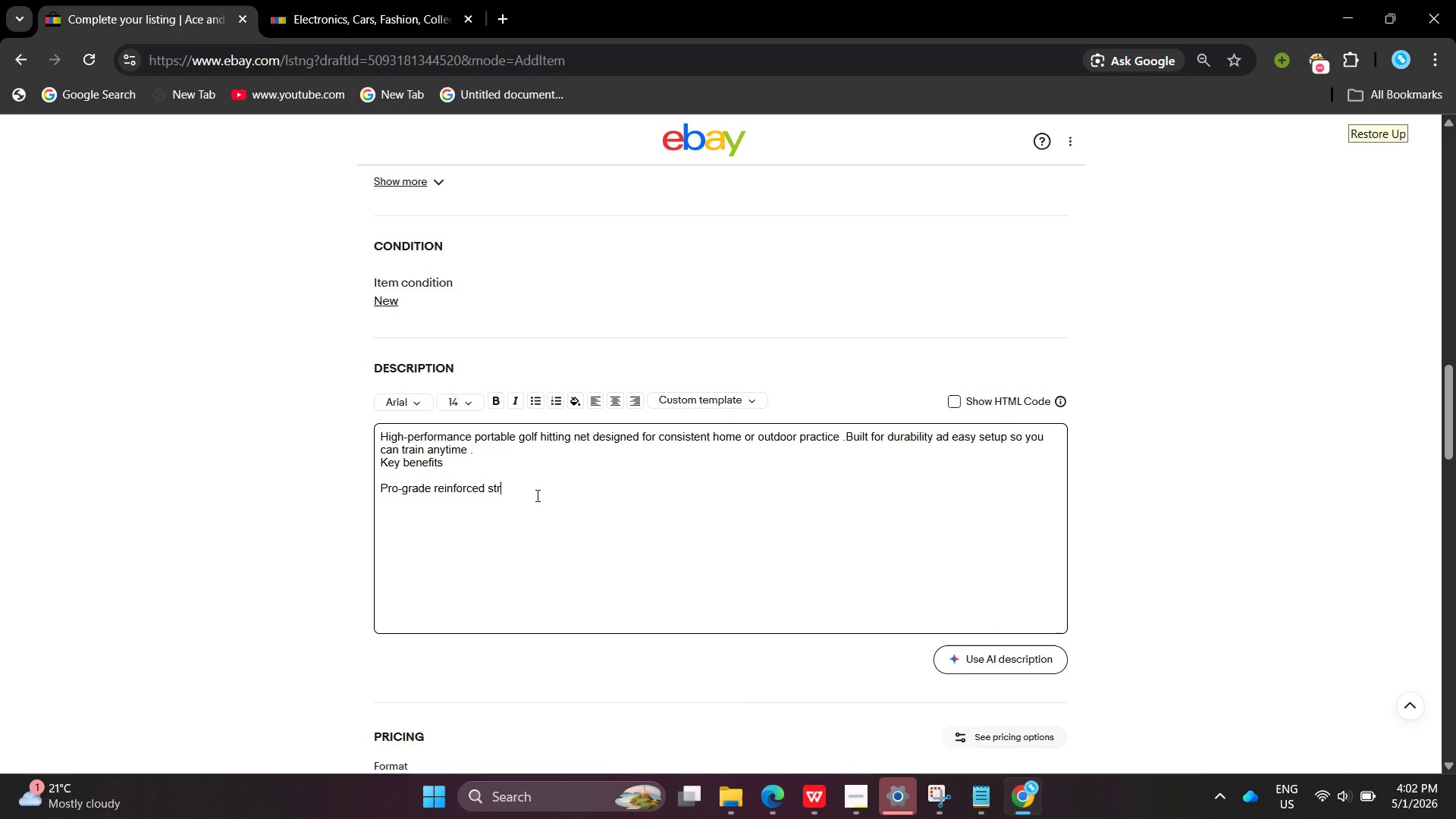 
type(ucture )
 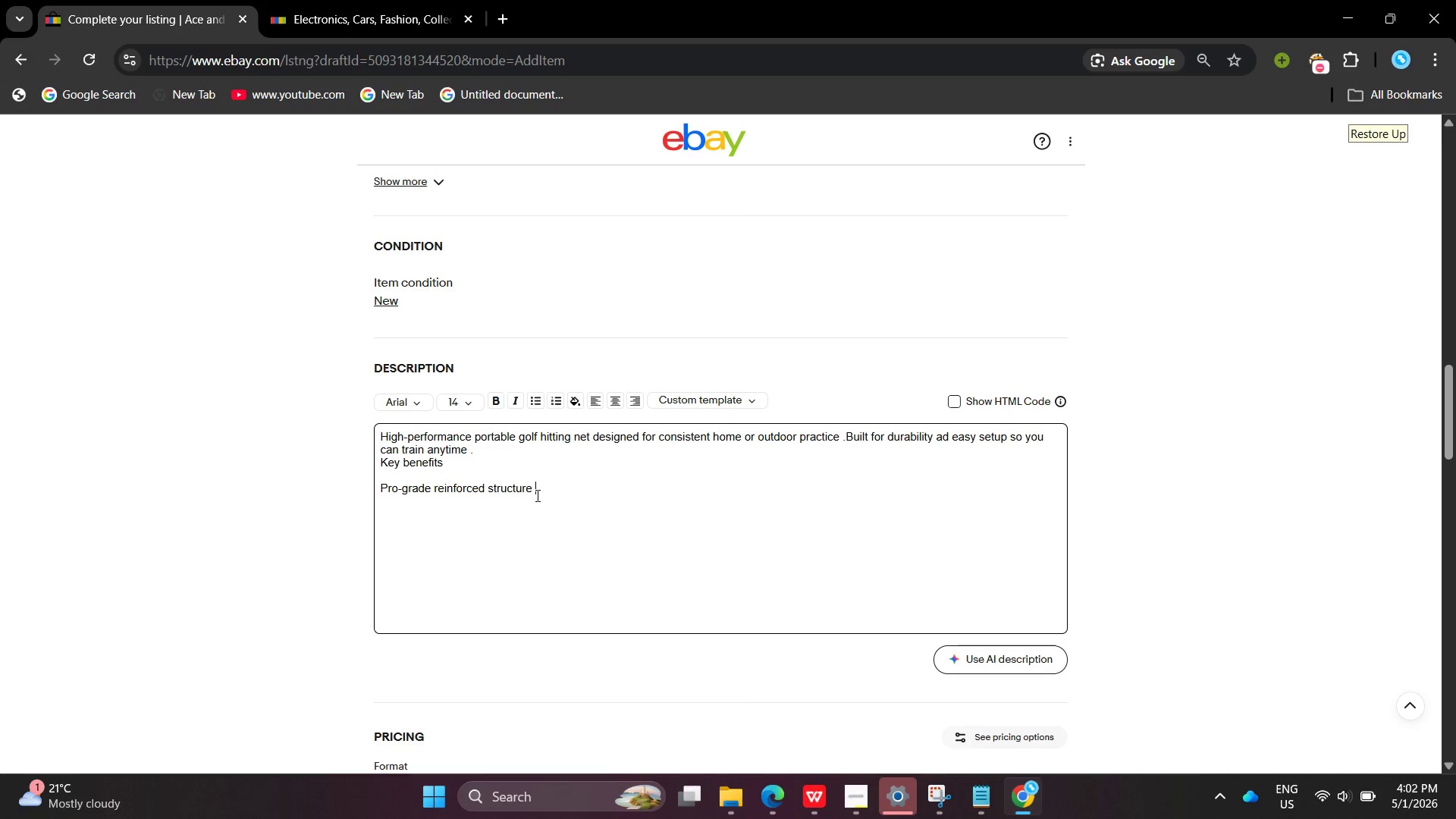 
key(Enter)
 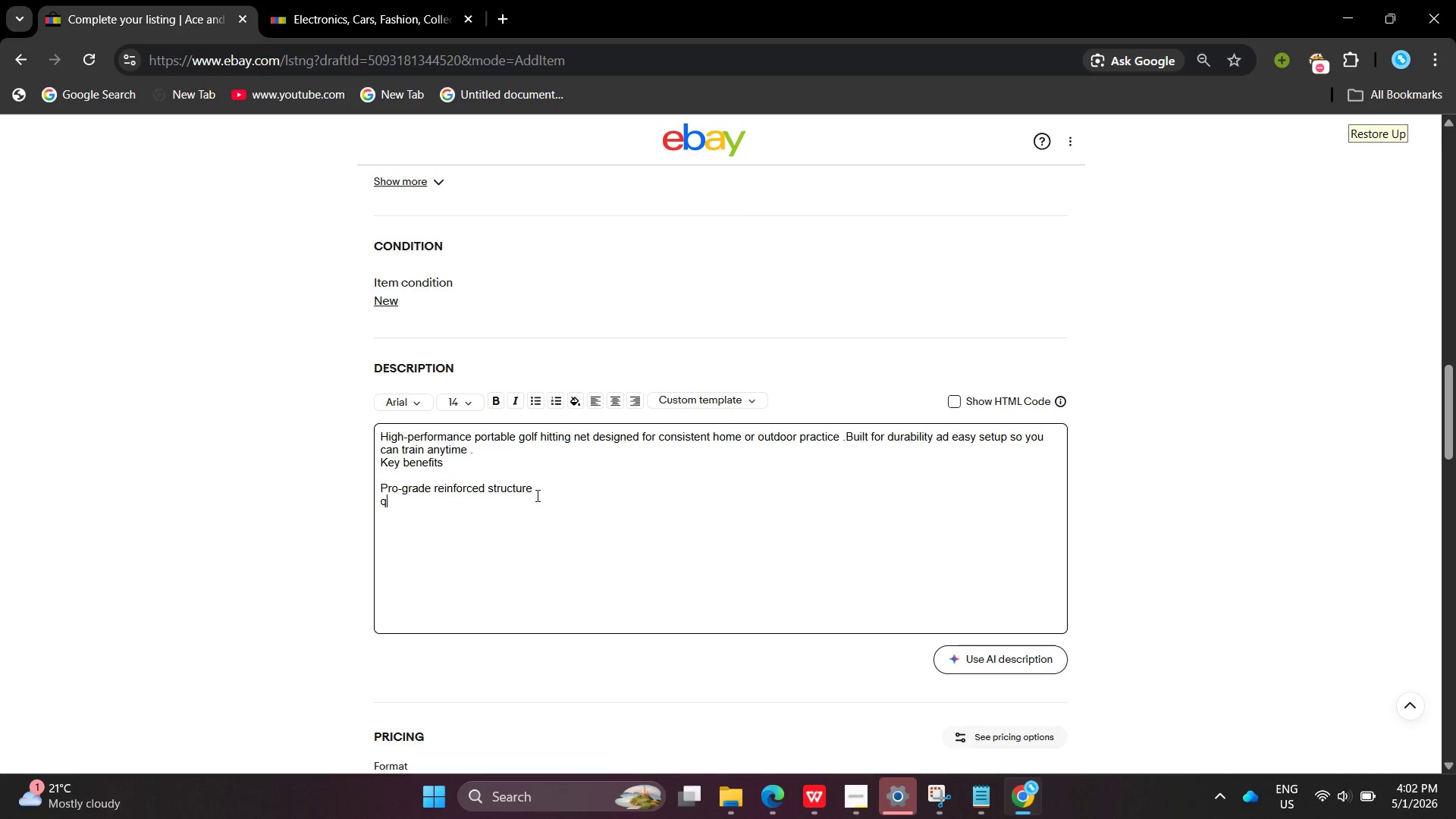 
type(quick )
key(Backspace)
key(Backspace)
key(Backspace)
key(Backspace)
key(Backspace)
key(Backspace)
key(Backspace)
 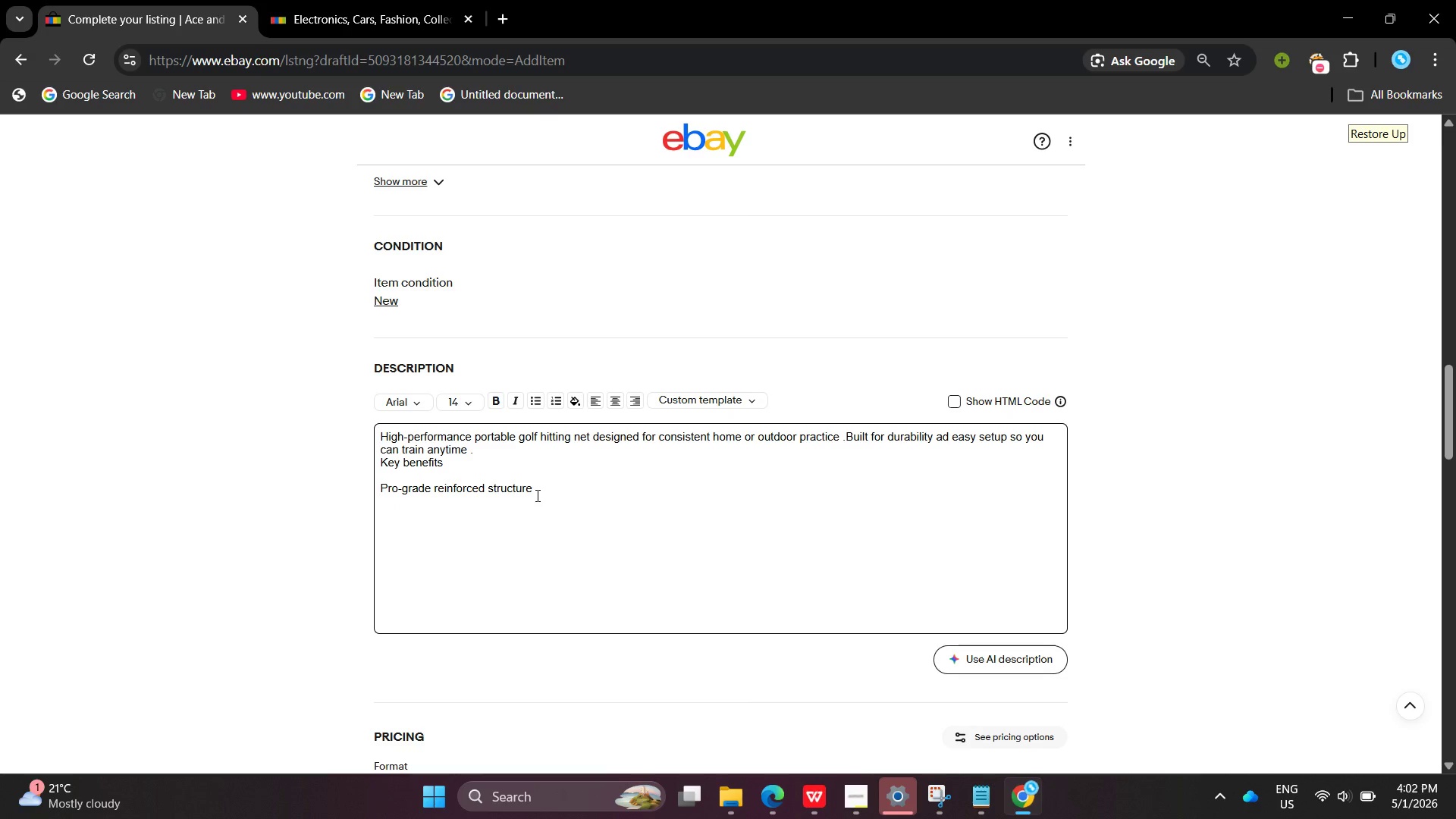 
key(Enter)
 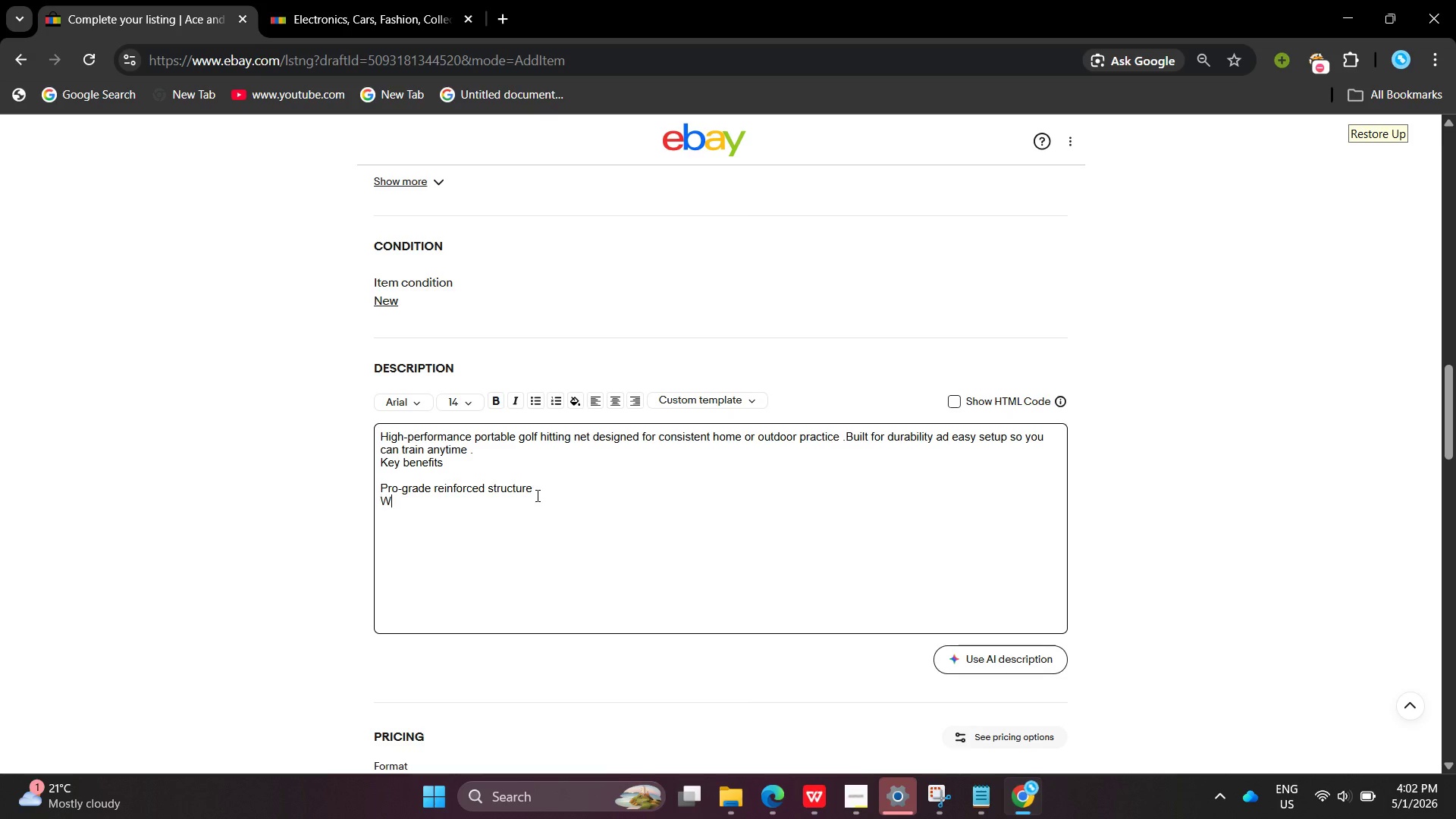 
type(W)
key(Backspace)
type(Quick setup in minutes)
 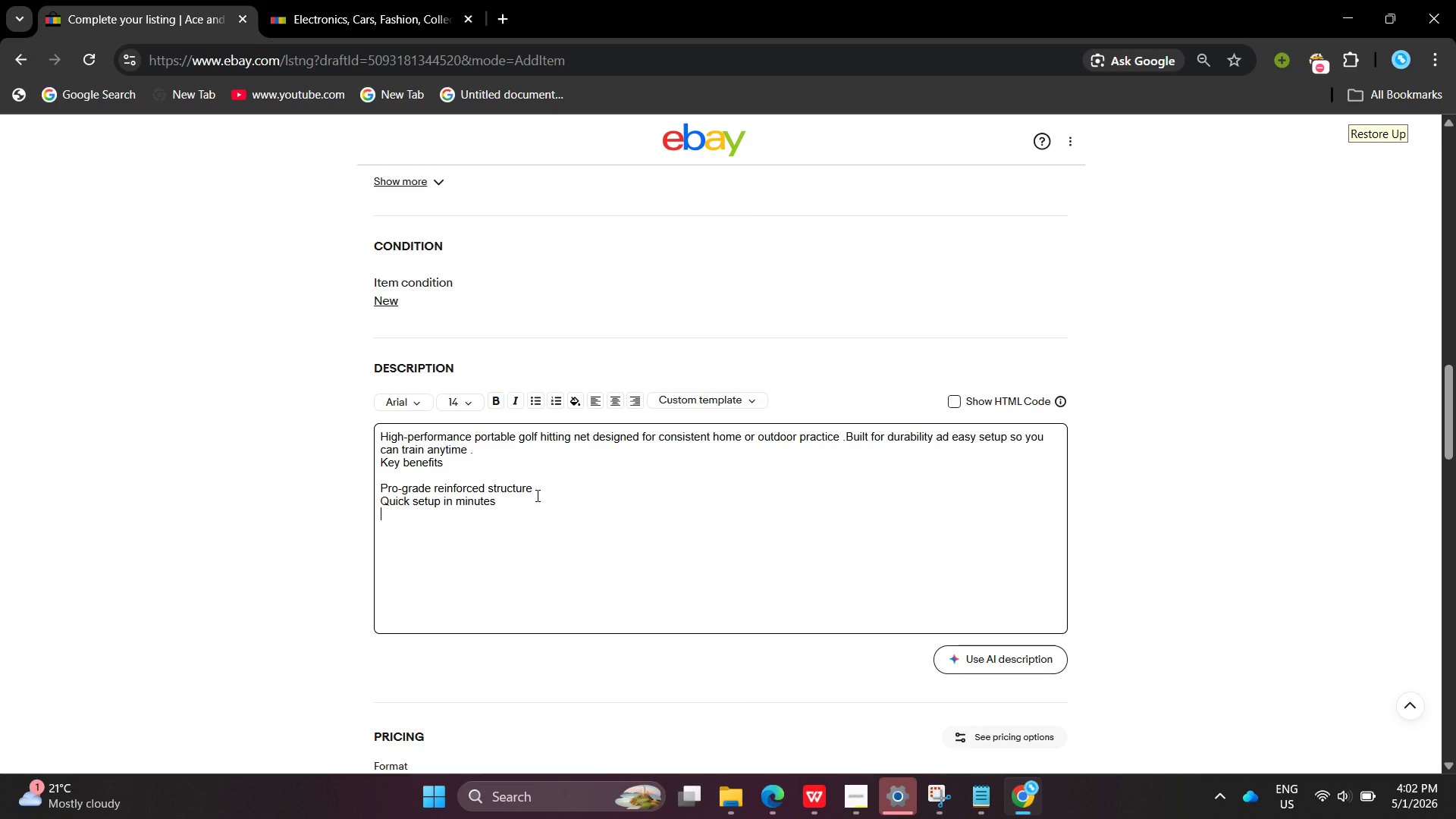 
key(Enter)
 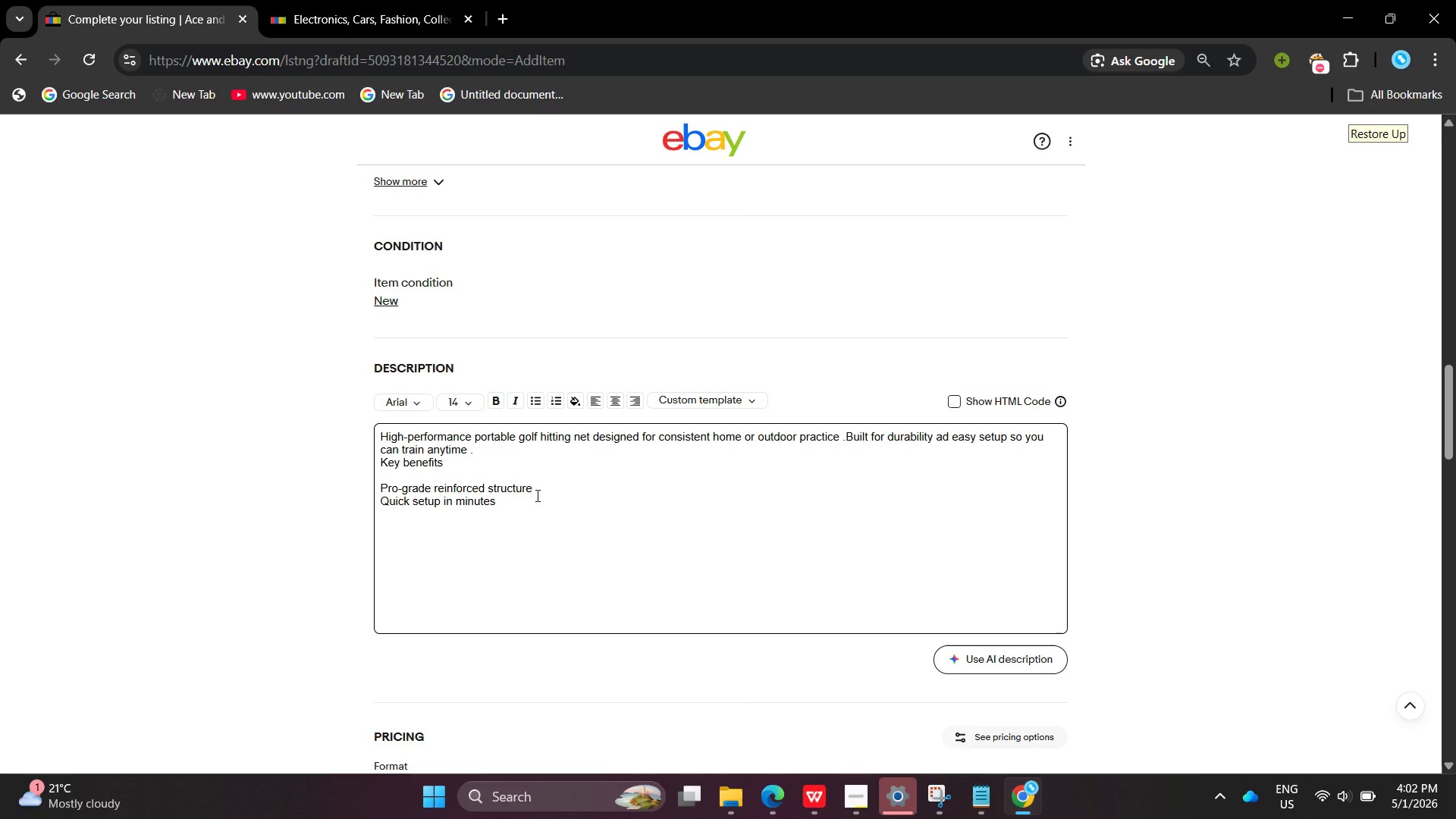 
type(Indoor and outdoor use)
 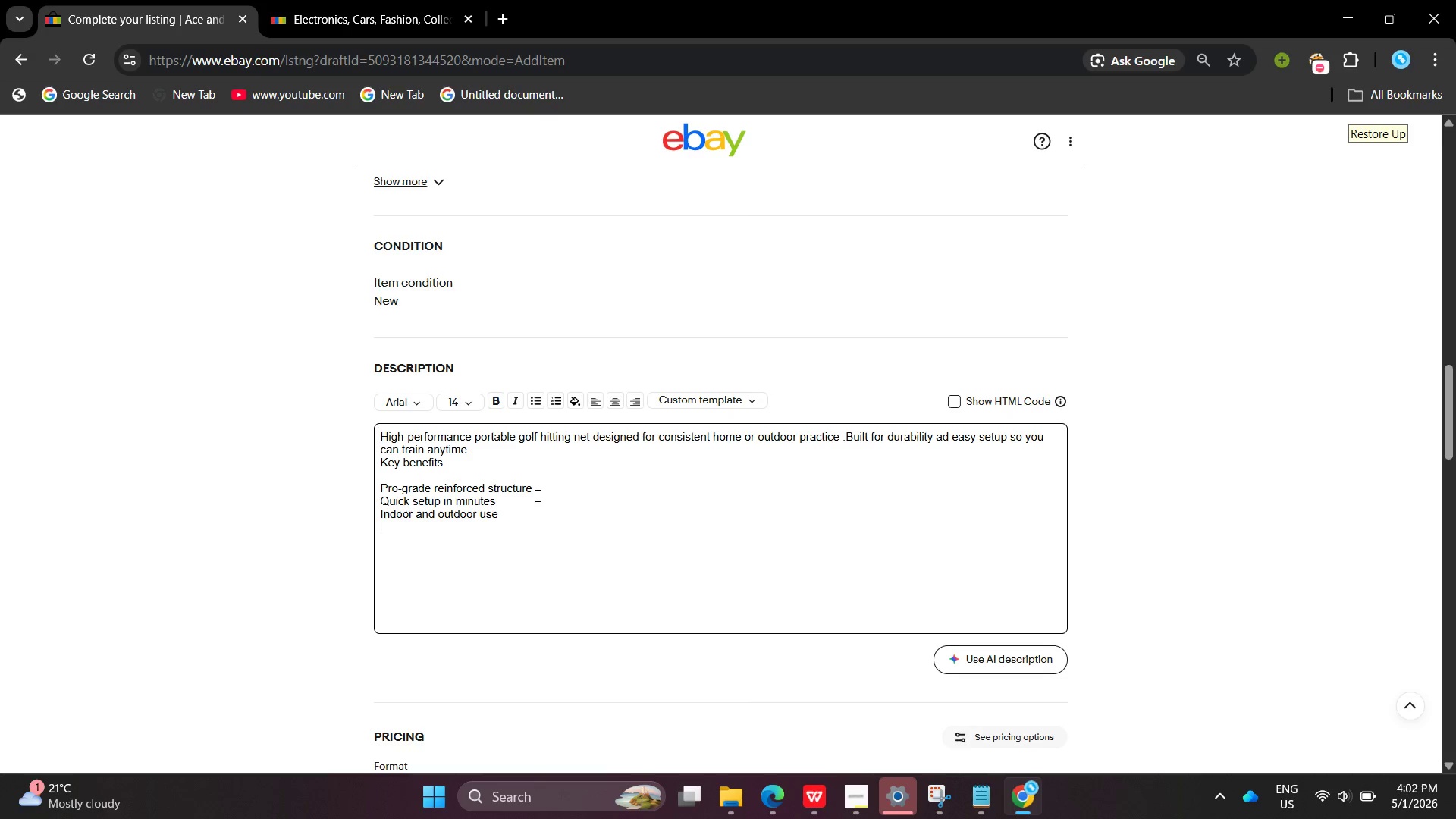 
key(Enter)
 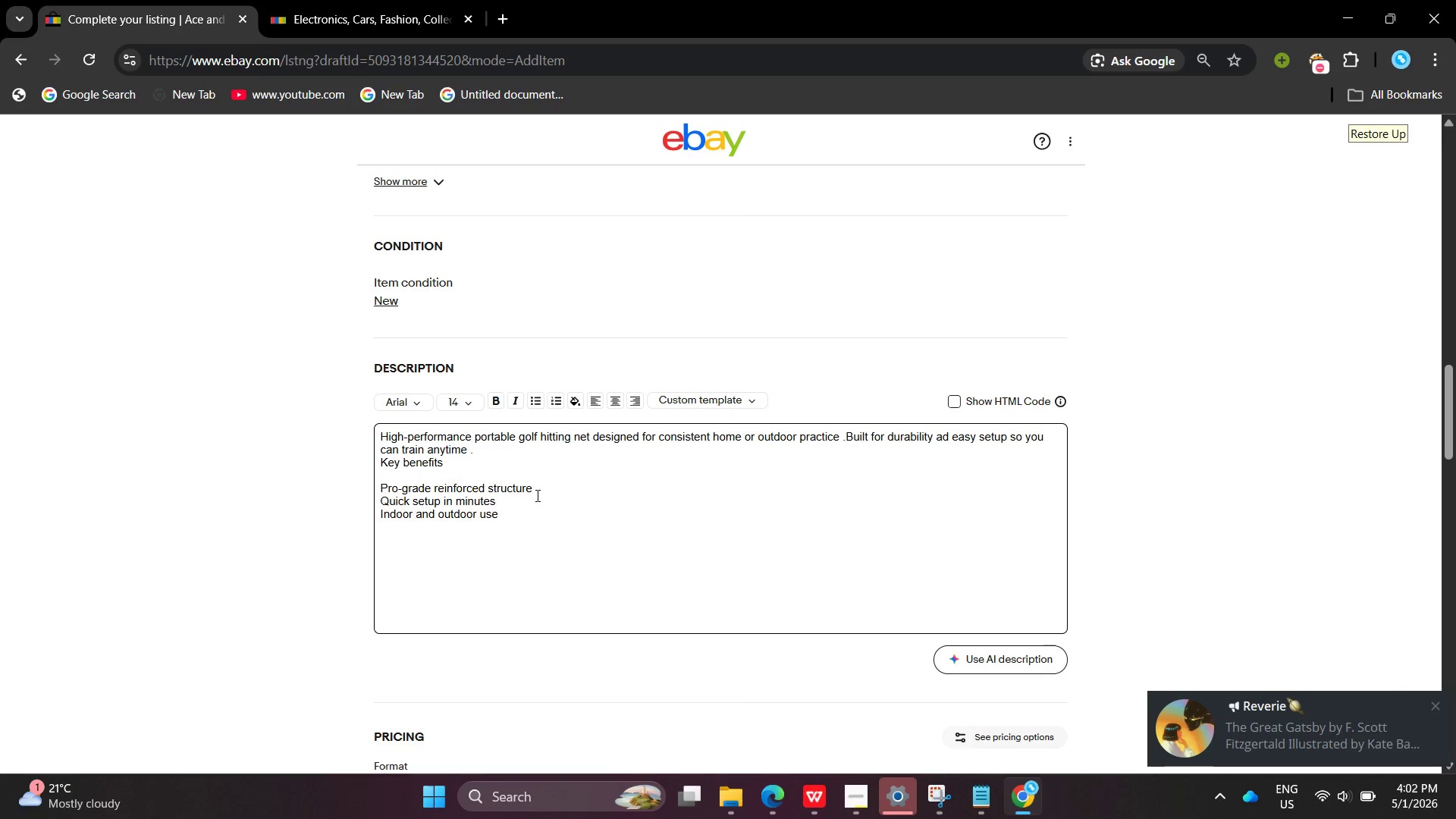 
type(Improves swing accua)
key(Backspace)
type(racy and si)
key(Backspace)
key(Backspace)
type(distance control)
 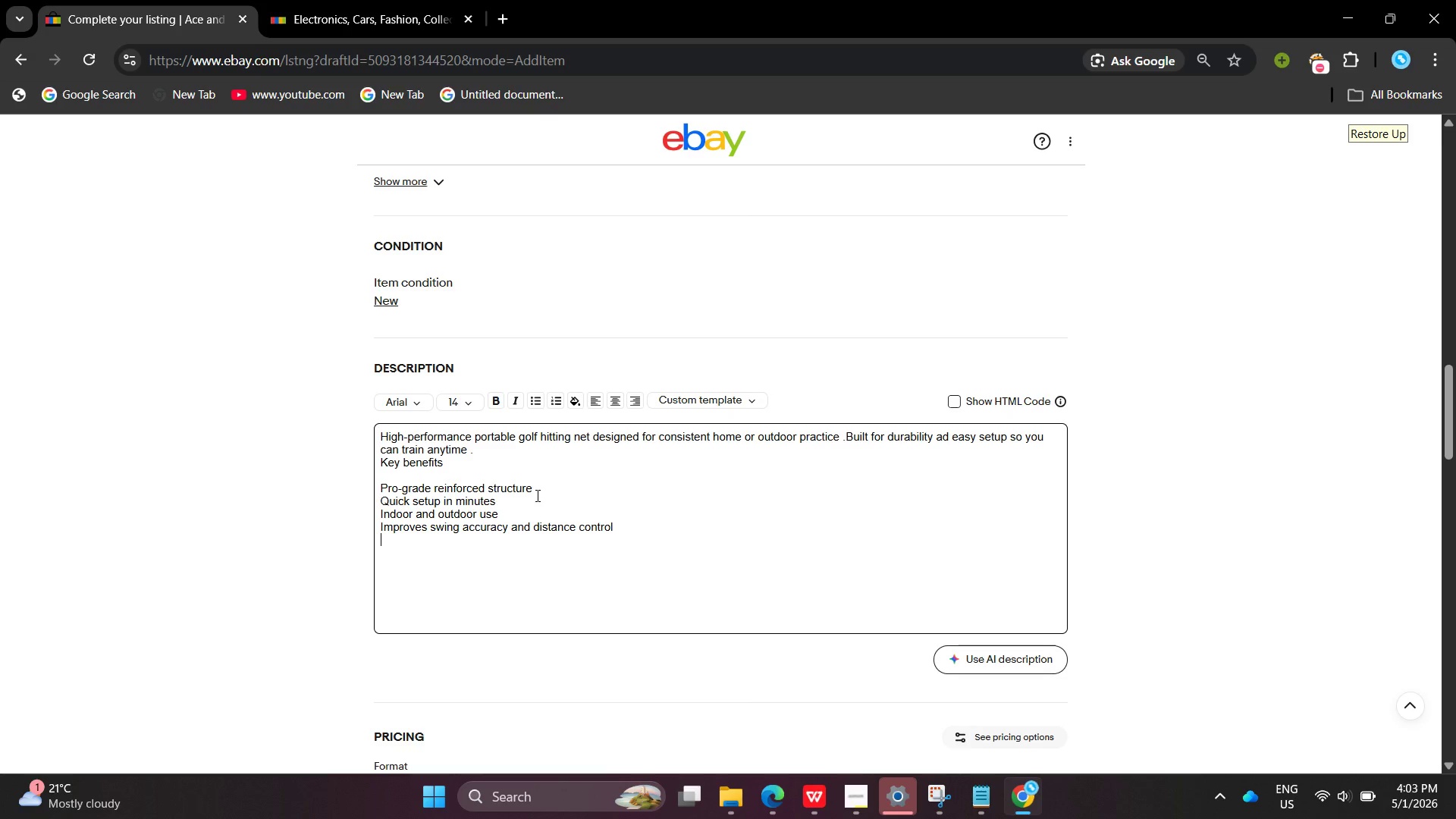 
key(Enter)
 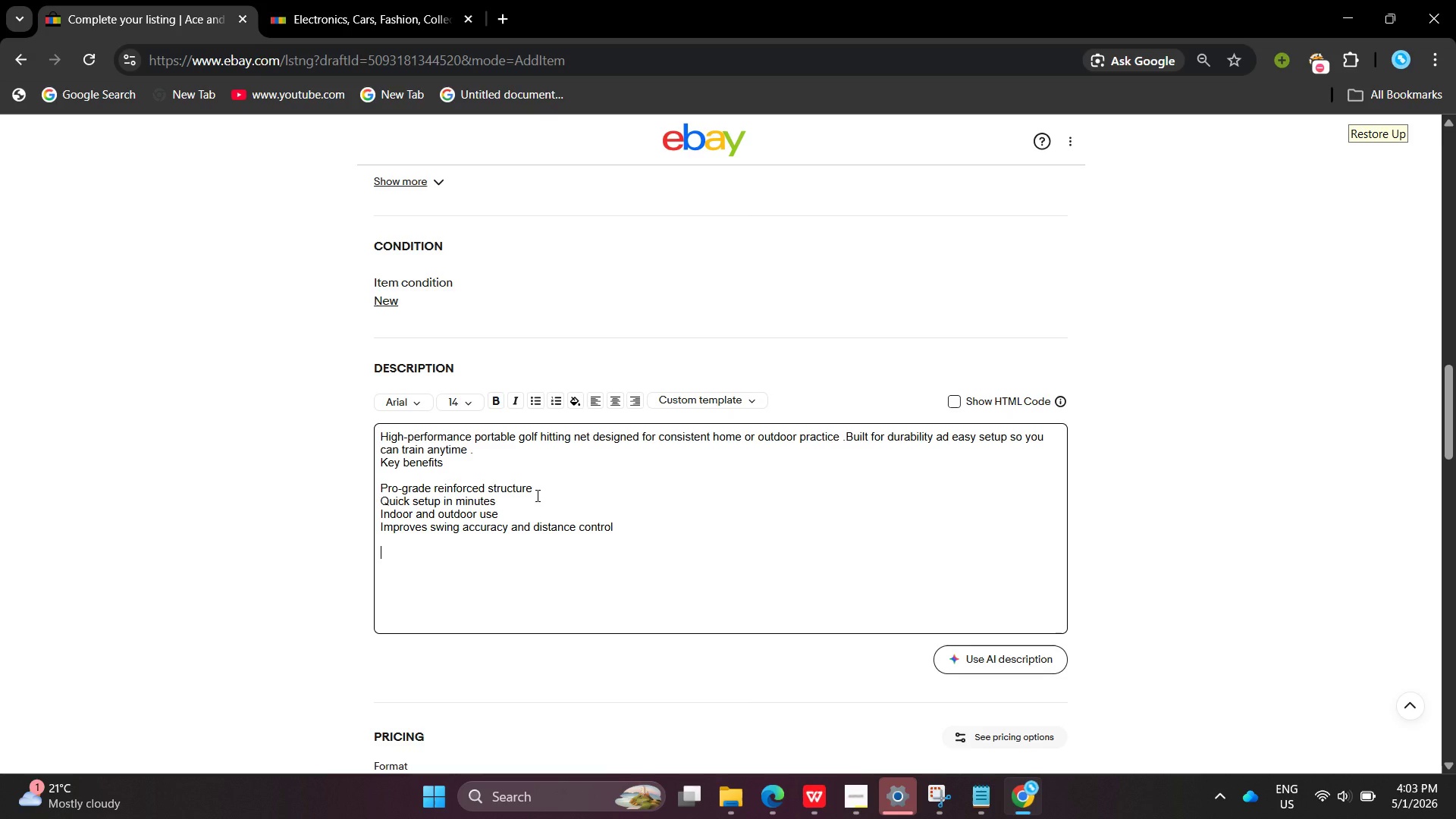 
key(Enter)
 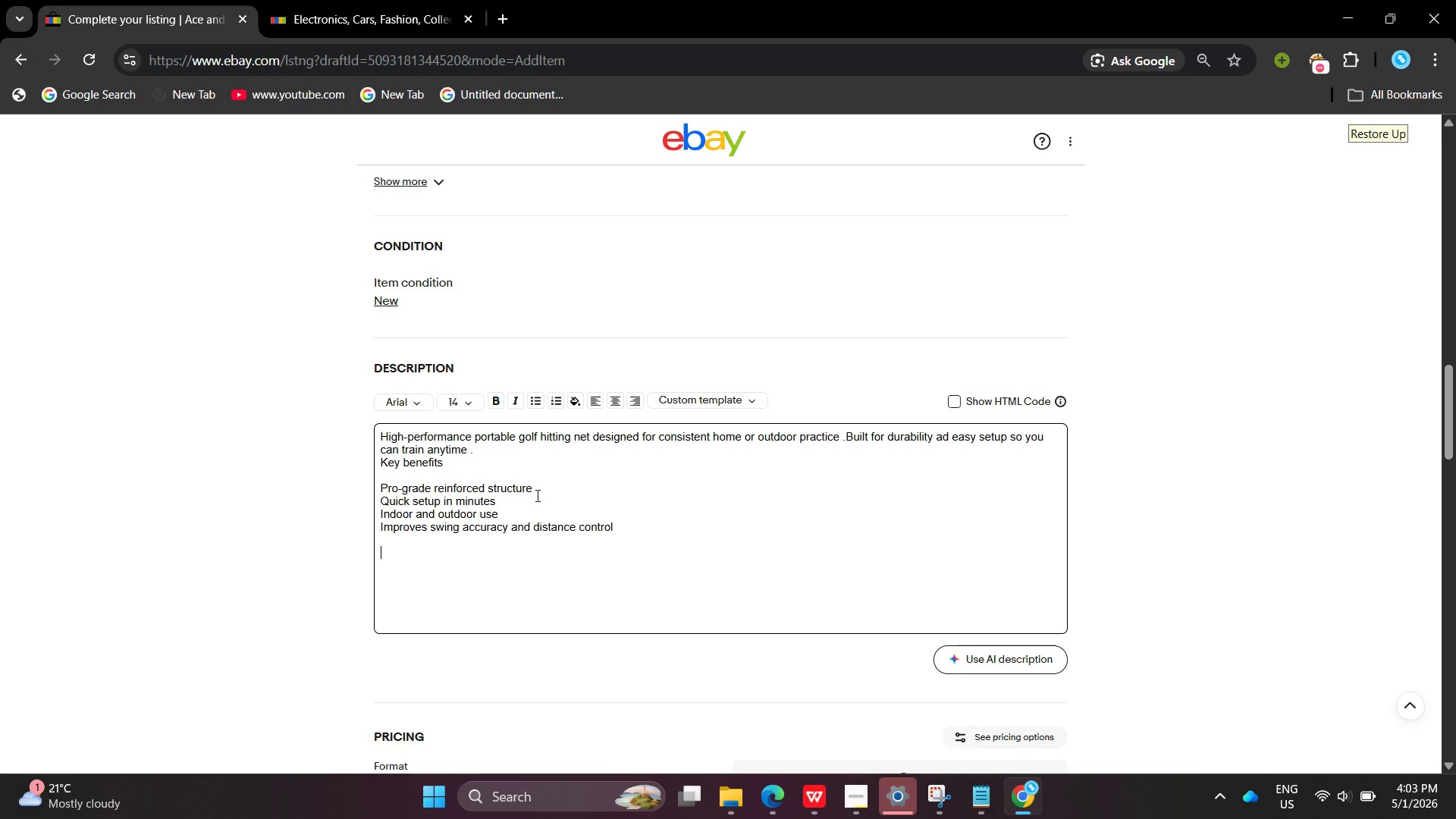 
wait(10.47)
 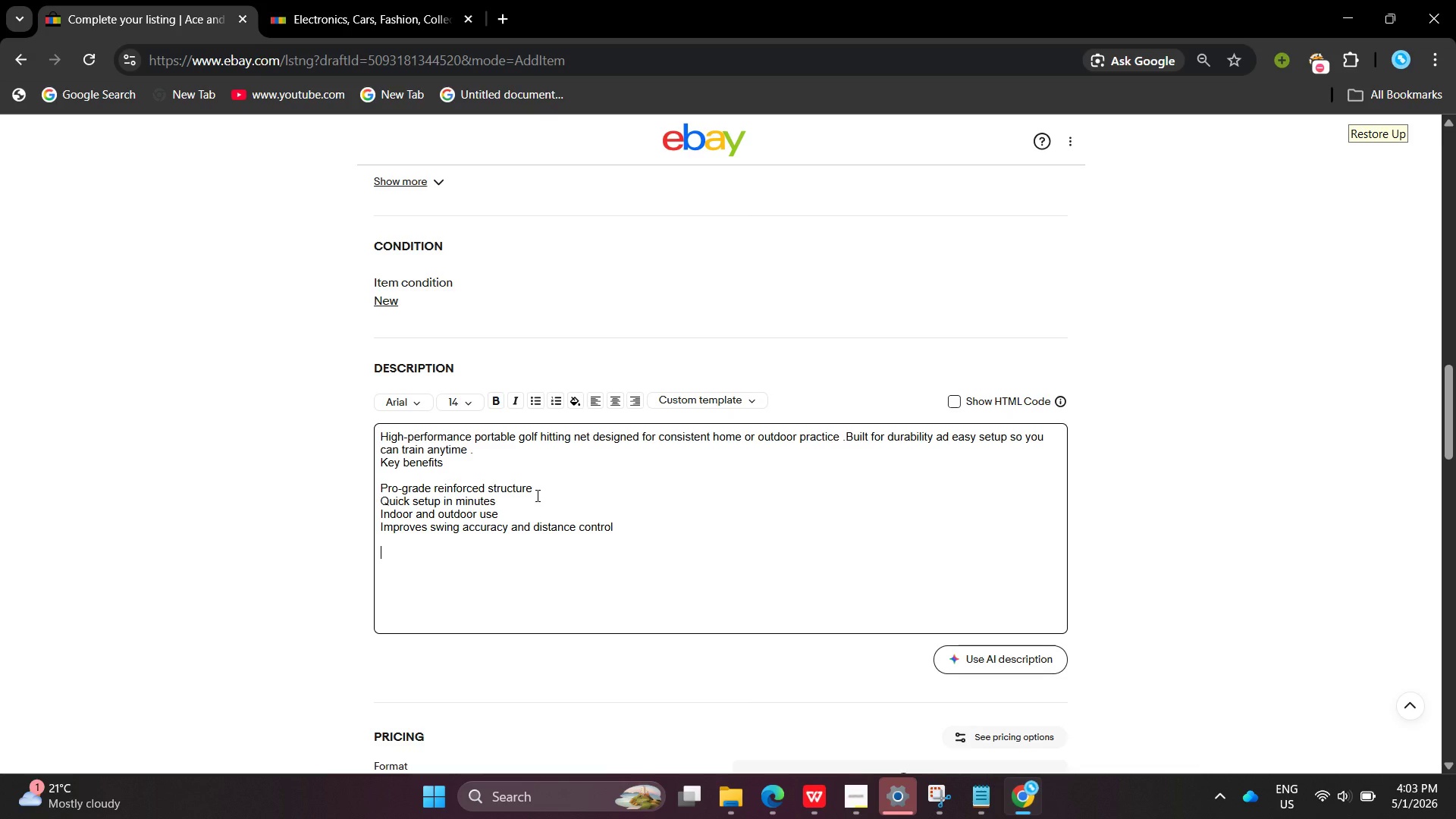 
type(Whats inclu)
key(Backspace)
key(Backspace)
key(Backspace)
key(Backspace)
key(Backspace)
key(Backspace)
key(Backspace)
type('s included )
 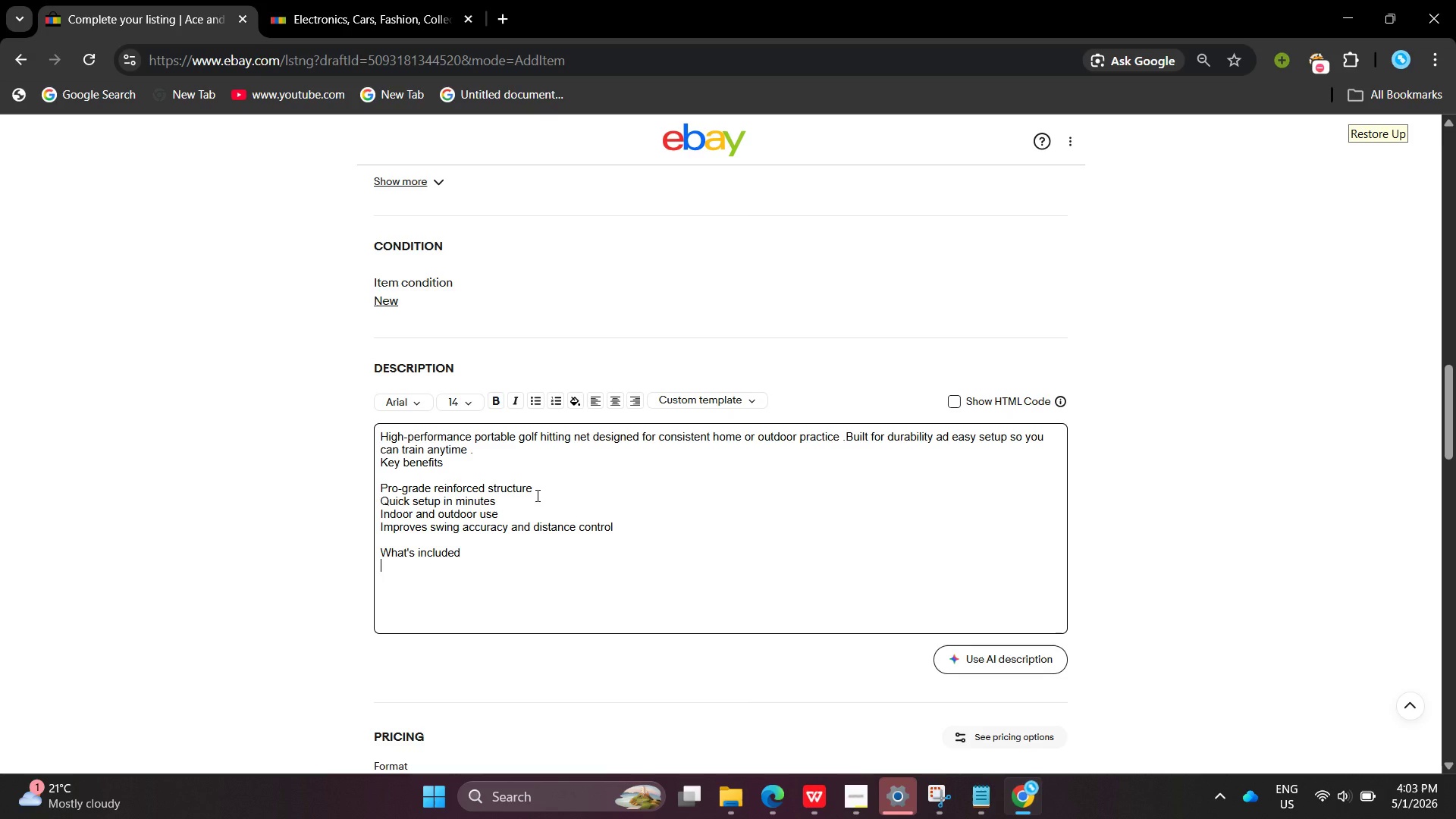 
key(Enter)
 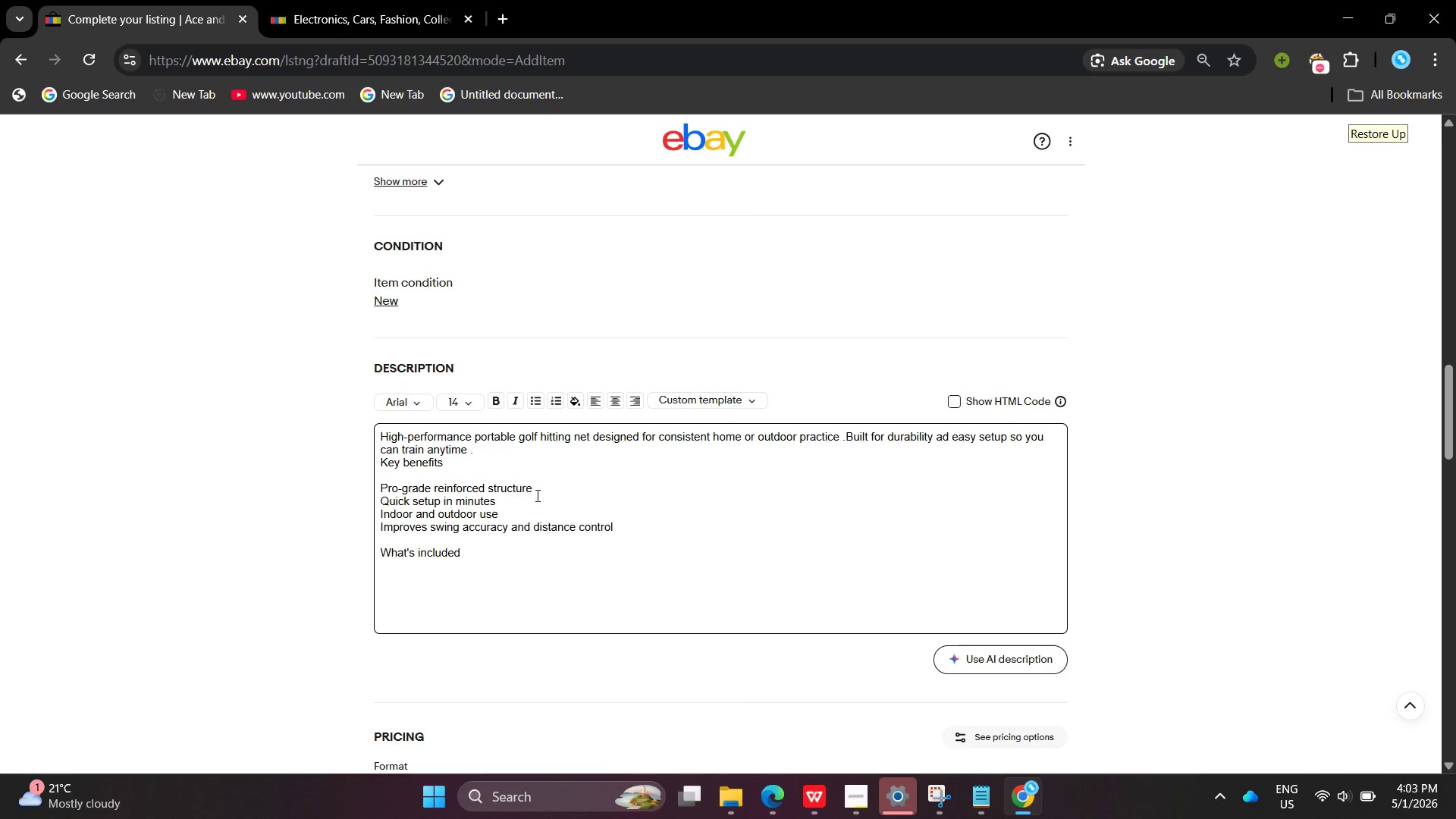 
key(Enter)
 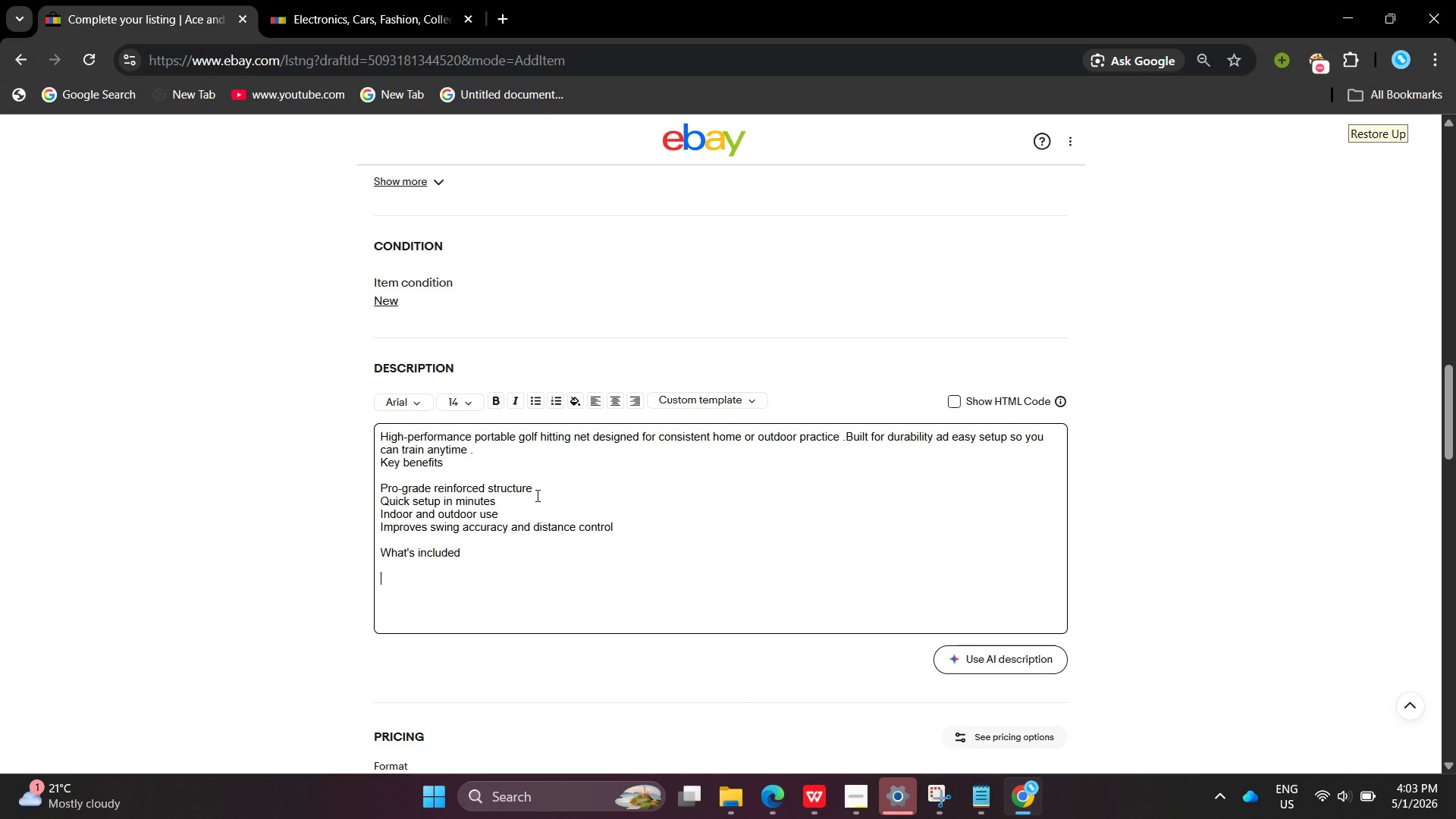 
type(Golf hitting net frame )
 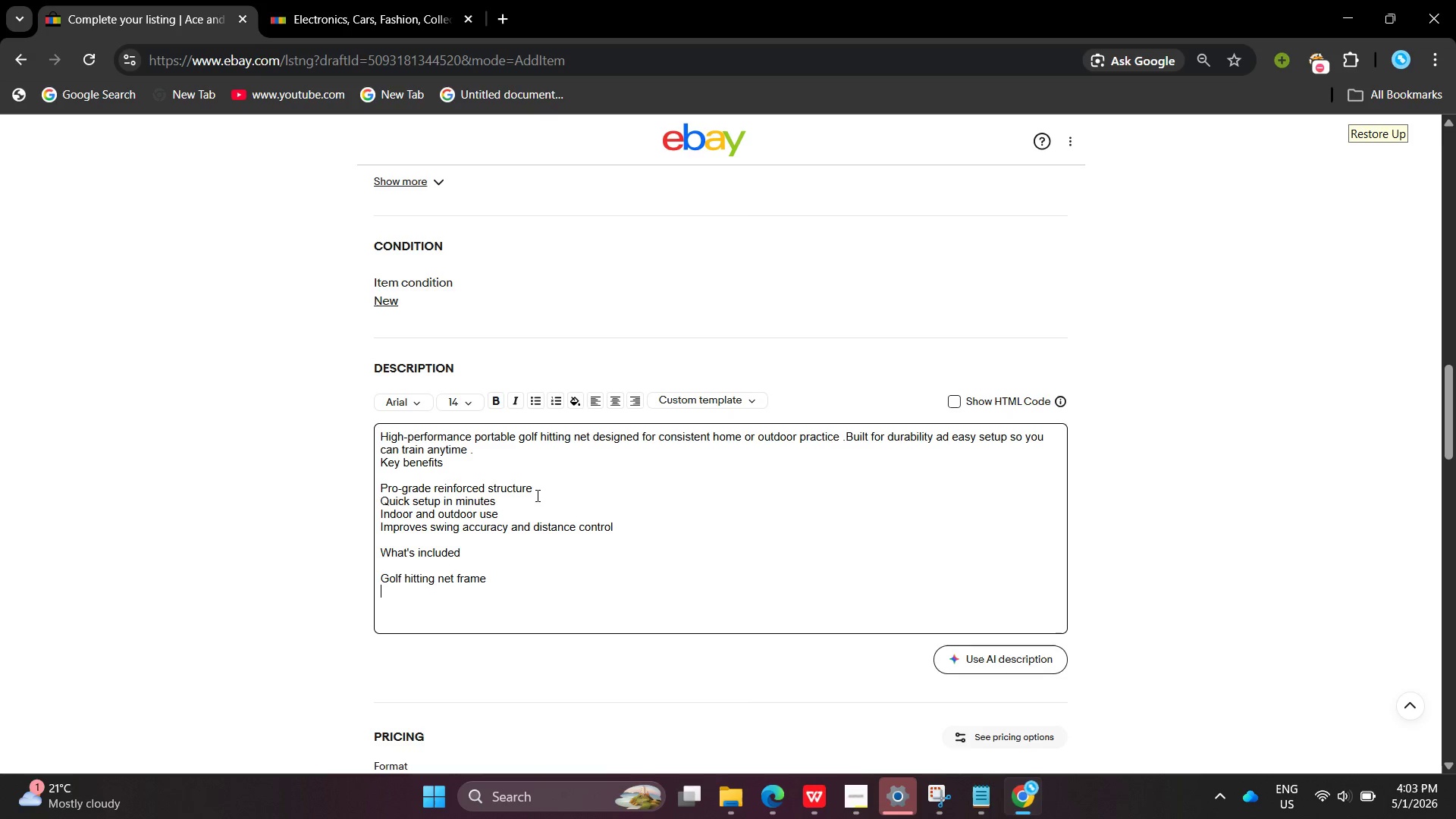 
key(Enter)
 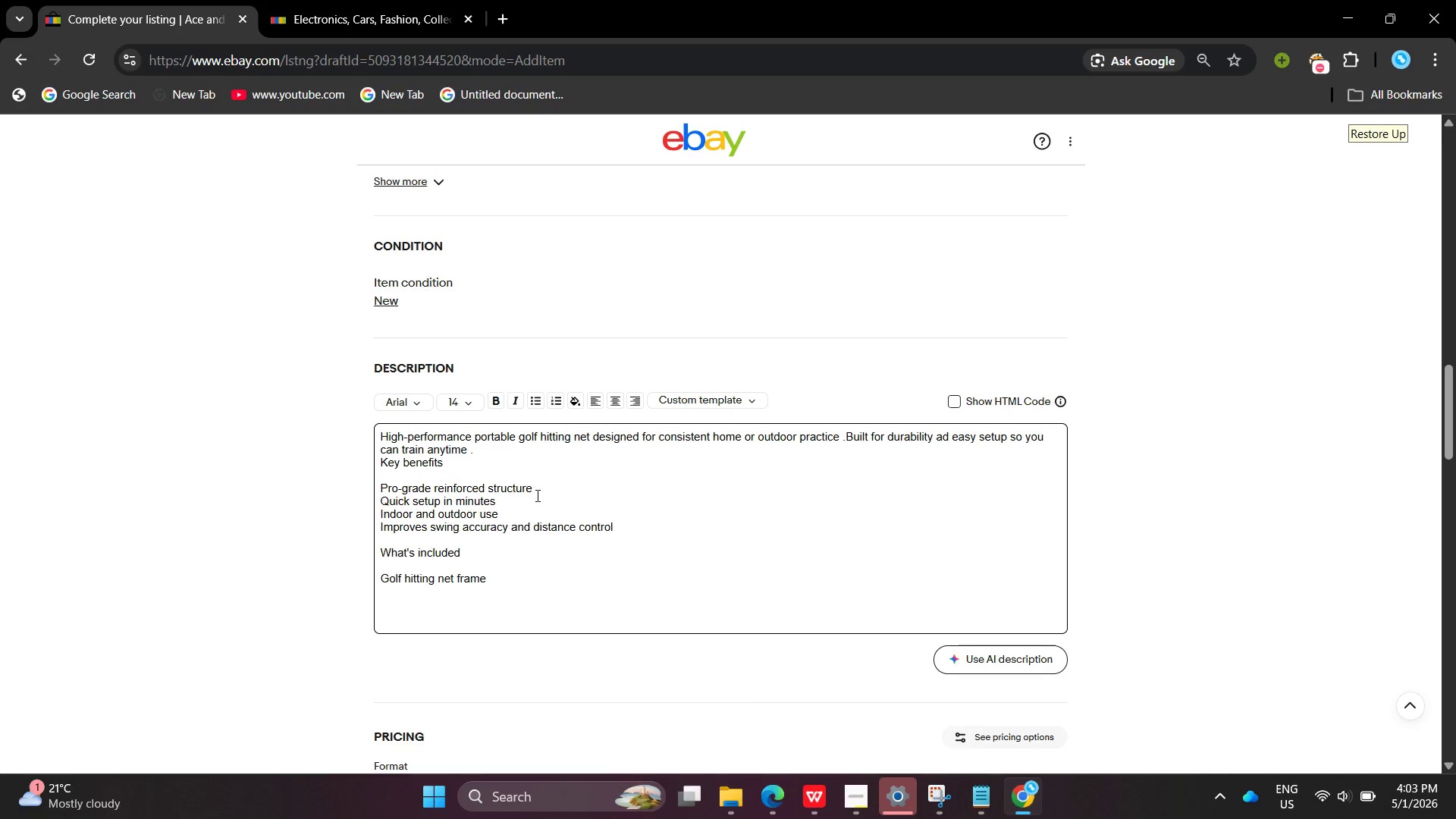 
type(Reinforced nylon net)
 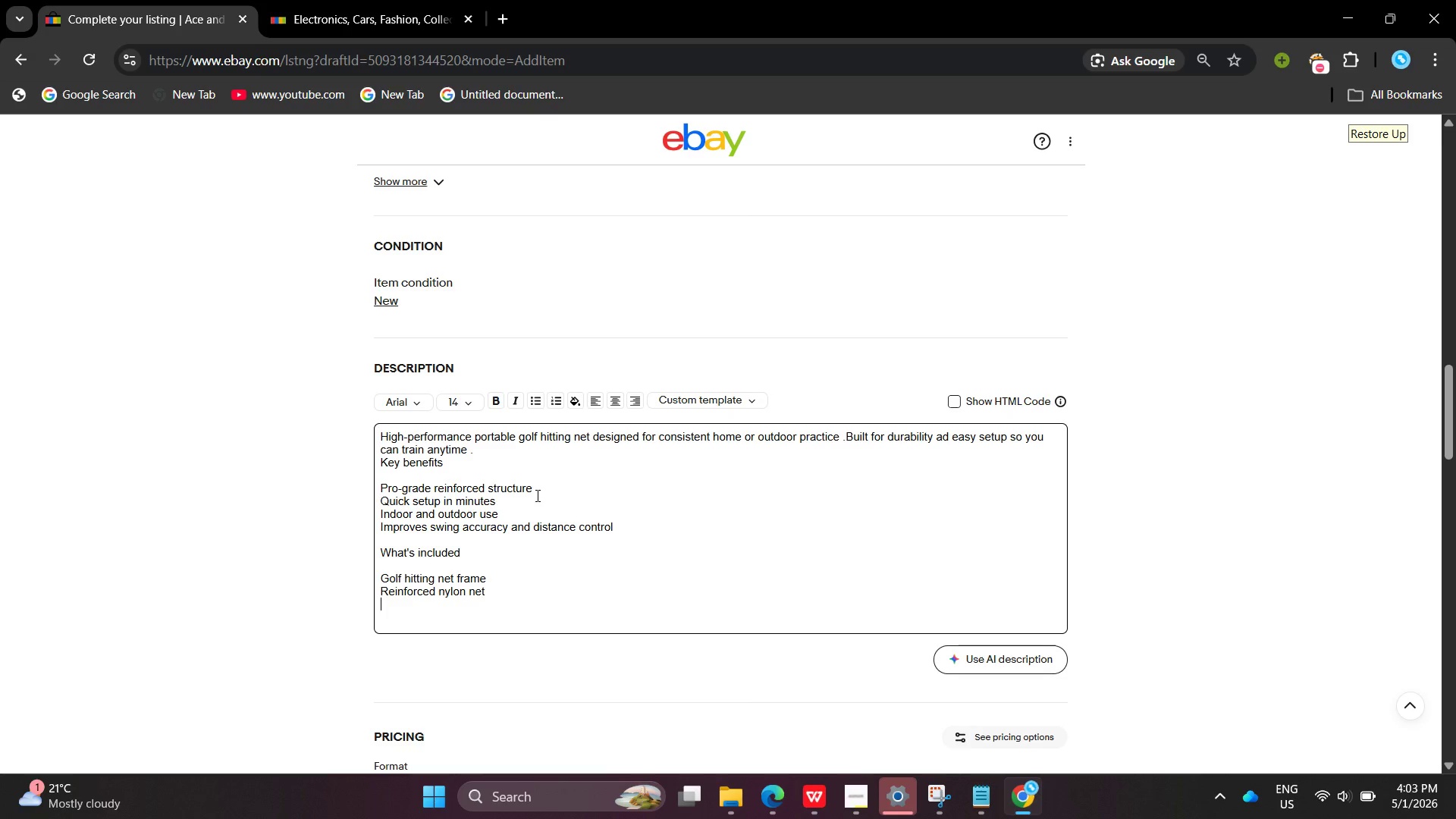 
key(Enter)
 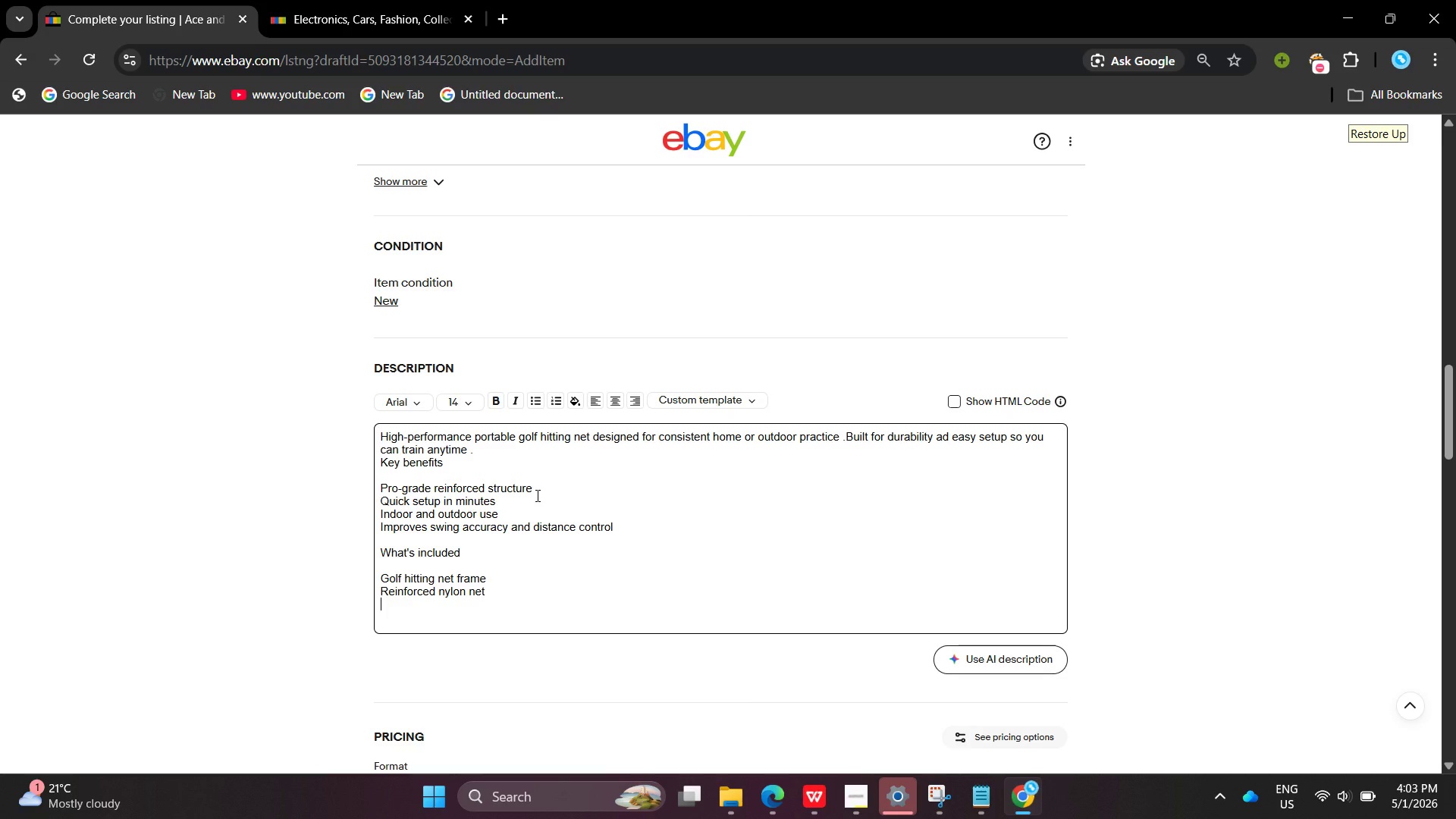 
type(Ground stakes )
 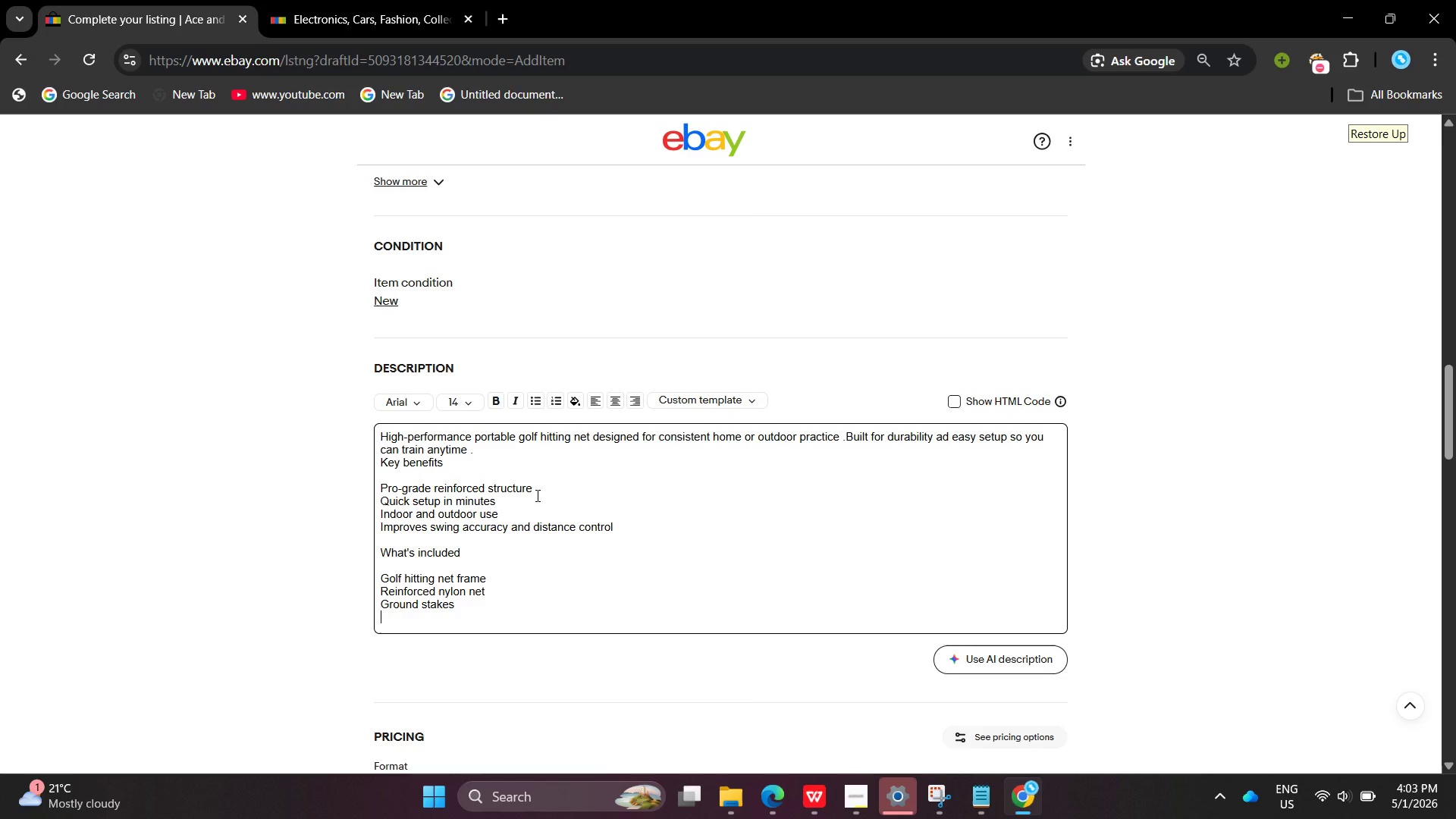 
key(Enter)
 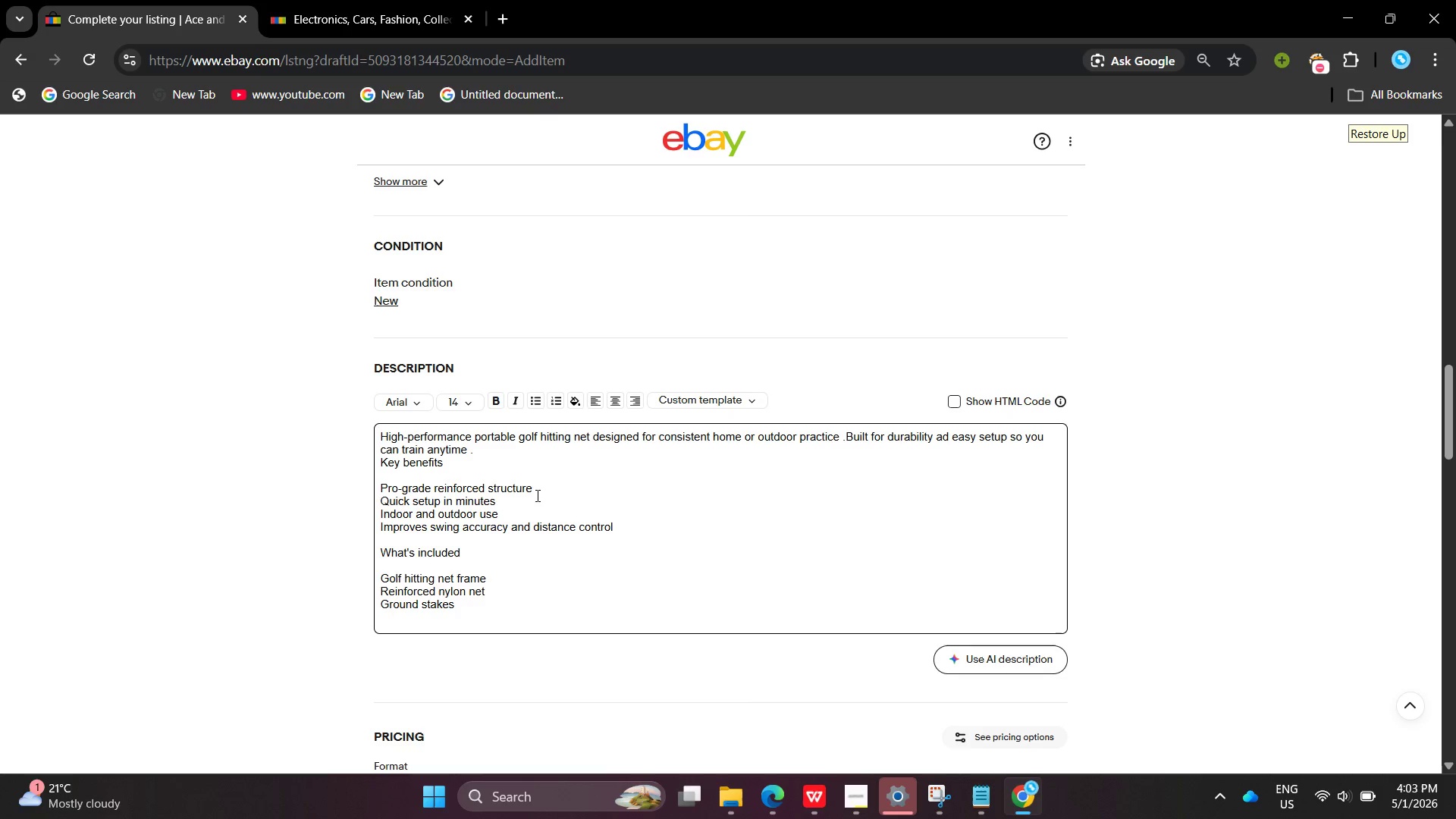 
type(Carru )
key(Backspace)
key(Backspace)
type(y bag )
 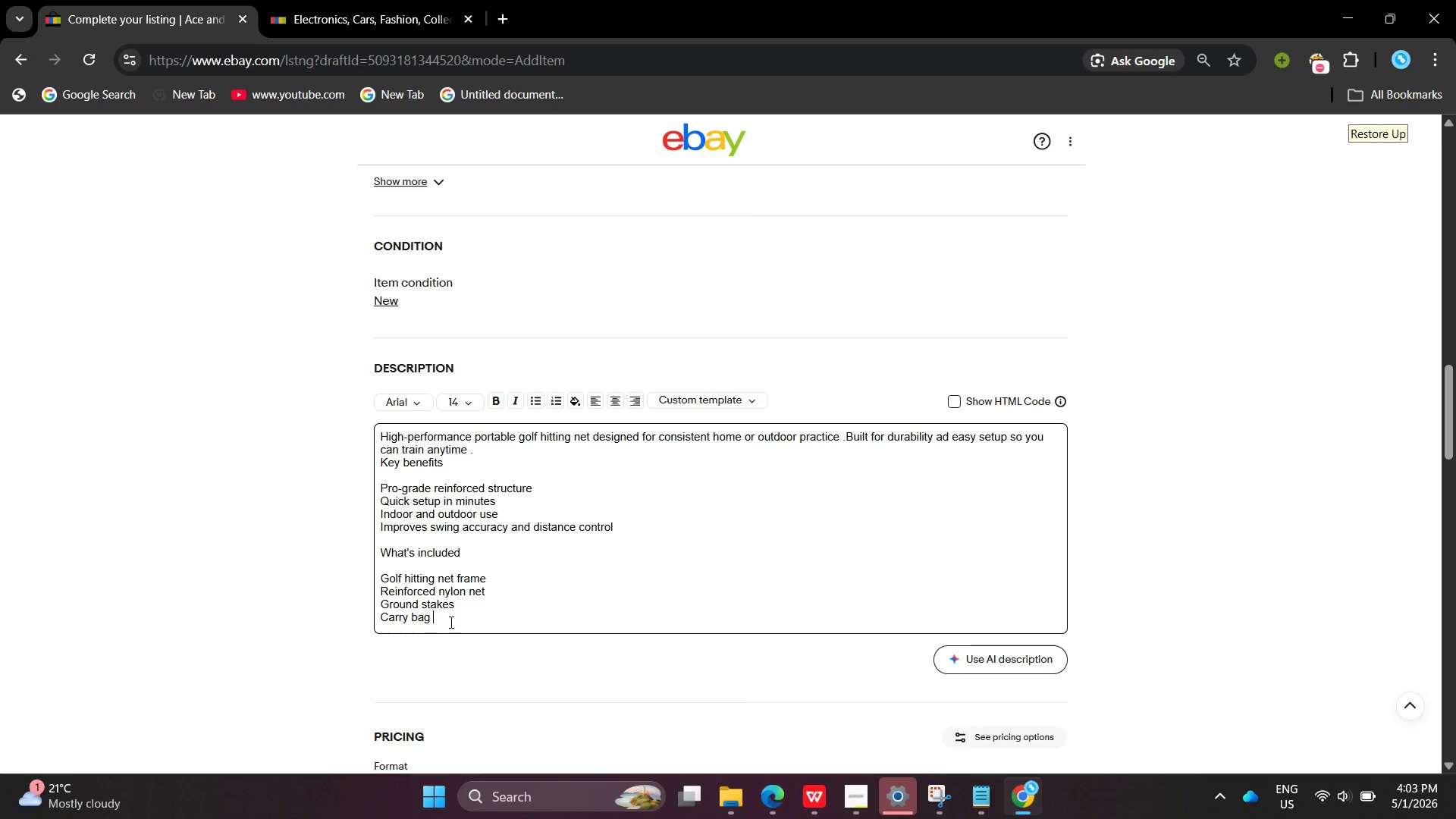 
left_click_drag(start_coordinate=[450, 622], to_coordinate=[360, 573])
 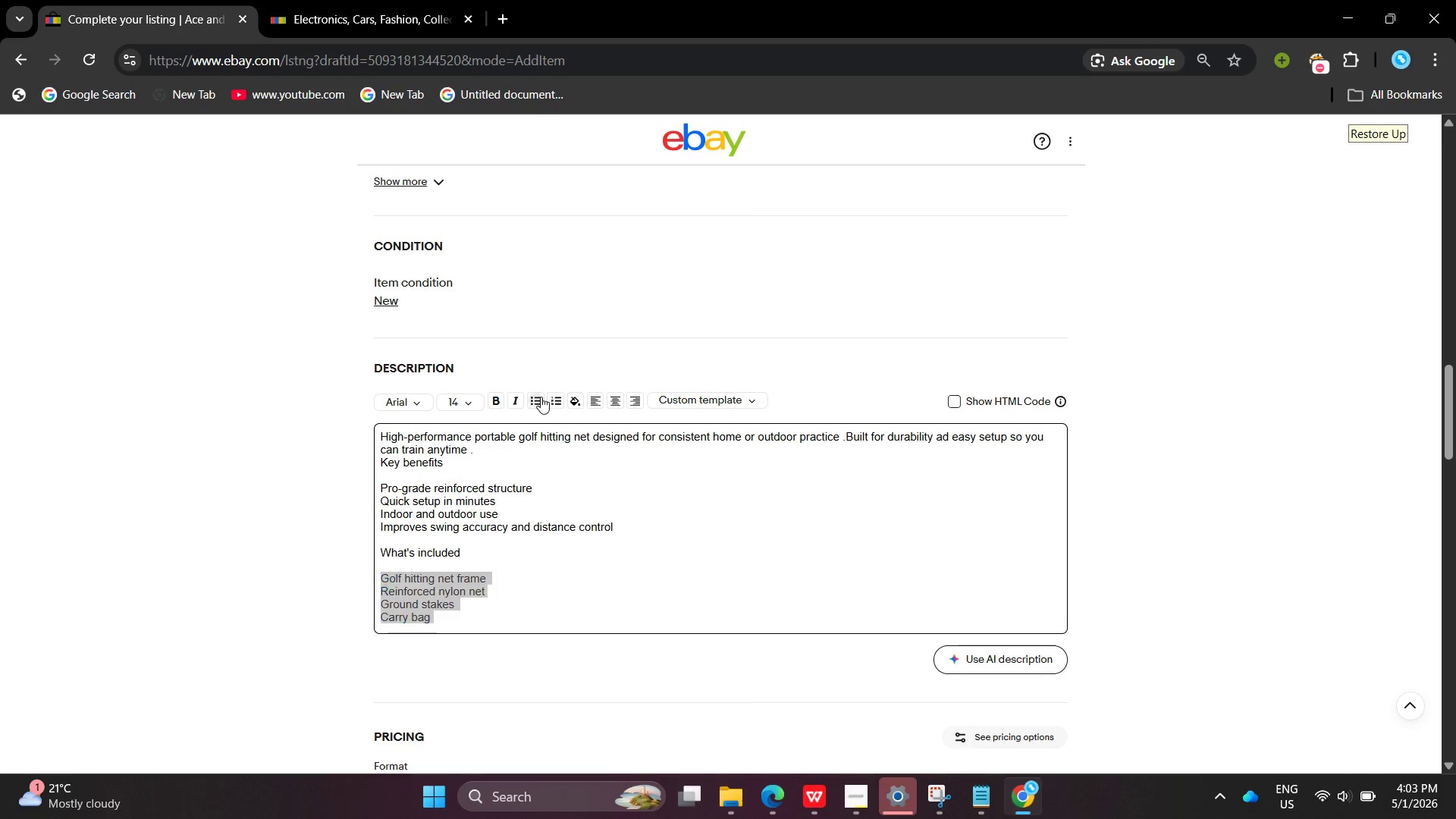 
left_click([541, 397])
 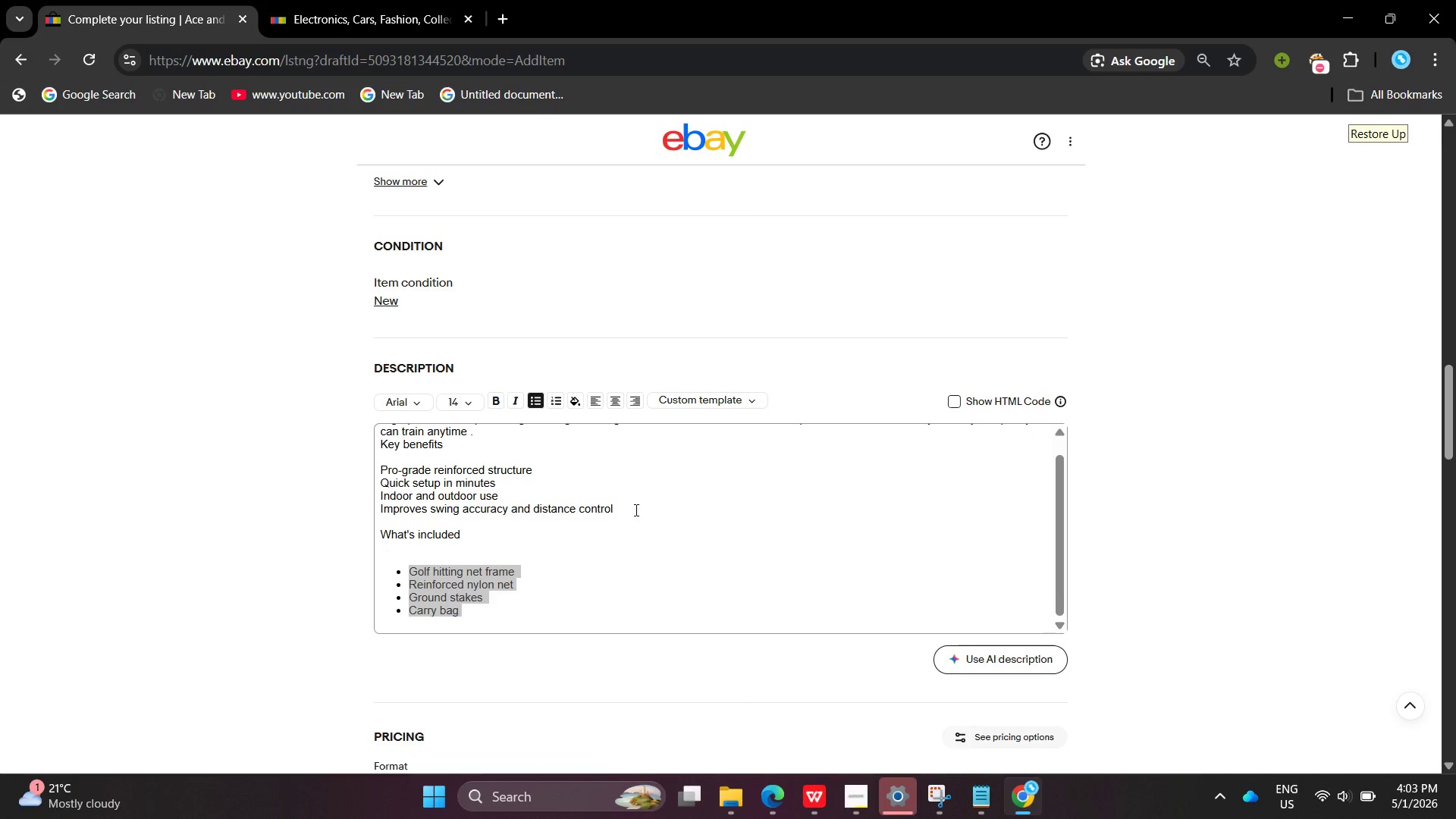 
left_click_drag(start_coordinate=[638, 512], to_coordinate=[370, 473])
 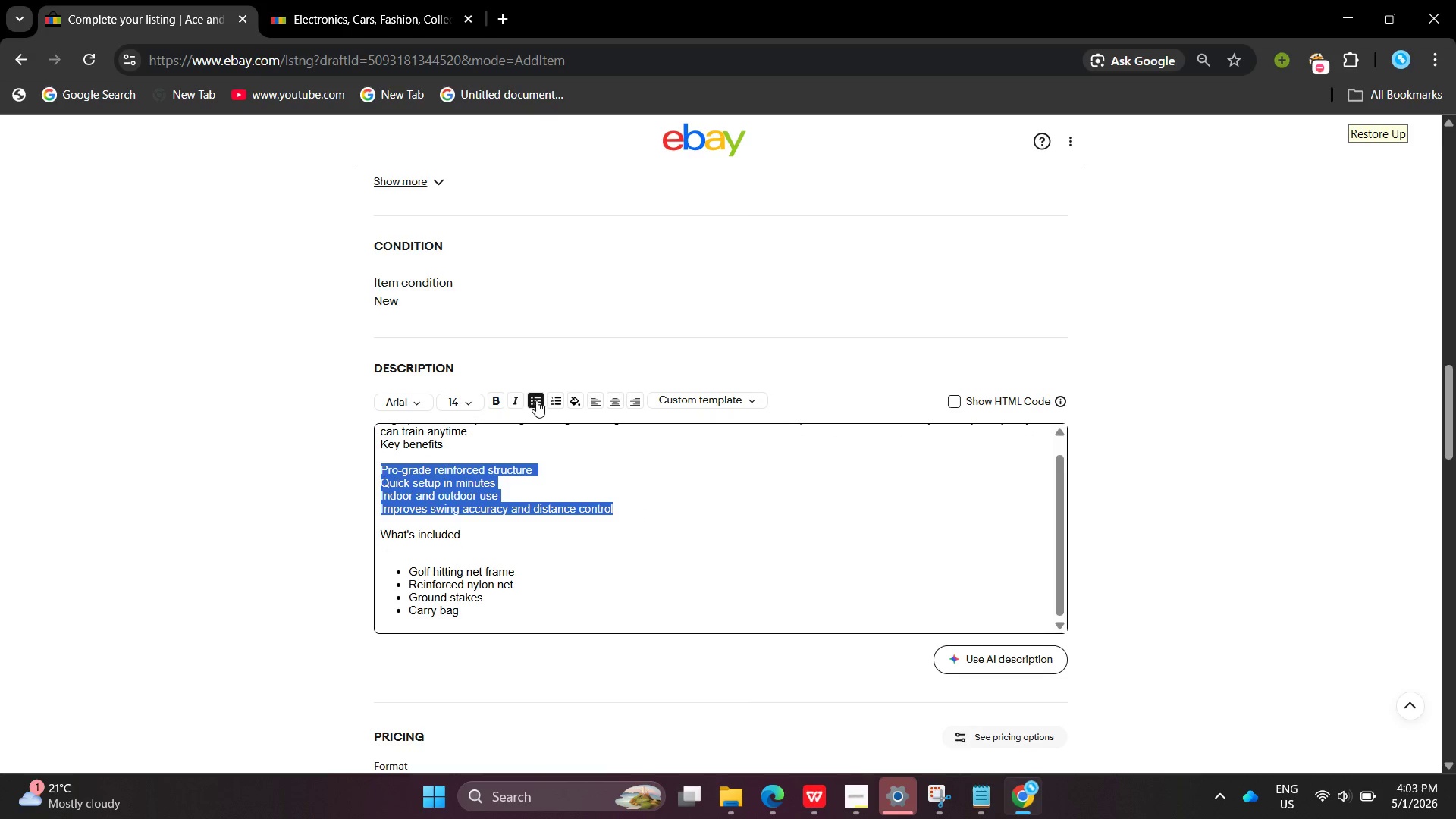 
left_click([536, 400])
 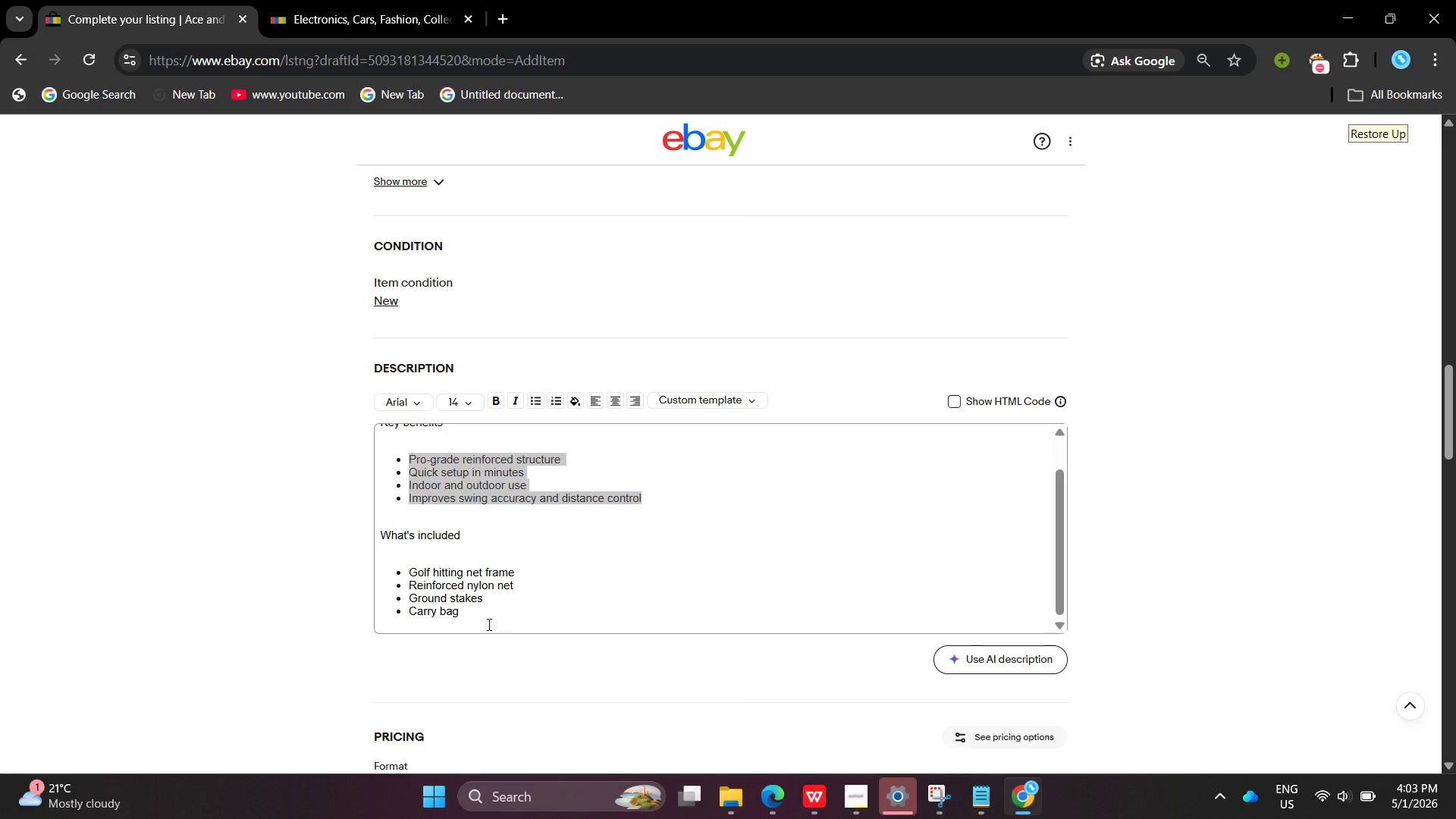 
left_click([488, 635])
 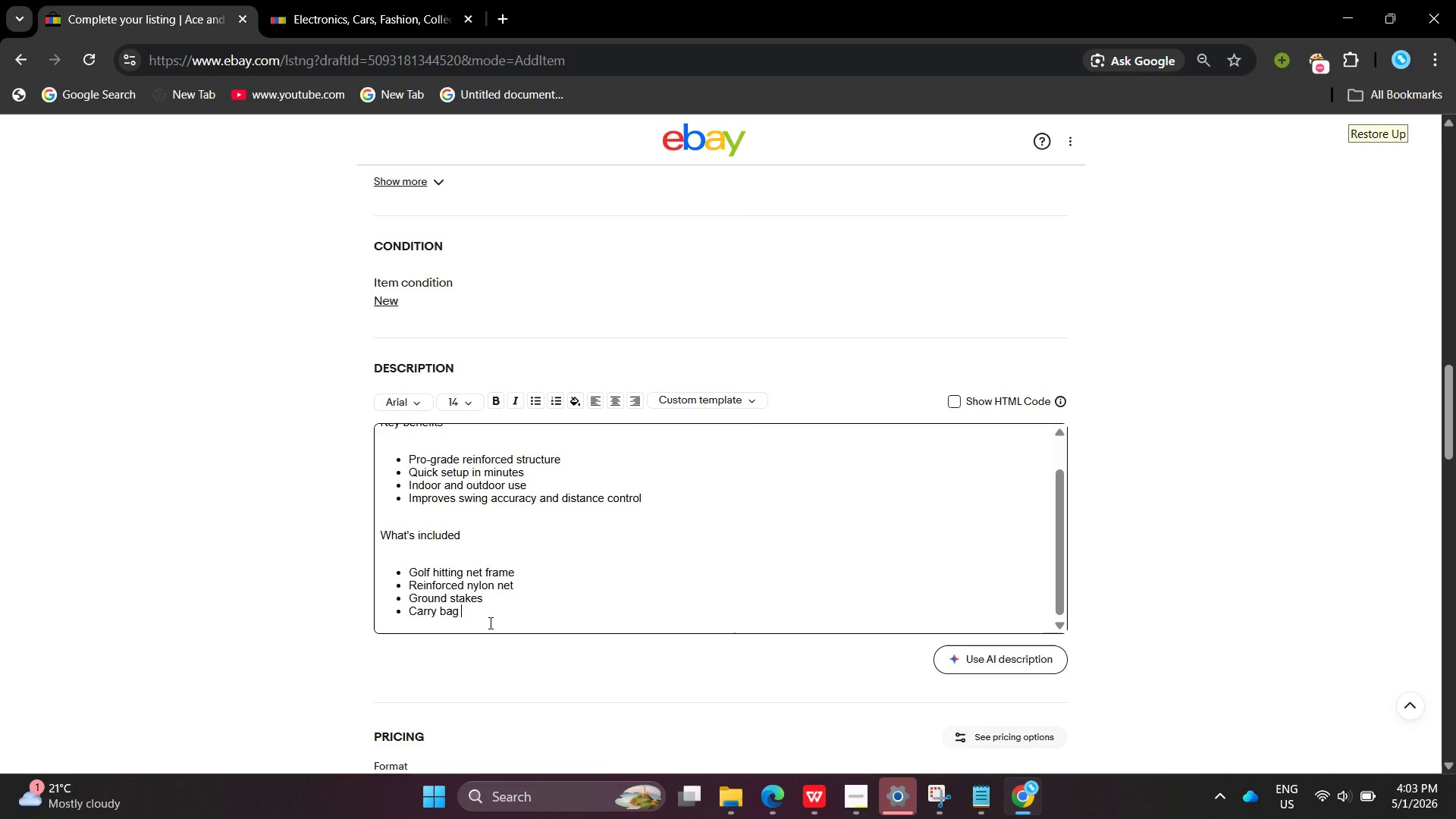 
left_click([489, 623])
 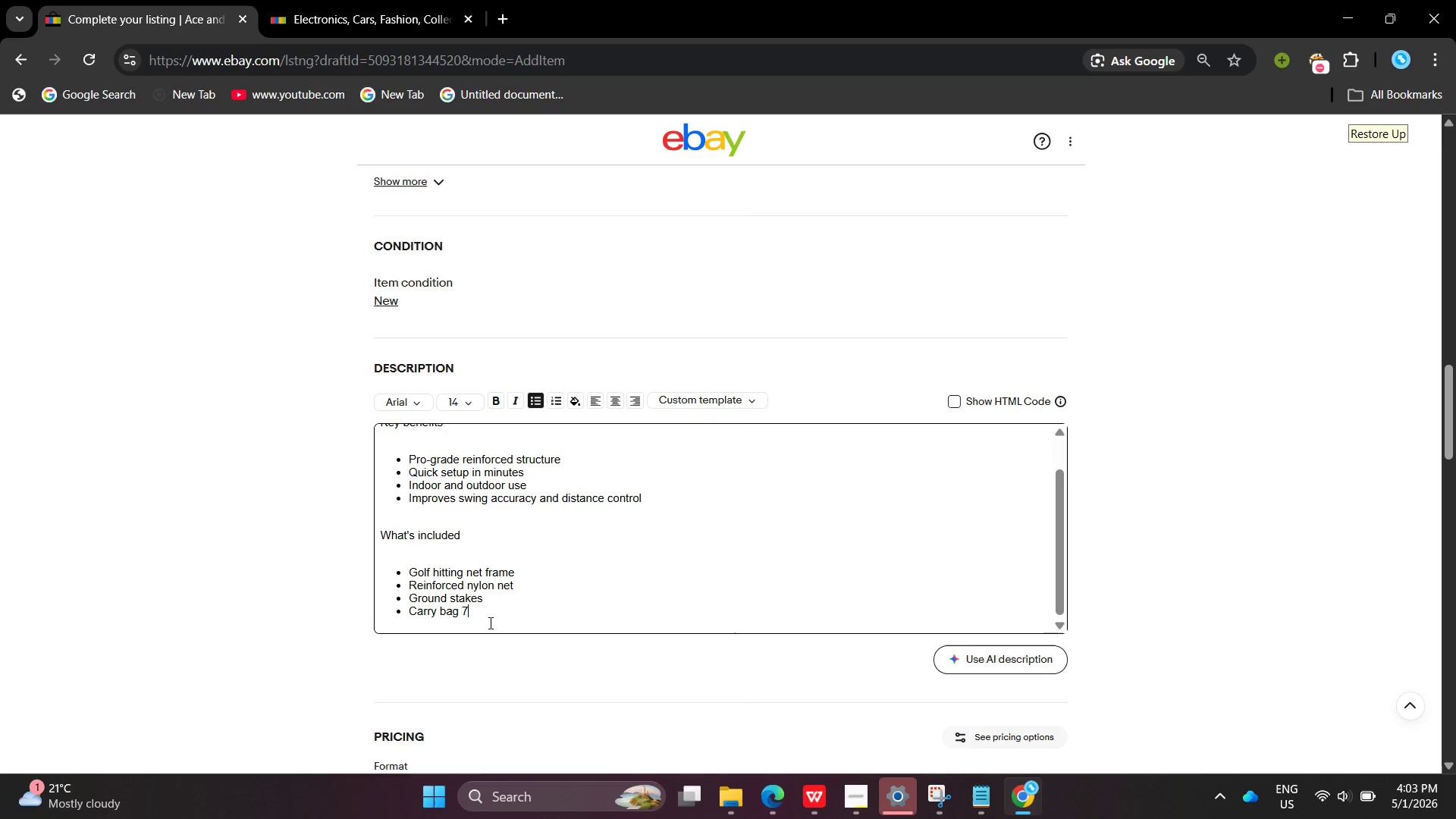 
key(Numpad7)
 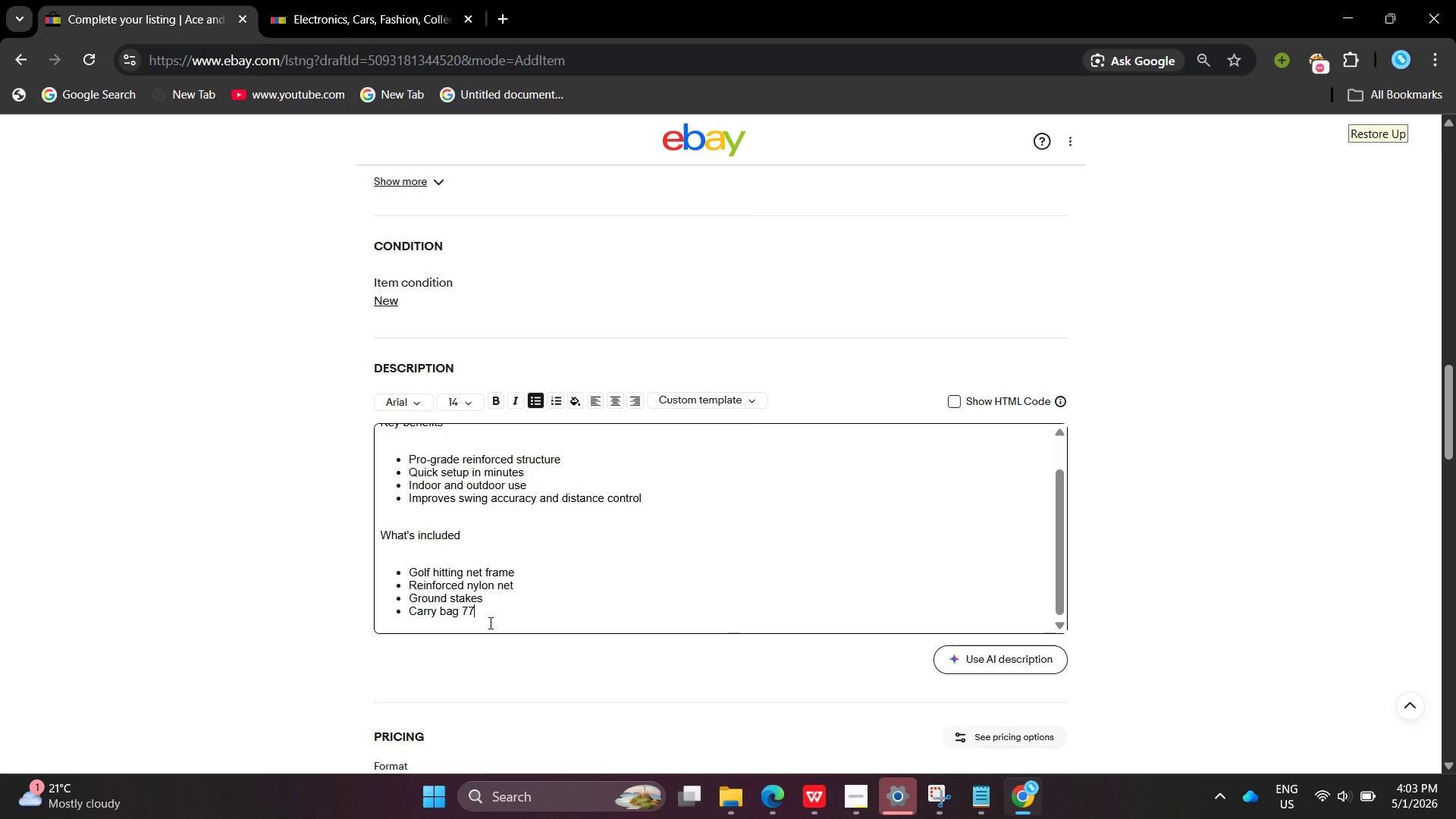 
key(Numpad7)
 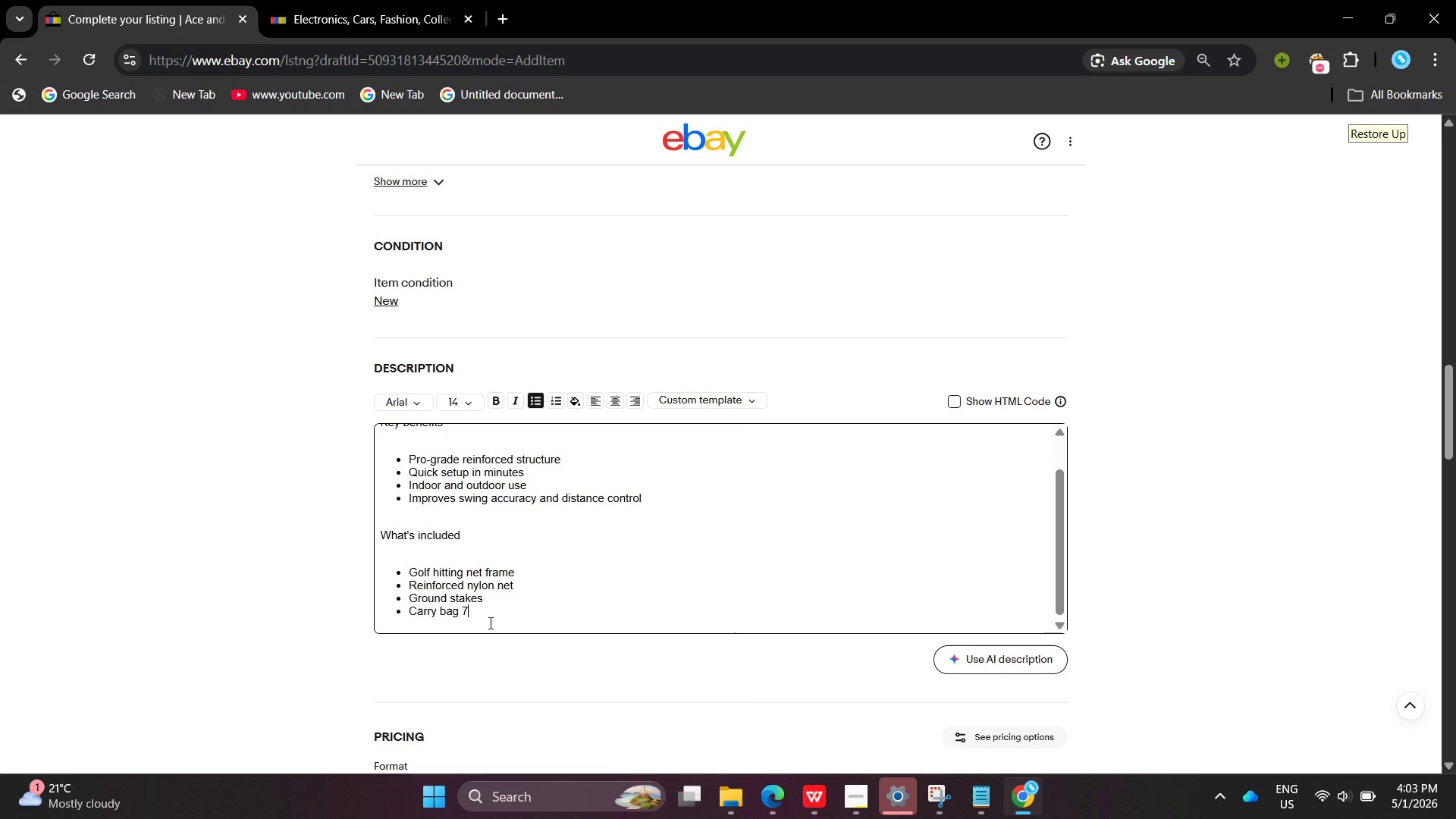 
key(Backspace)
 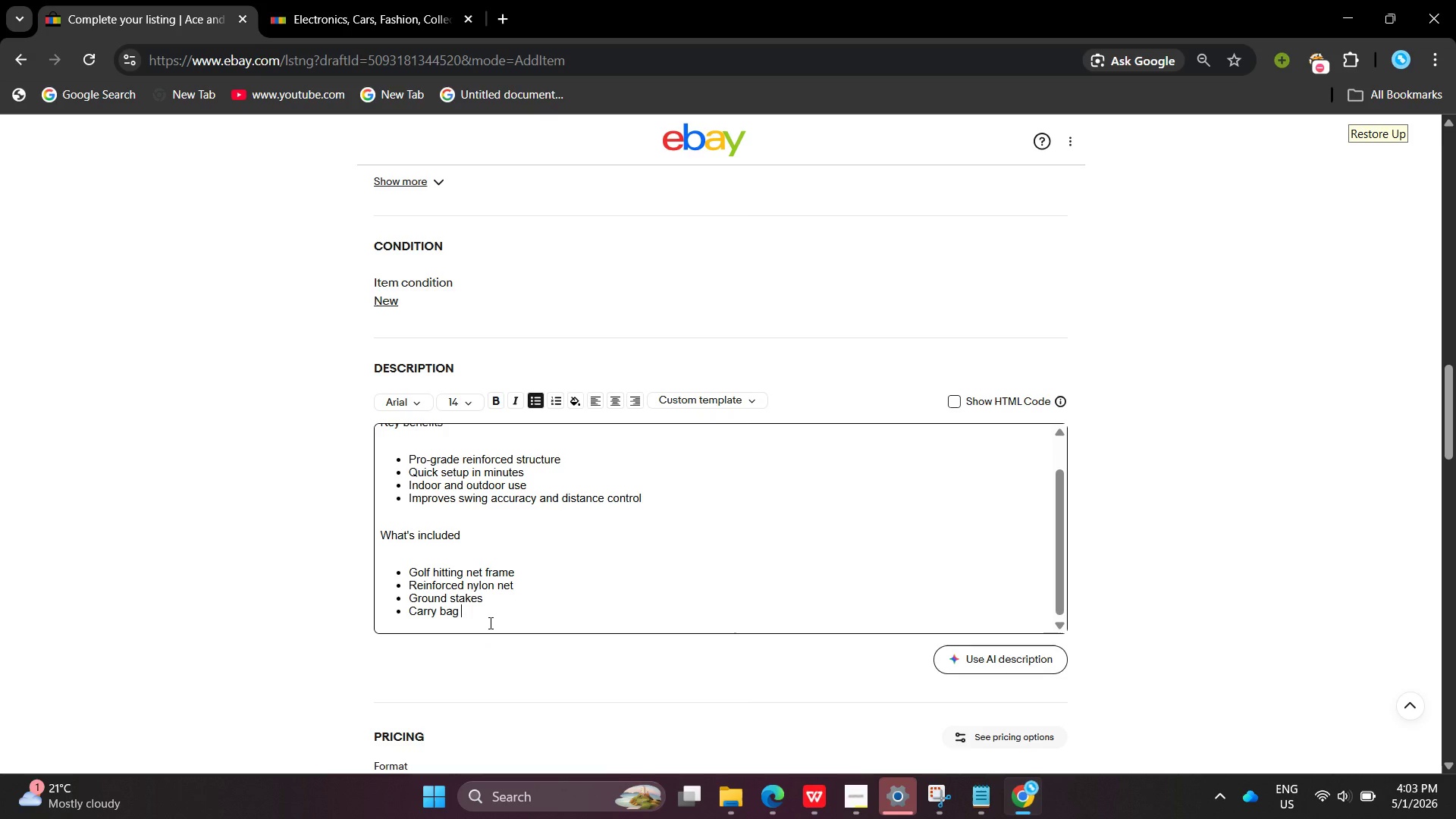 
key(Backspace)
 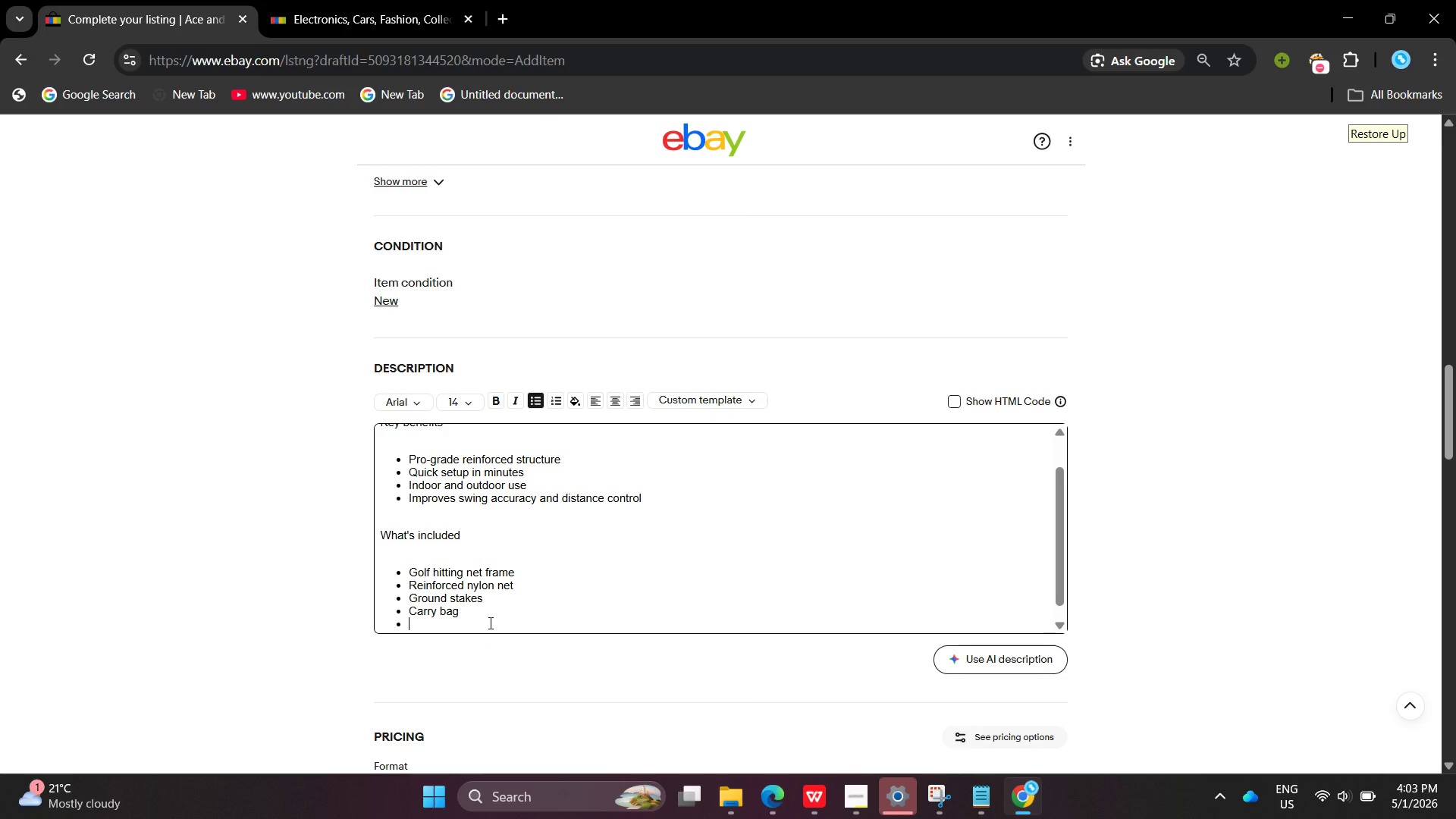 
key(Enter)
 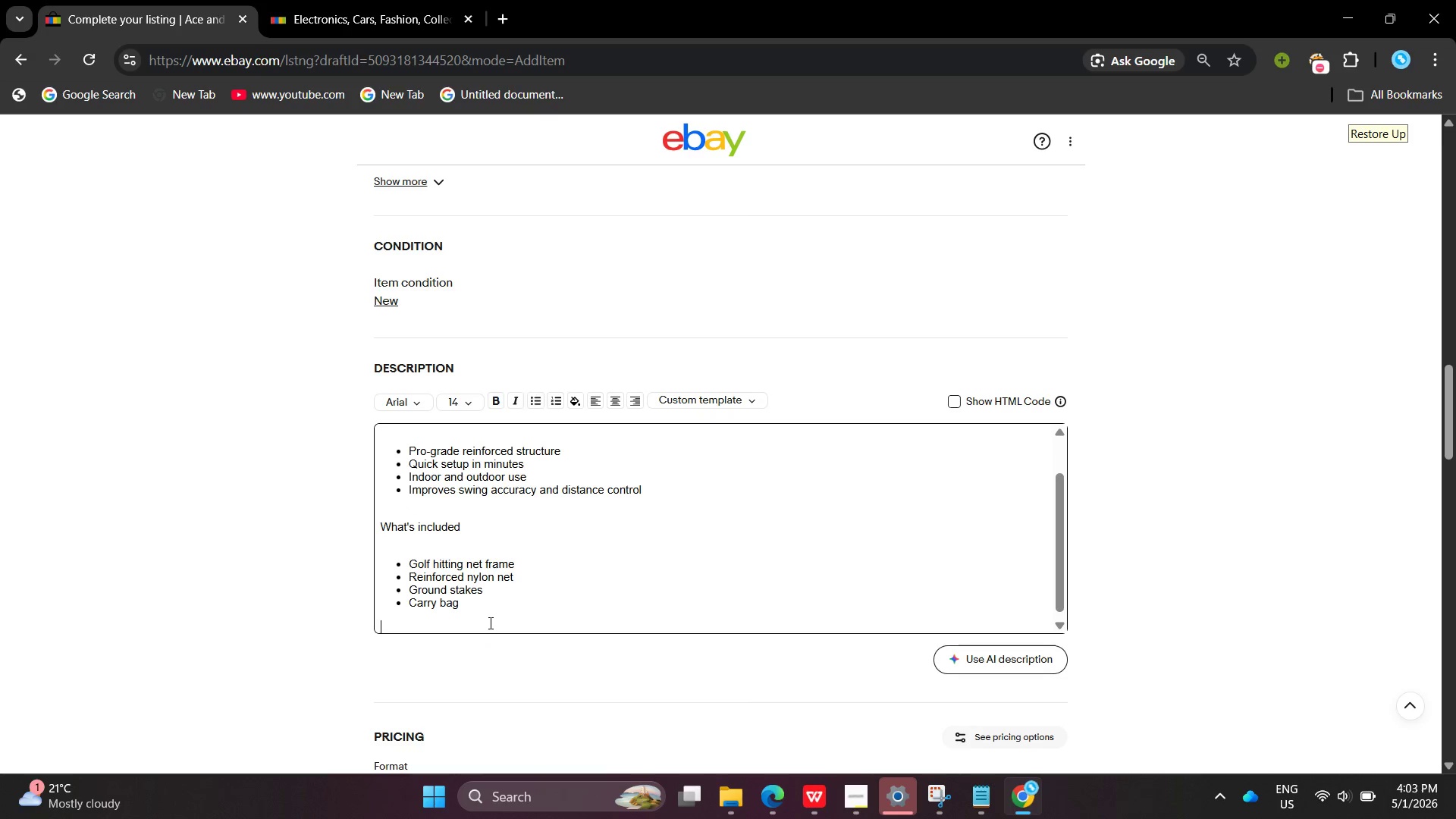 
key(Enter)
 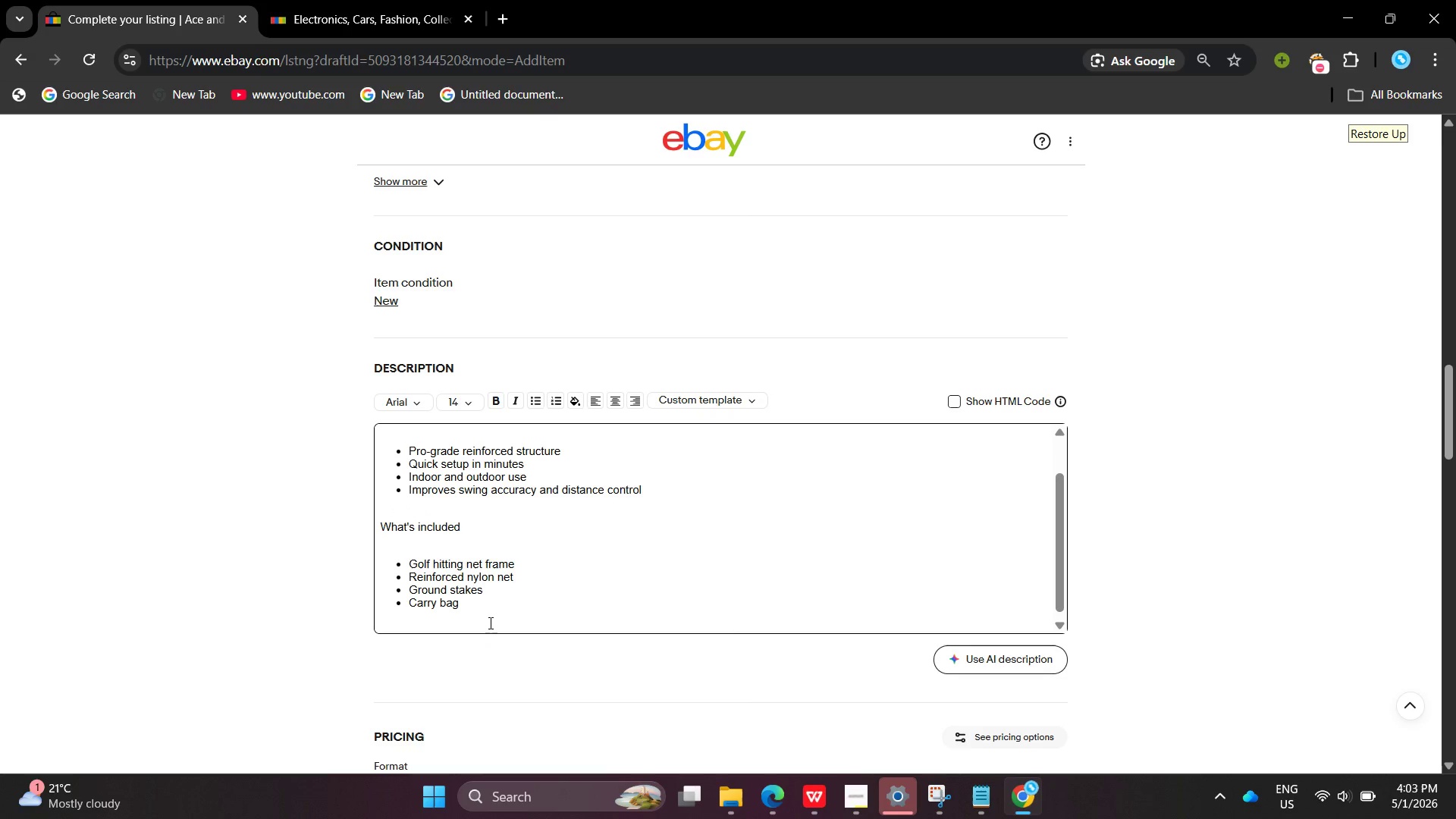 
type(Techincal )
key(Backspace)
key(Backspace)
key(Backspace)
key(Backspace)
key(Backspace)
 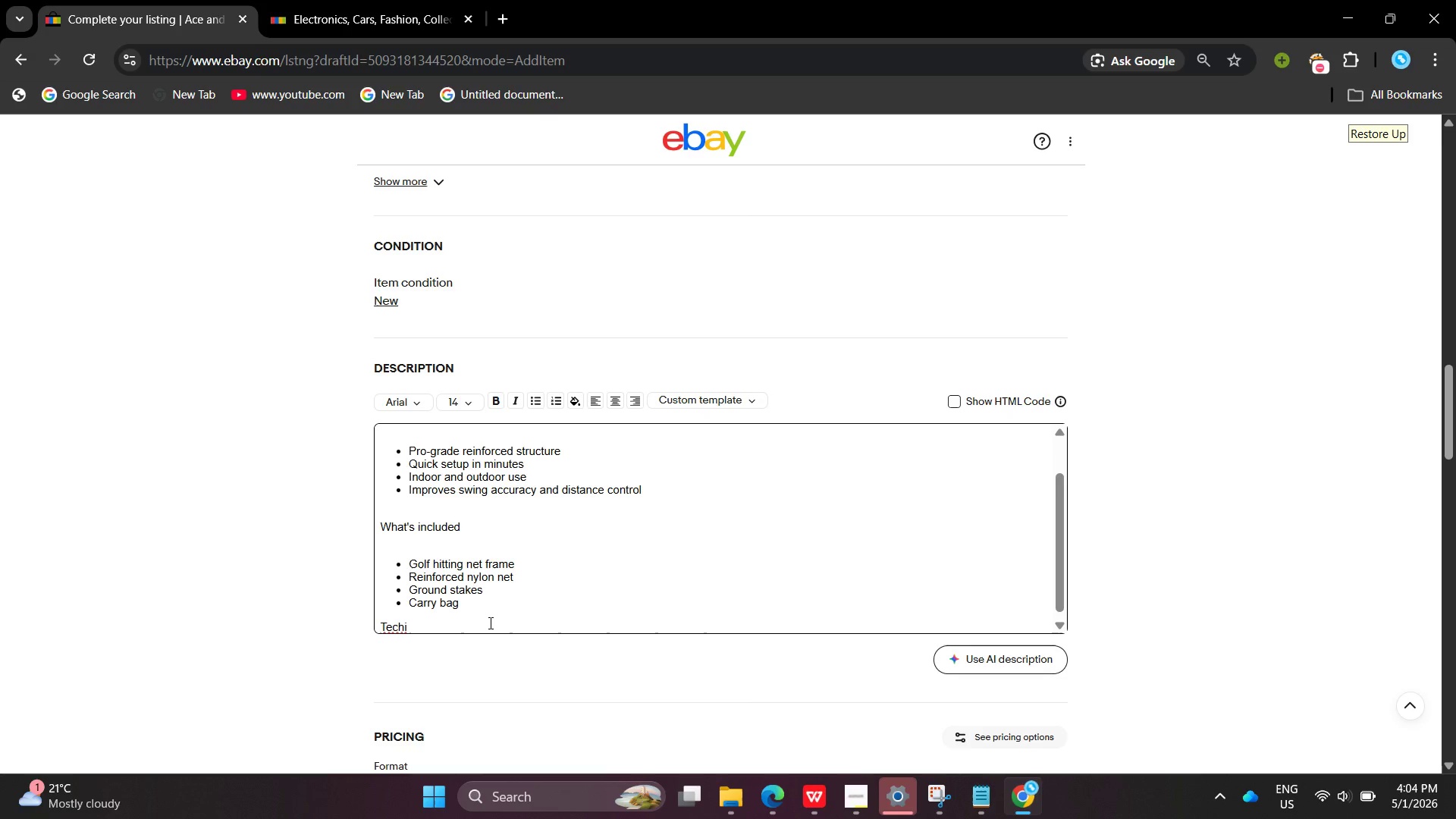 
key(Backspace)
type(nical etau)
key(Backspace)
type(ils :)
 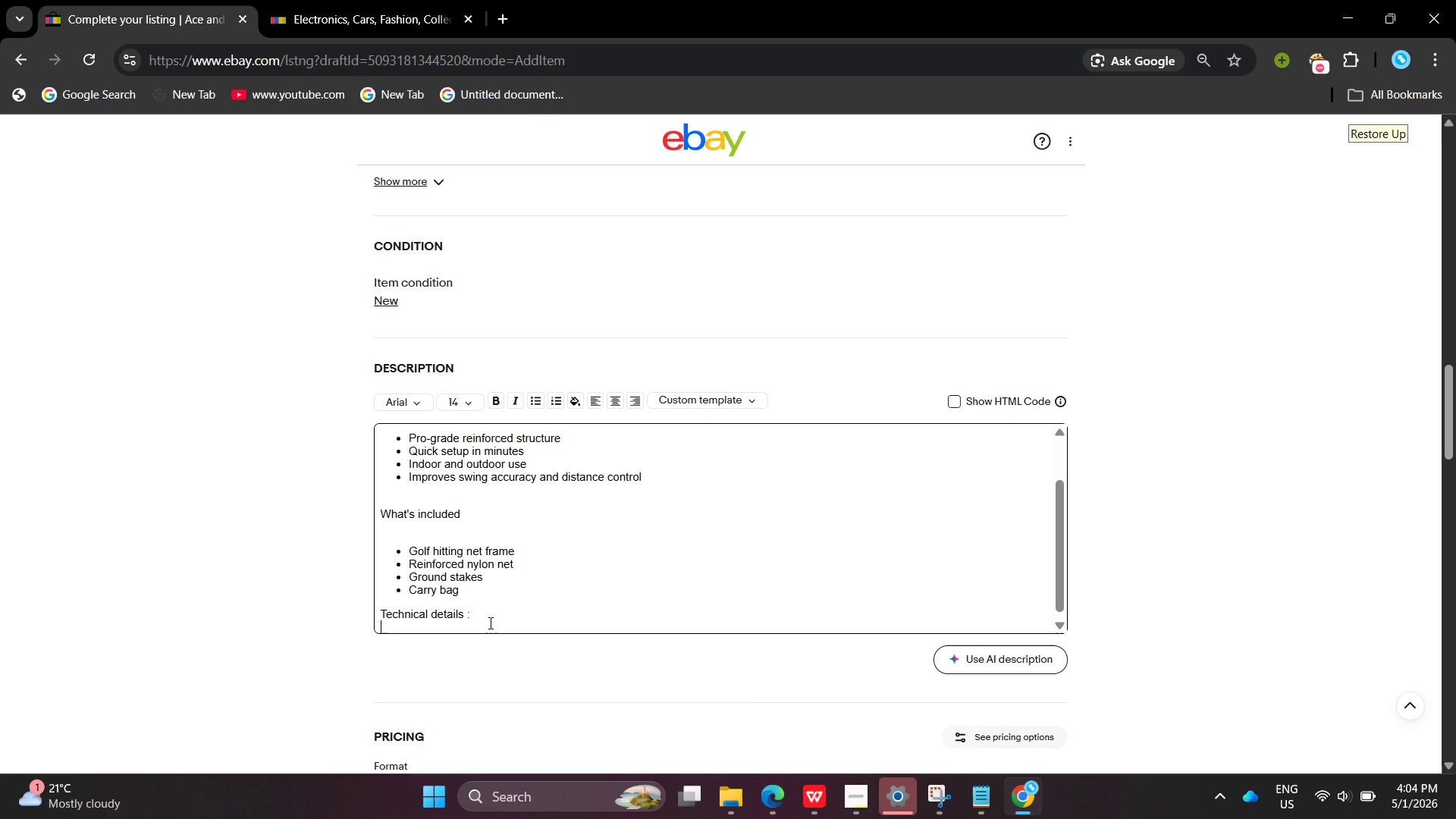 
hold_key(key=D, duration=0.31)
 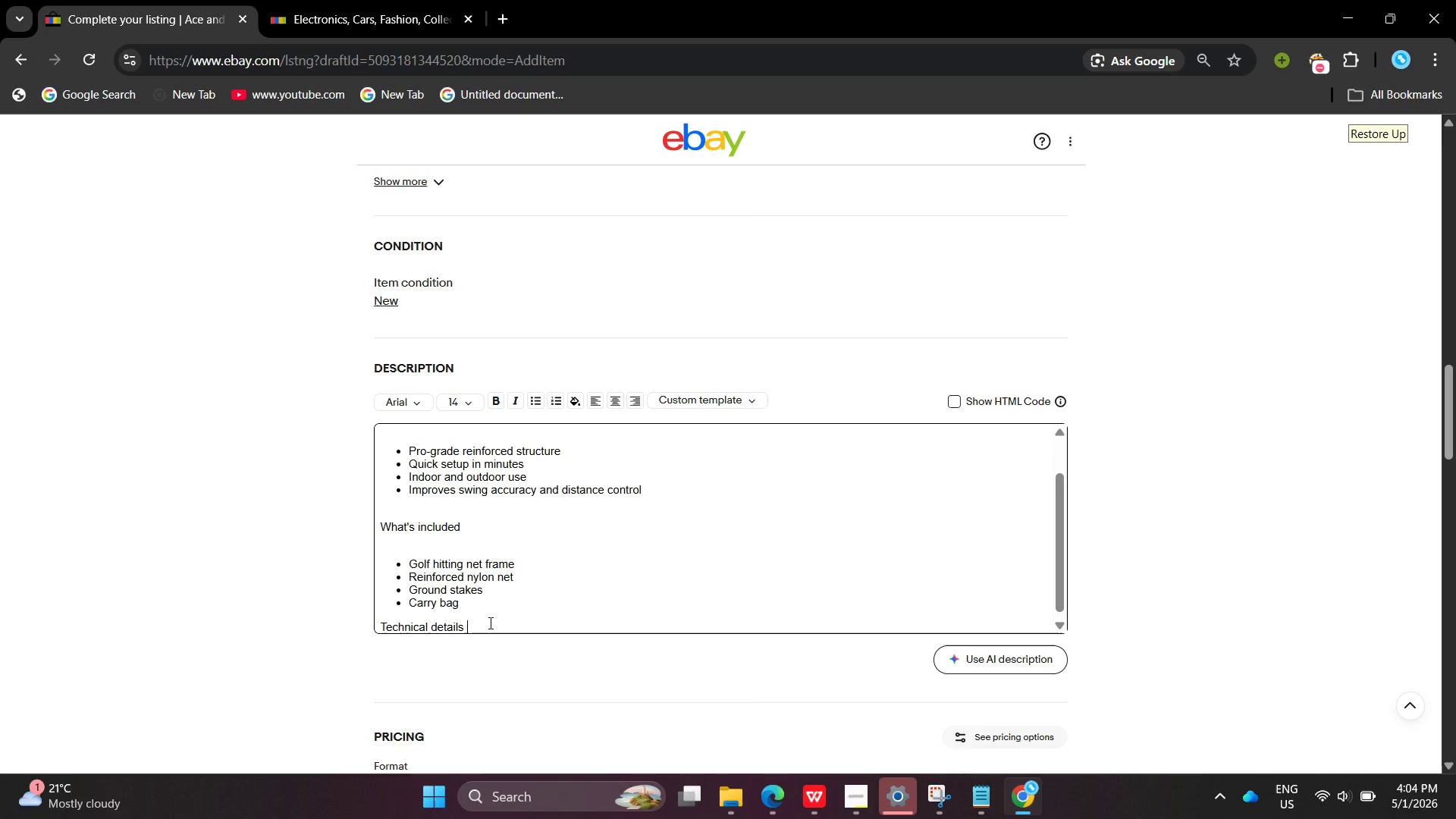 
key(Enter)
 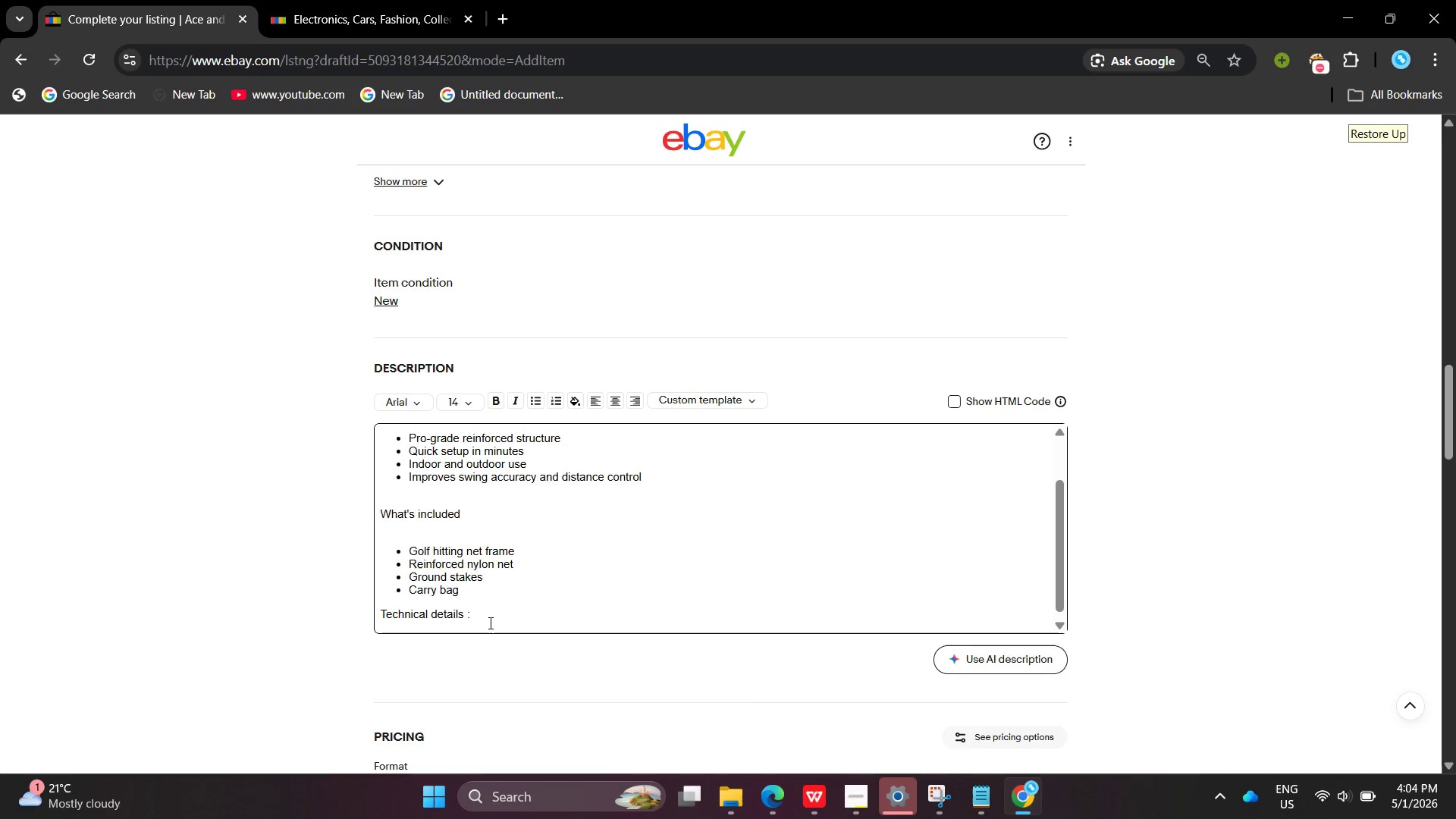 
key(Enter)
 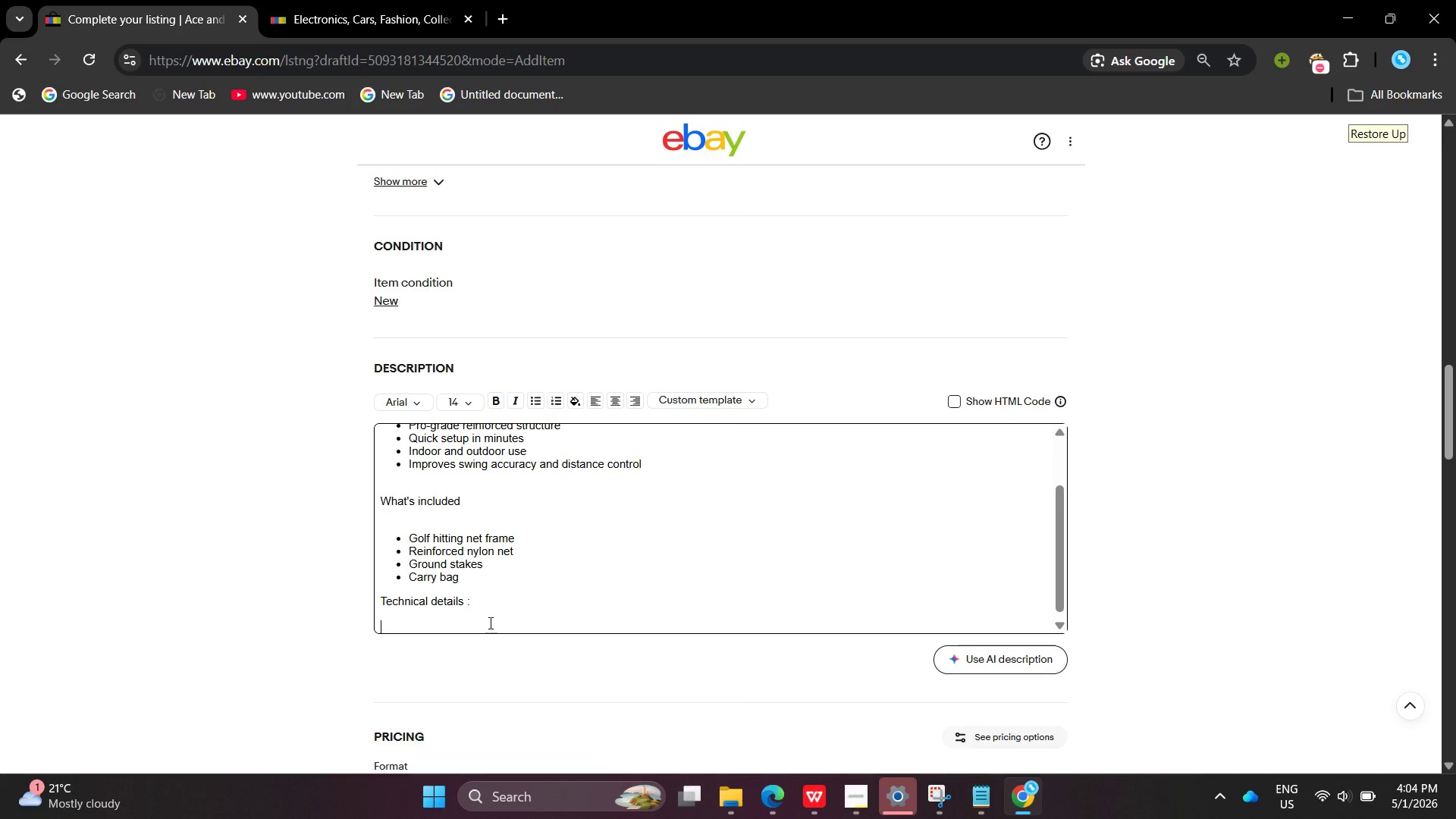 
type(Material : Reinforcd Nylon)
 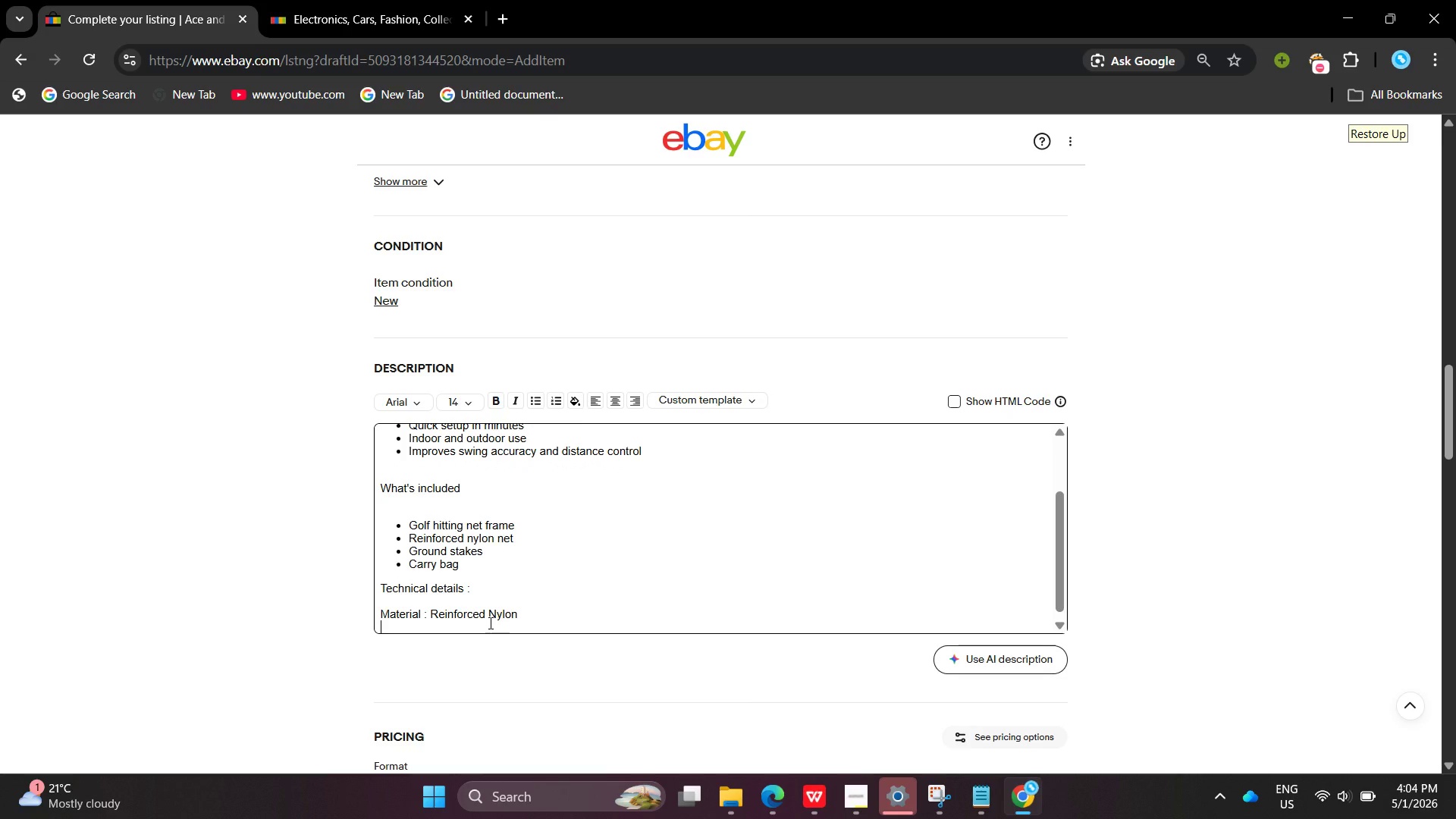 
 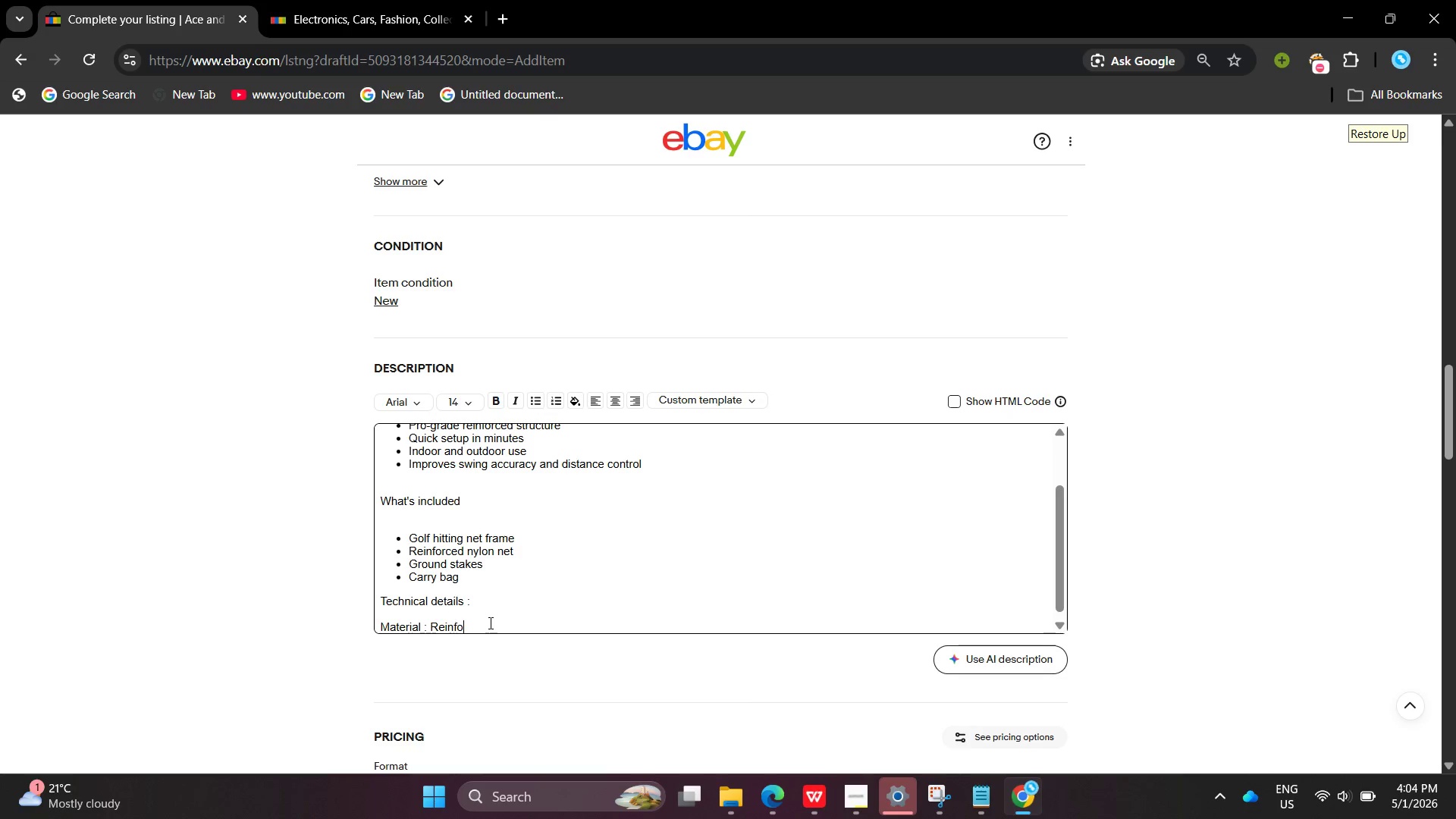 
key(Enter)
 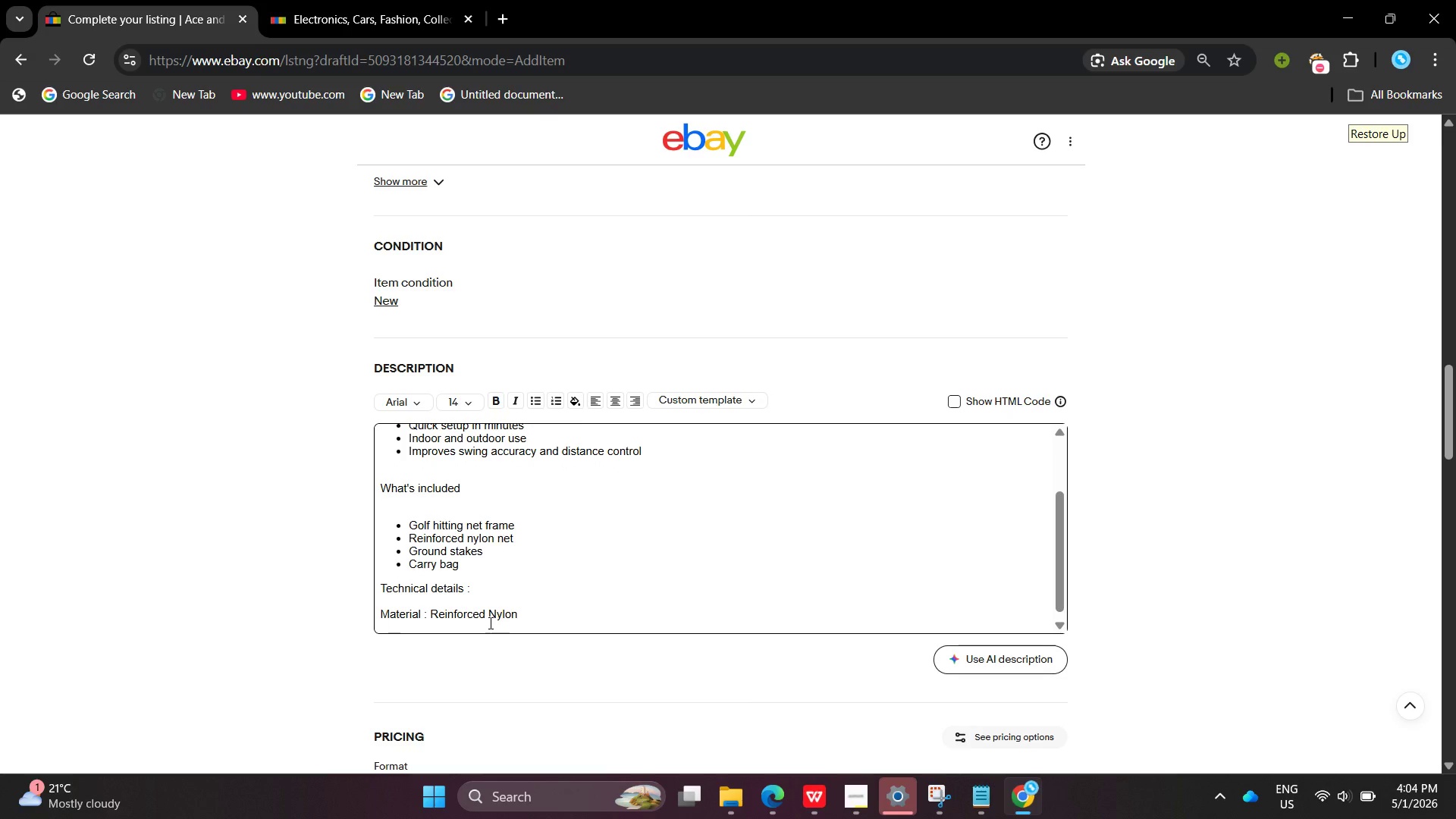 
type(Size : !0 ft)
key(Backspace)
key(Backspace)
key(Backspace)
key(Backspace)
key(Backspace)
type(10ft )
 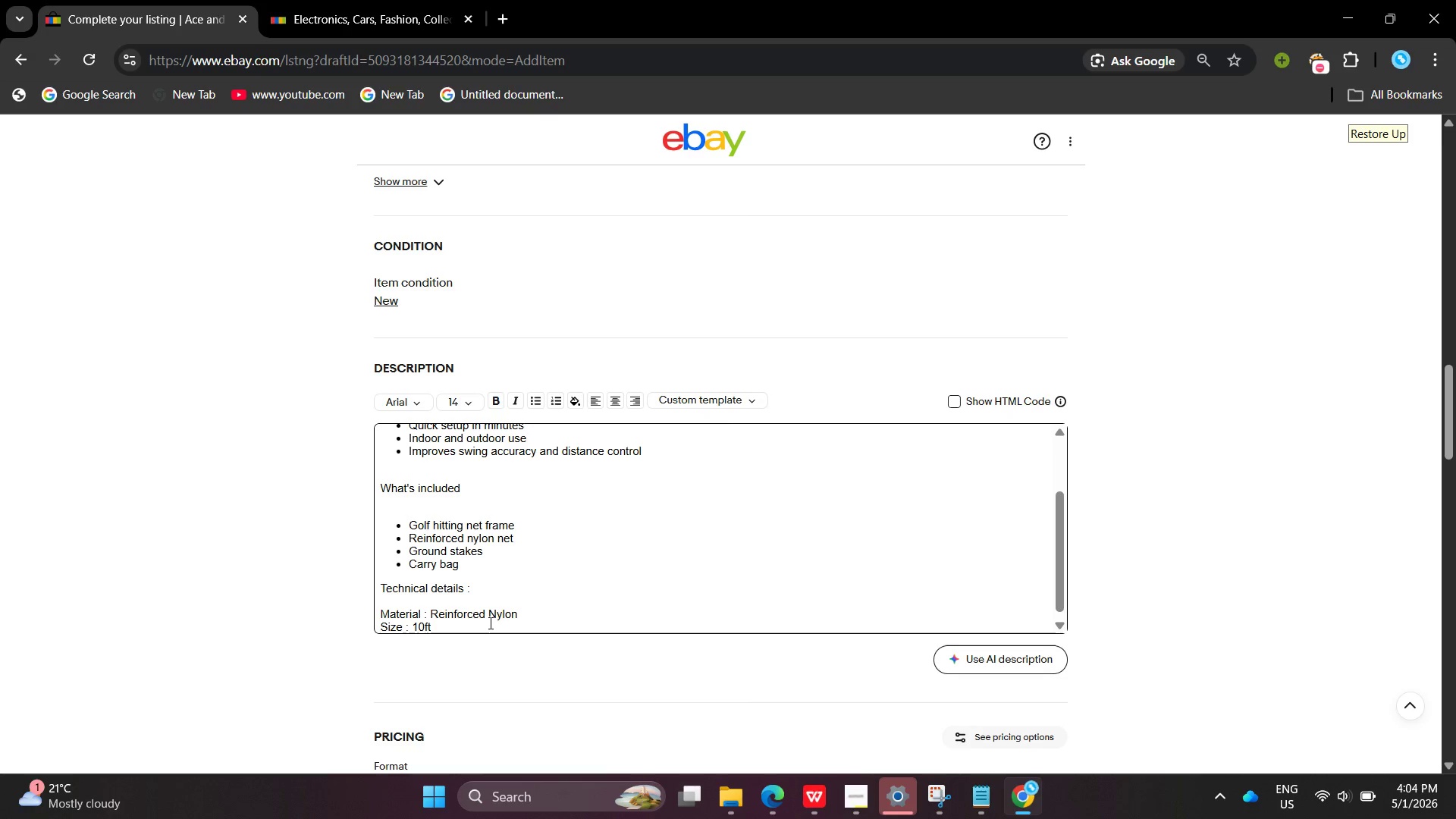 
type(8&ft)
 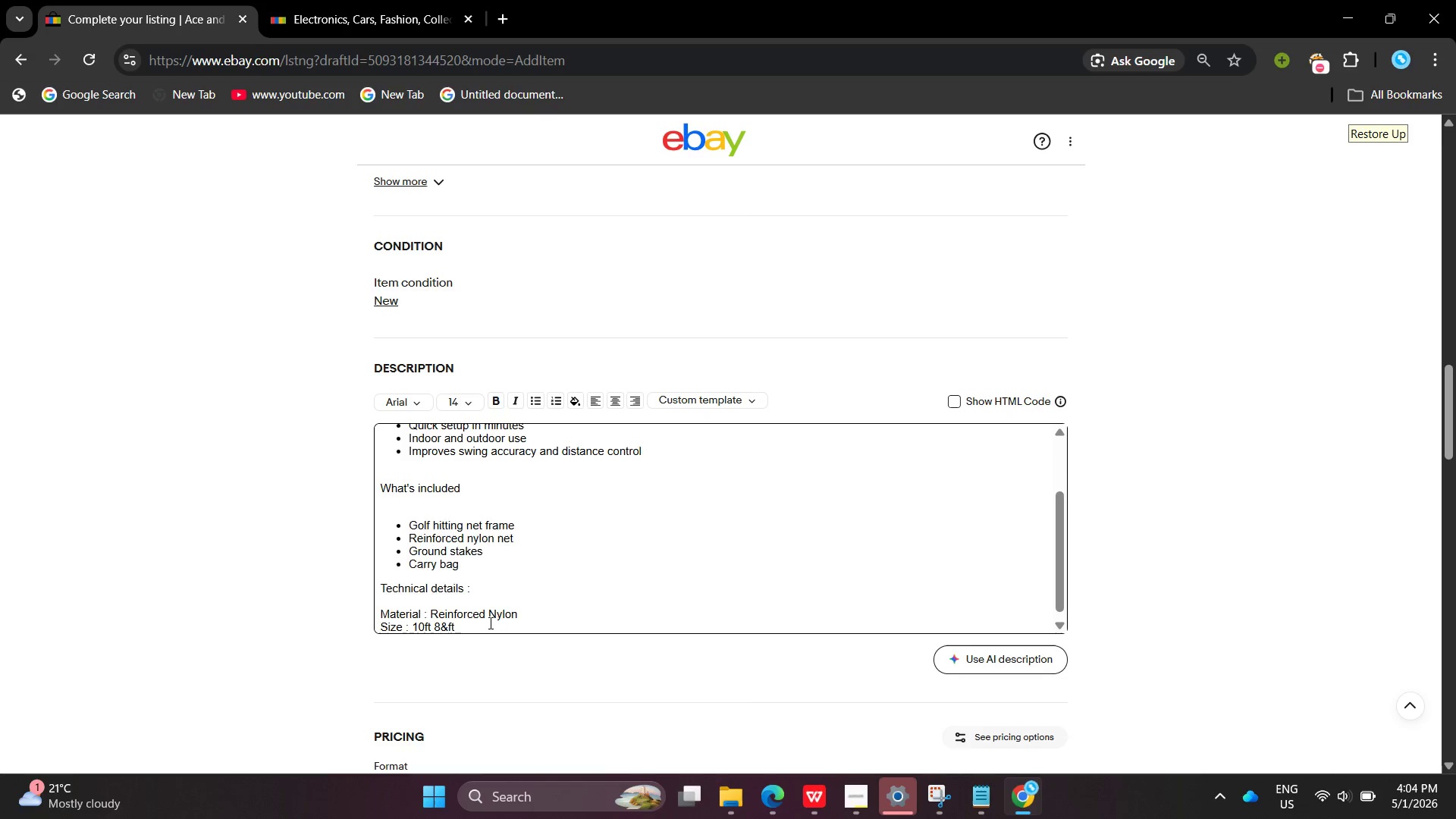 
left_click([489, 623])
 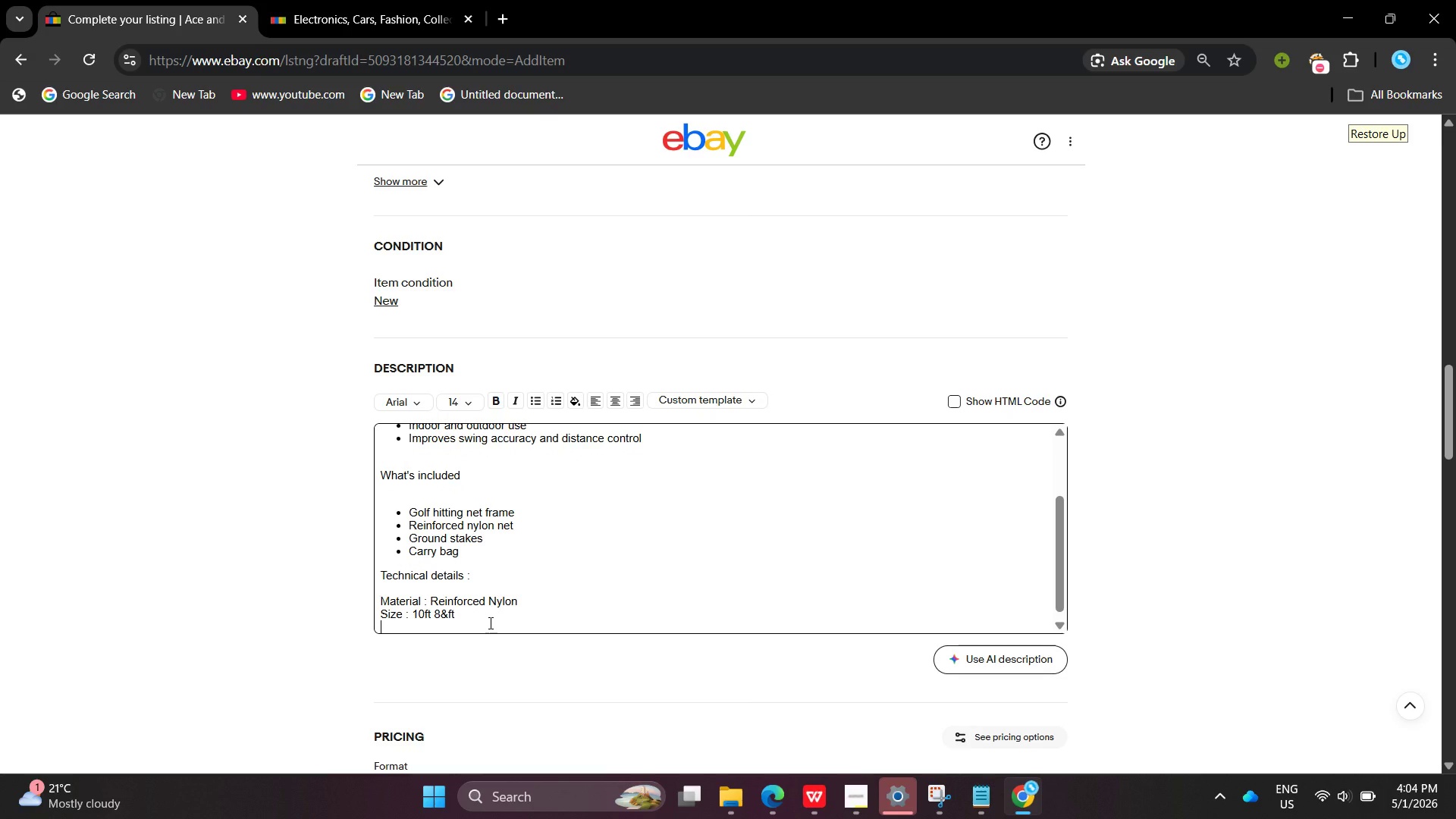 
key(Enter)
 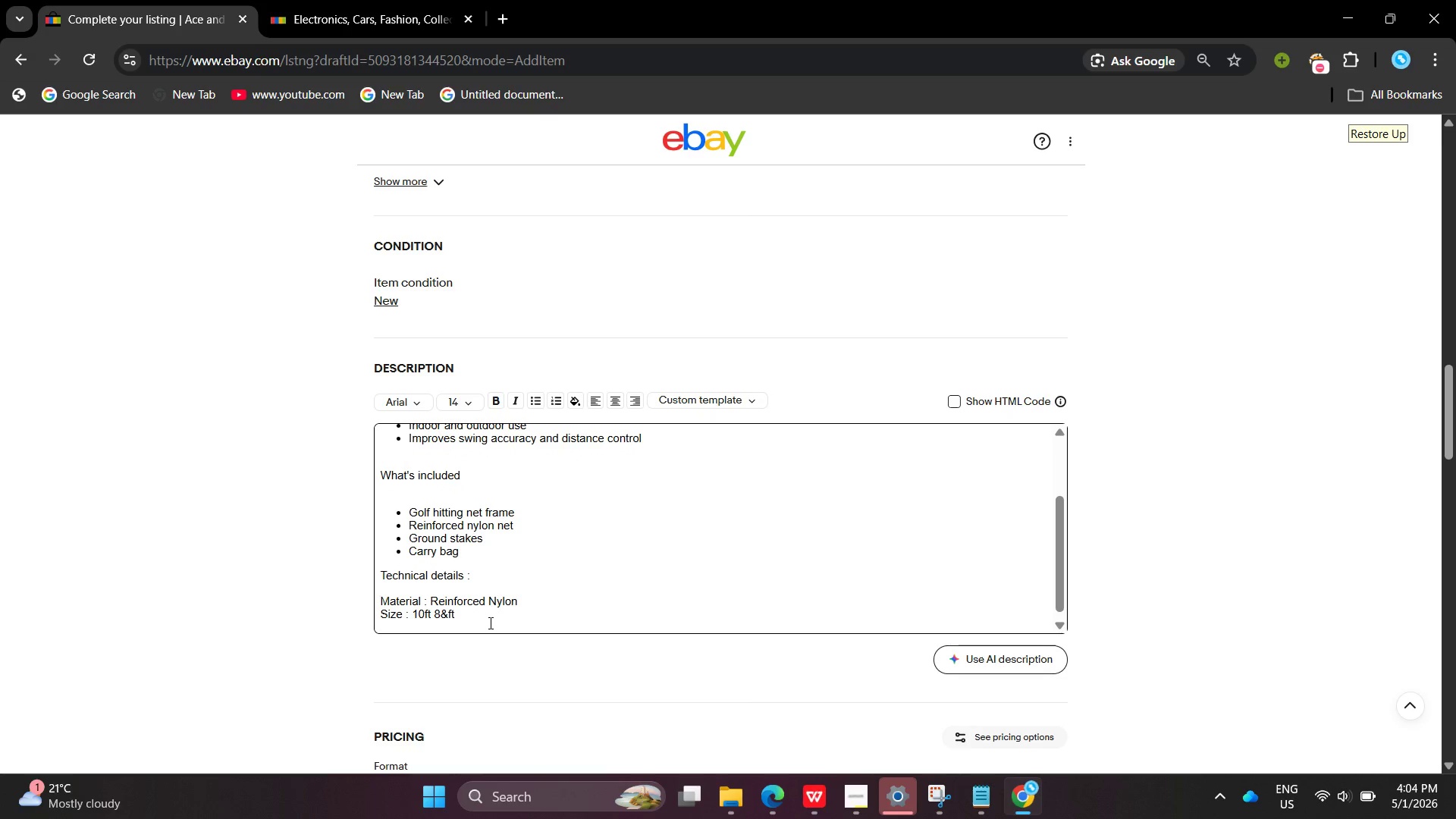 
type(Use : Indoor /outfoo)
key(Backspace)
key(Backspace)
key(Backspace)
type(door practice )
 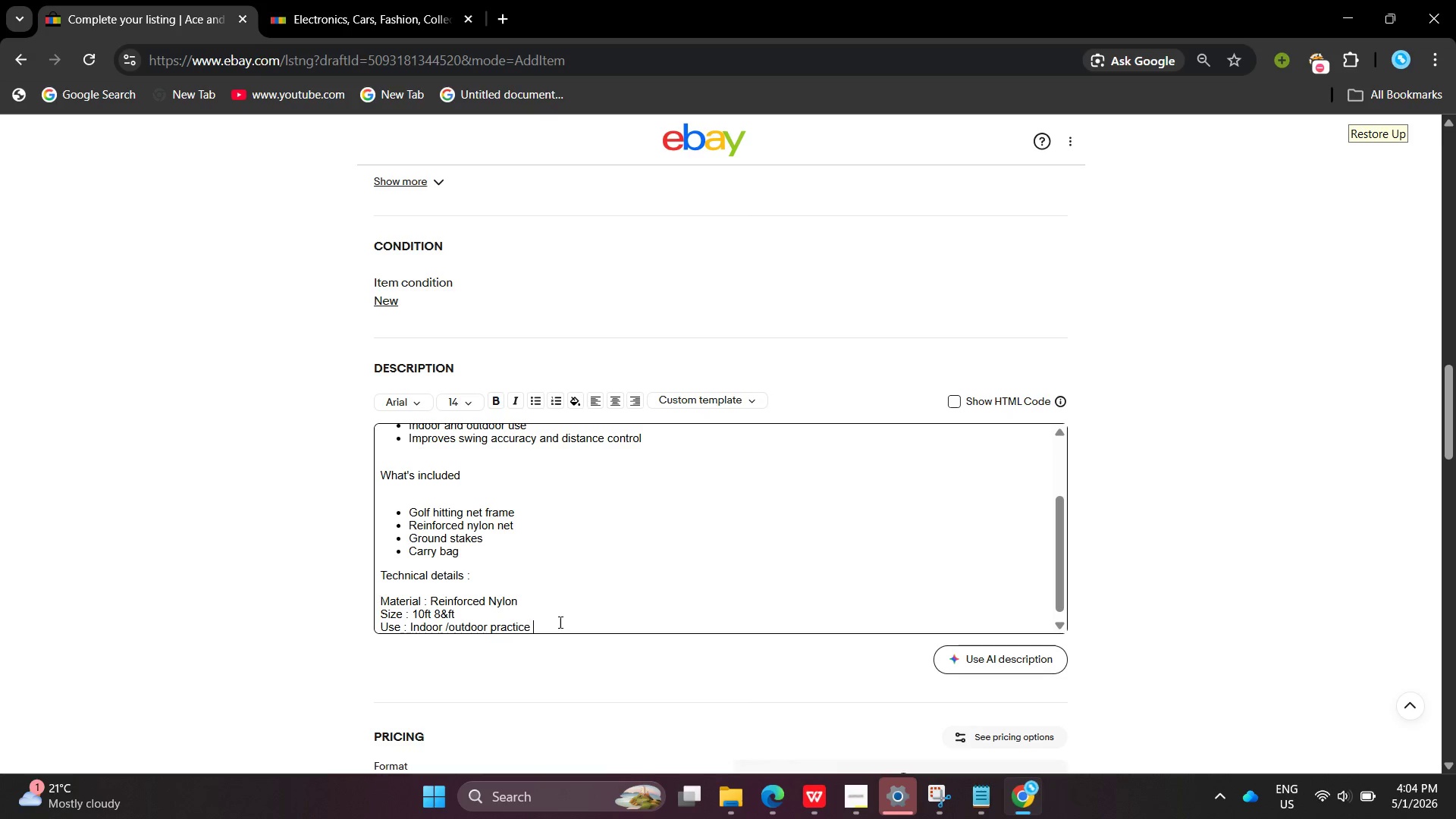 
left_click_drag(start_coordinate=[553, 627], to_coordinate=[362, 592])
 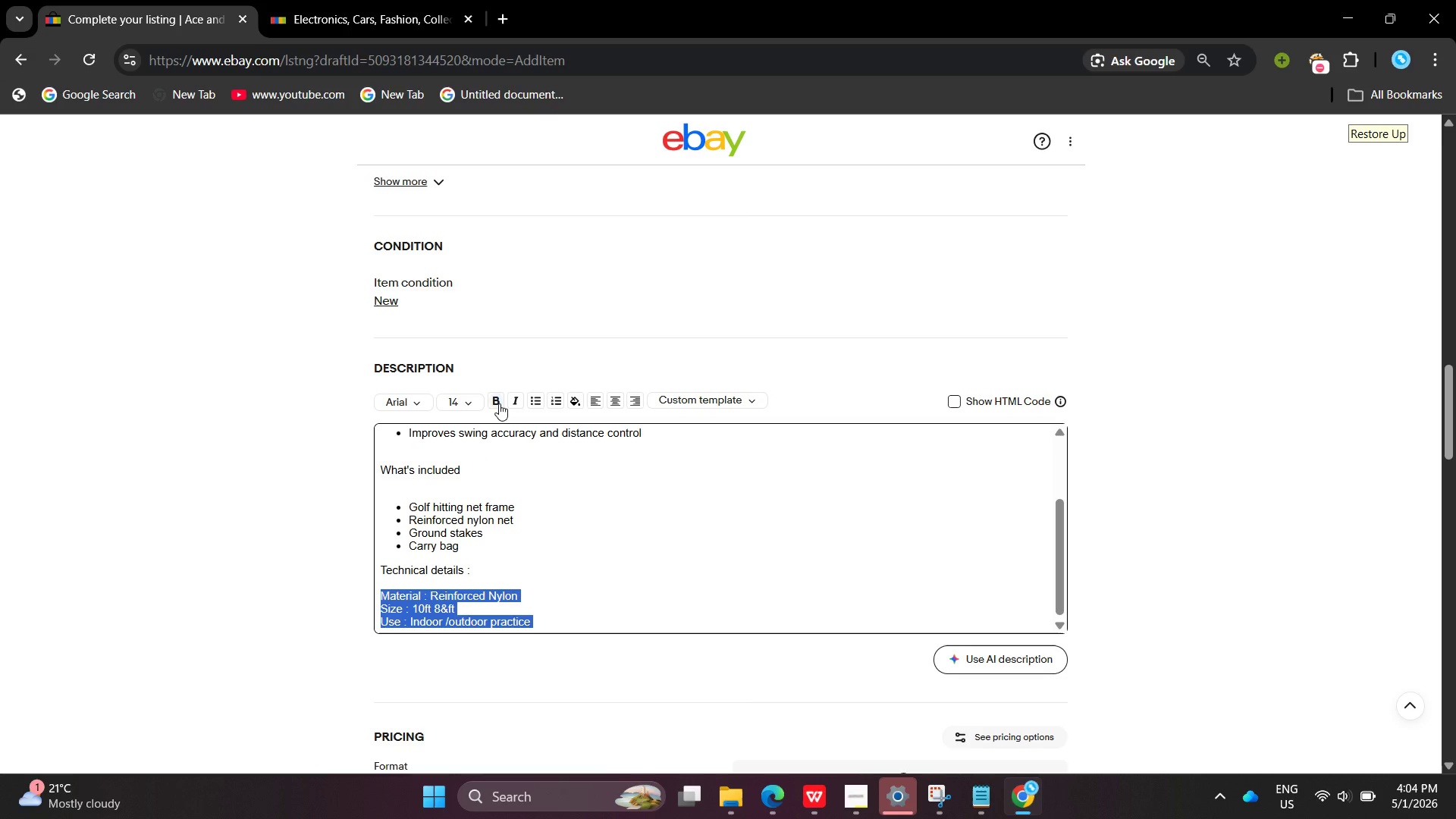 
left_click([499, 403])
 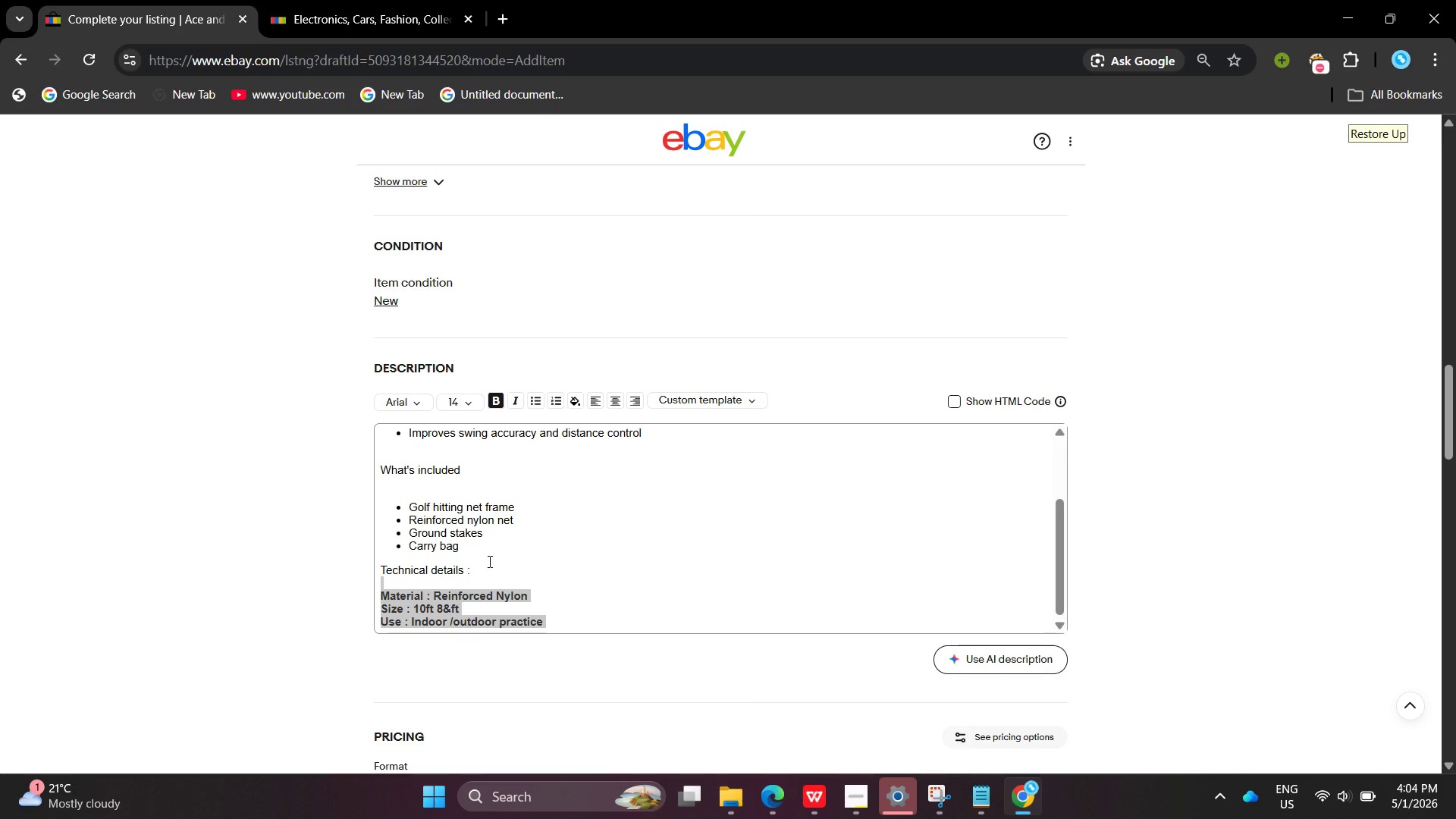 
key(Control+ControlLeft)
 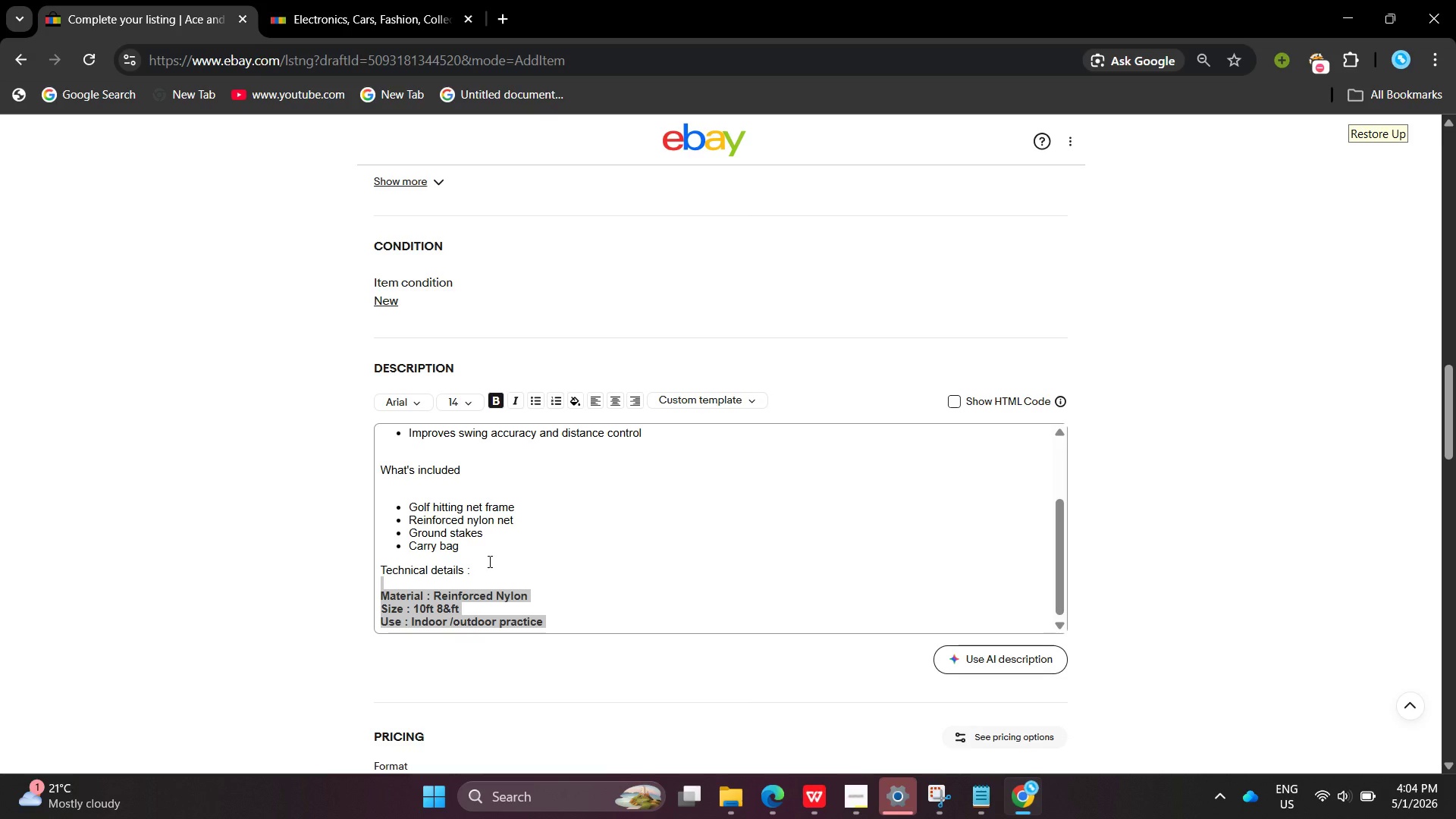 
key(Control+Z)
 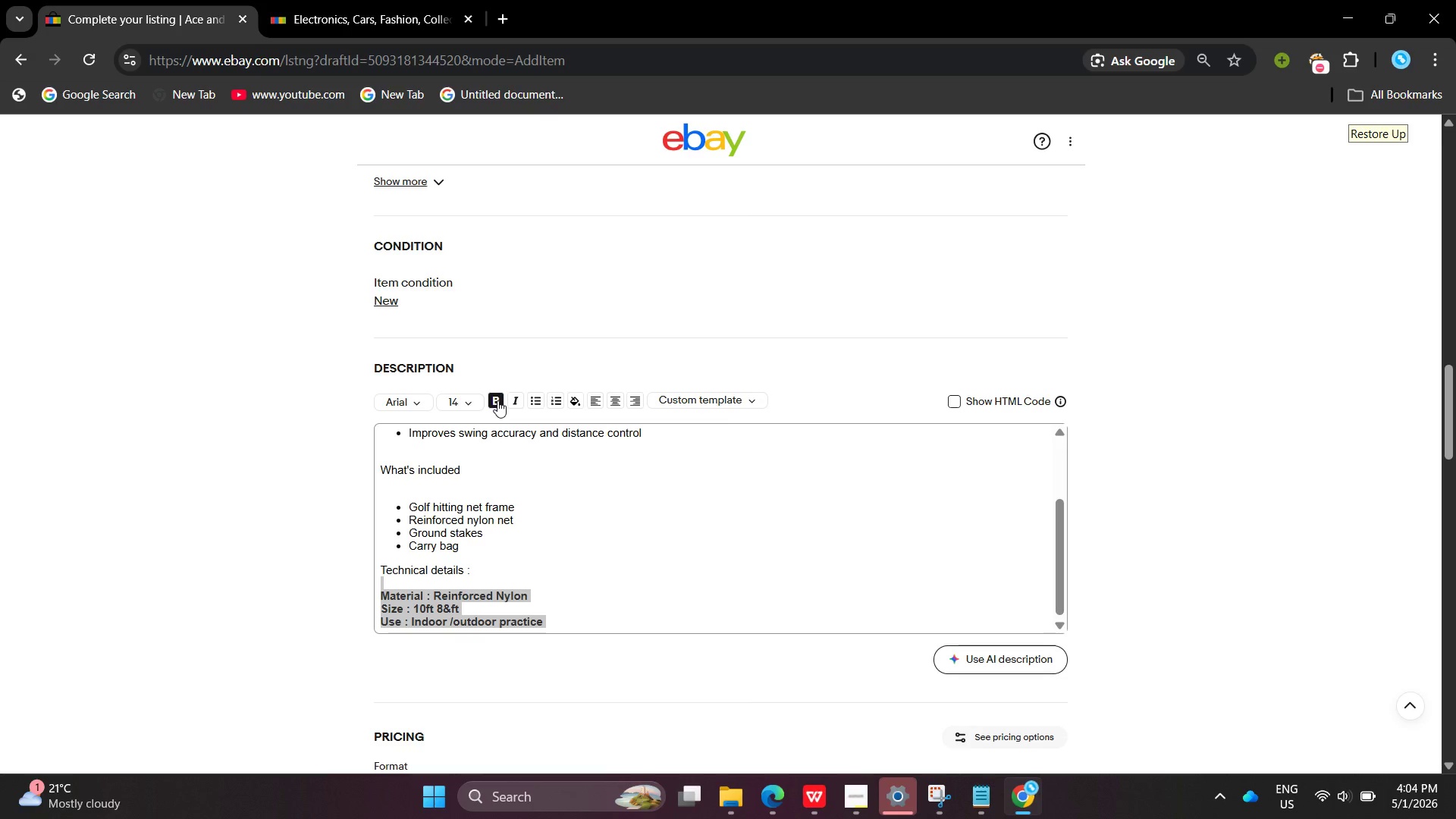 
left_click([497, 400])
 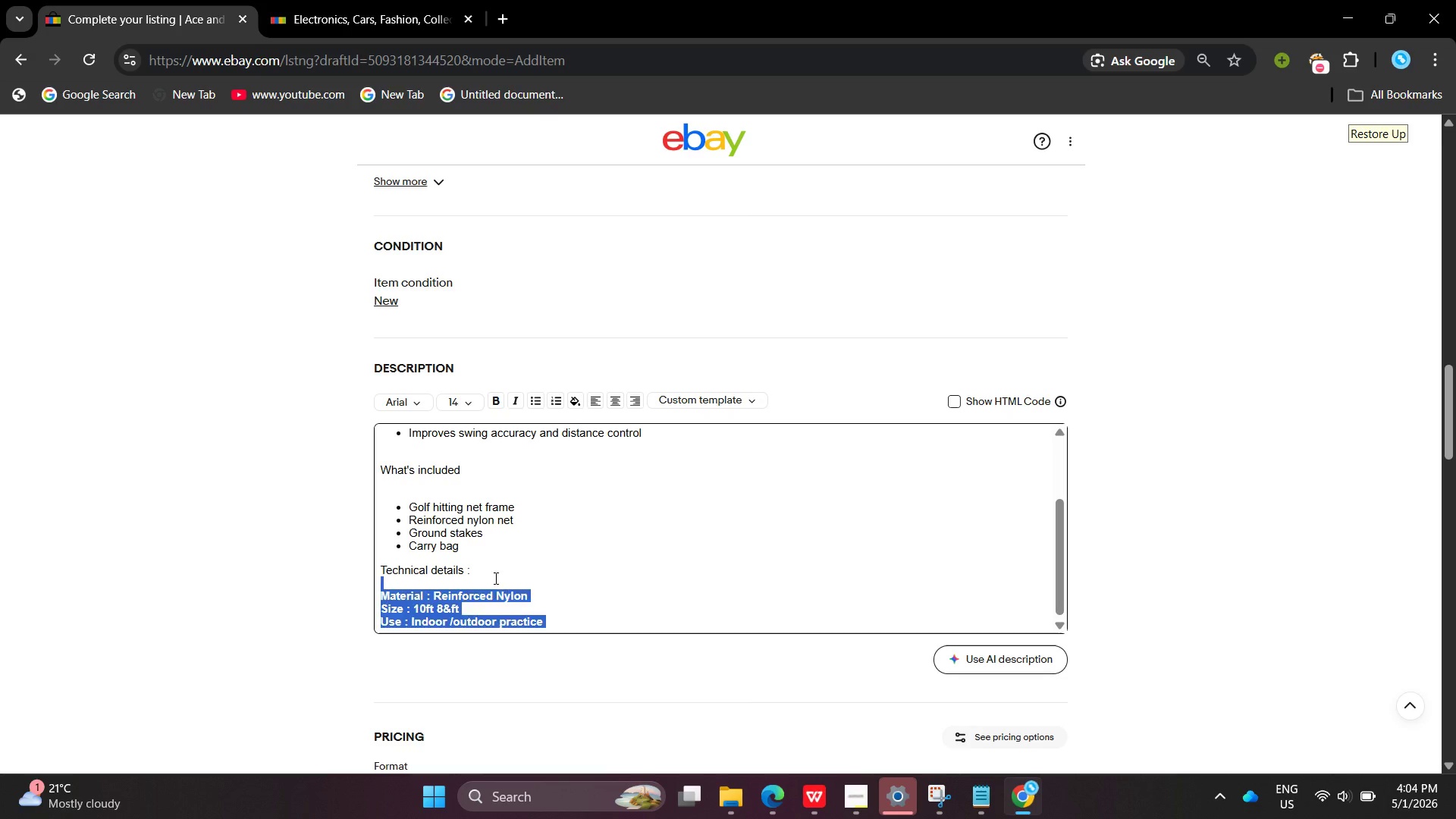 
left_click([494, 578])
 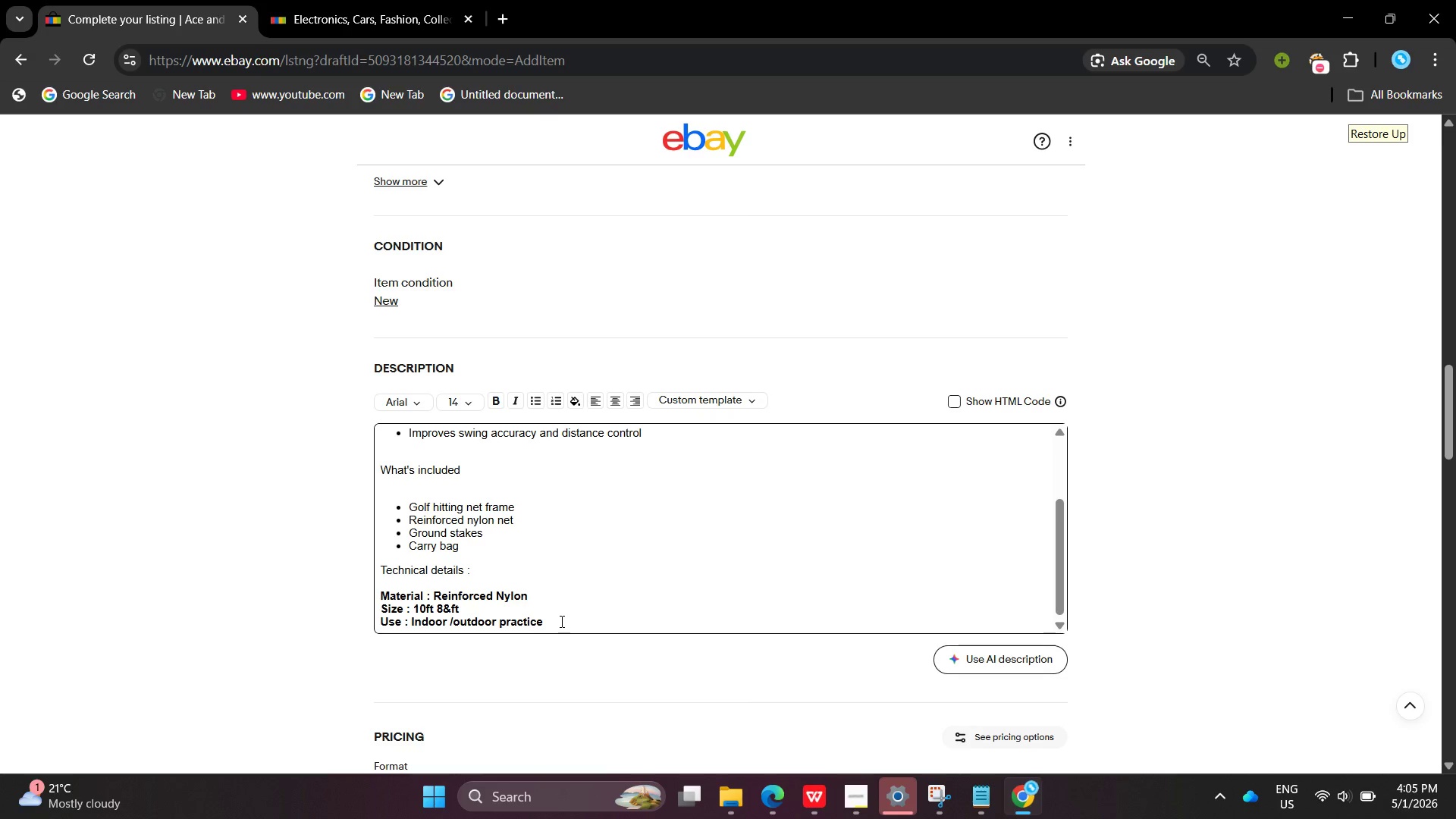 
left_click_drag(start_coordinate=[560, 621], to_coordinate=[369, 592])
 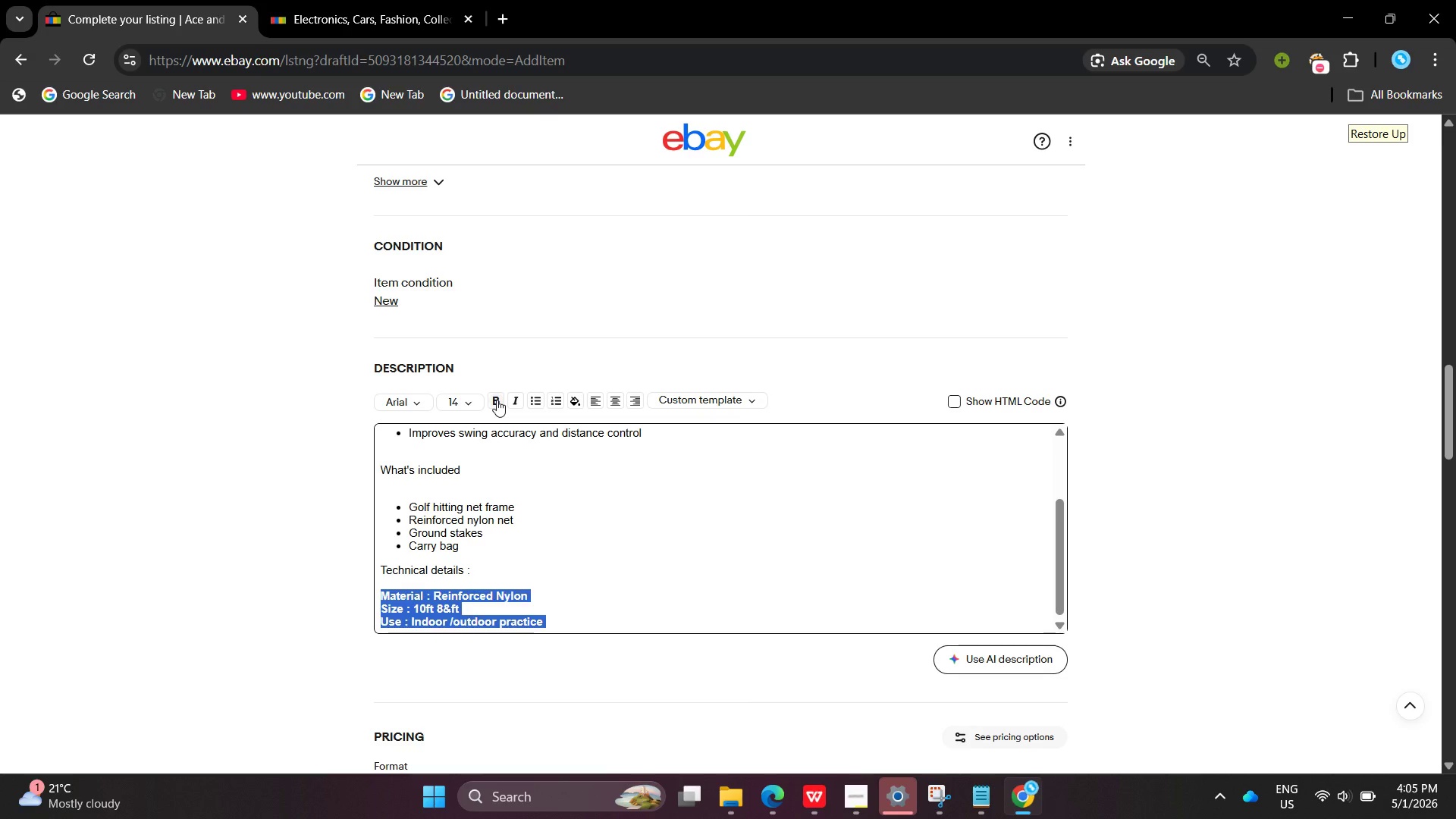 
left_click([497, 400])
 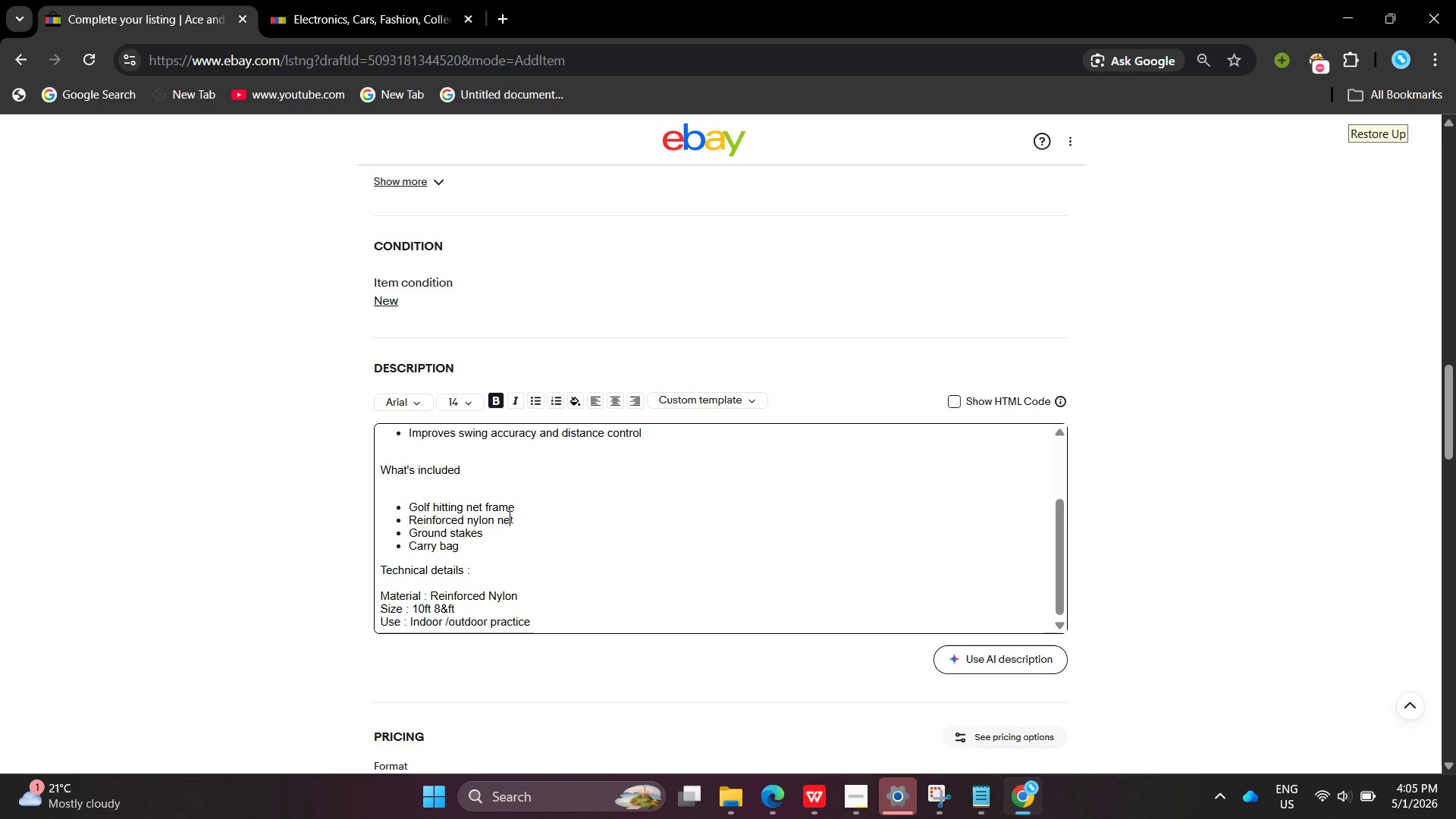 
left_click([508, 516])
 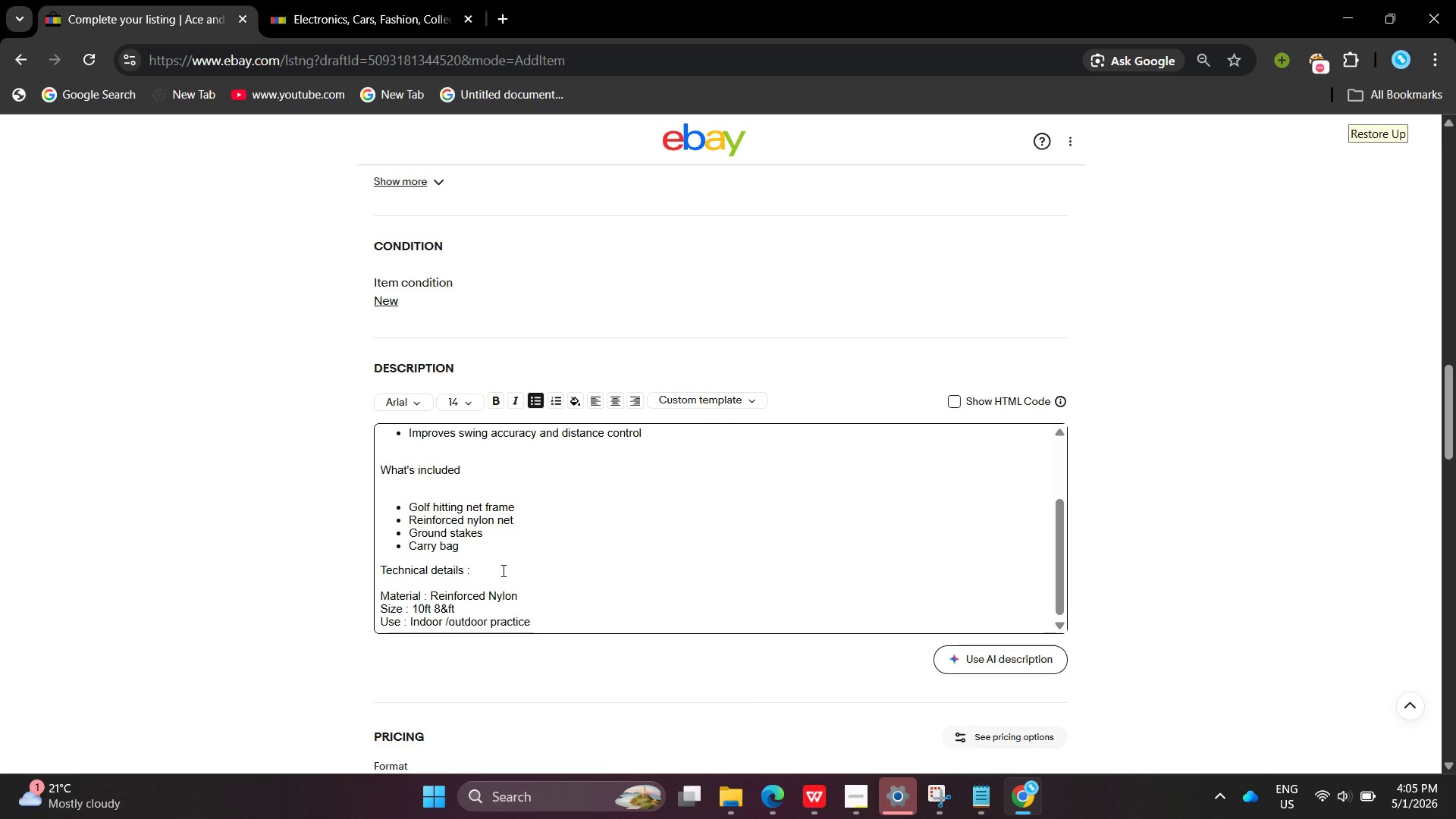 
left_click_drag(start_coordinate=[502, 570], to_coordinate=[350, 570])
 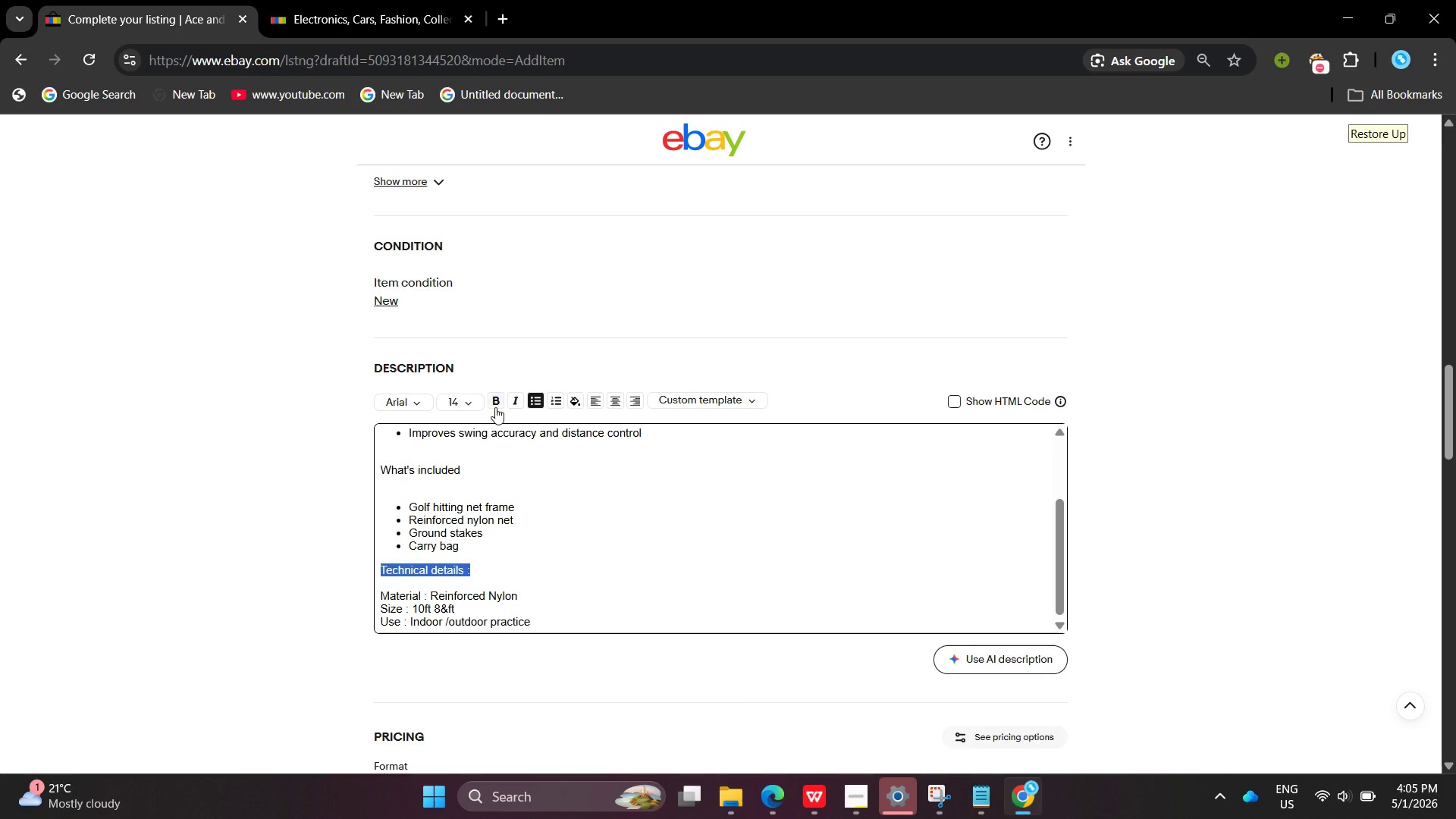 
left_click([495, 406])
 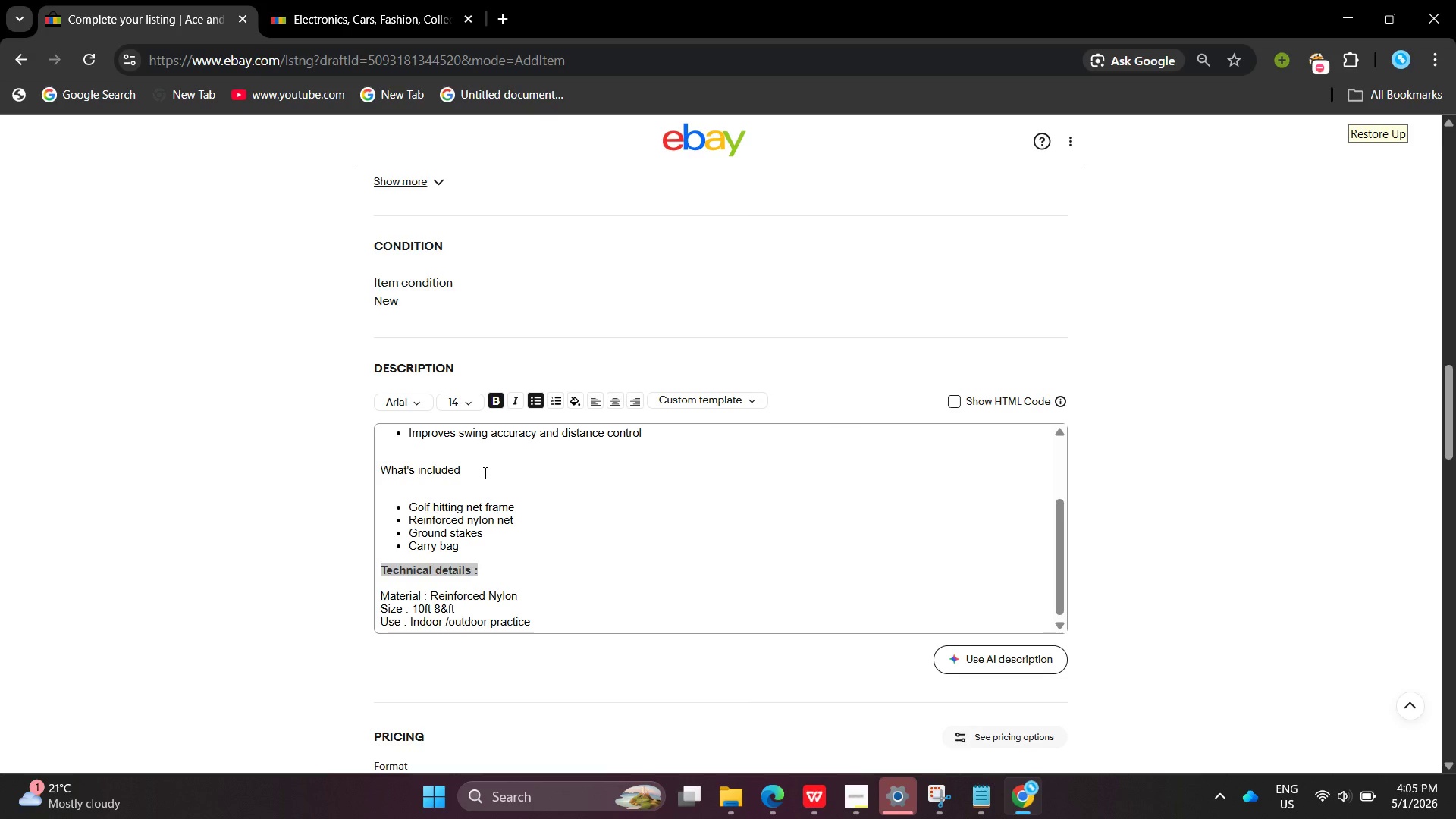 
left_click_drag(start_coordinate=[484, 472], to_coordinate=[364, 472])
 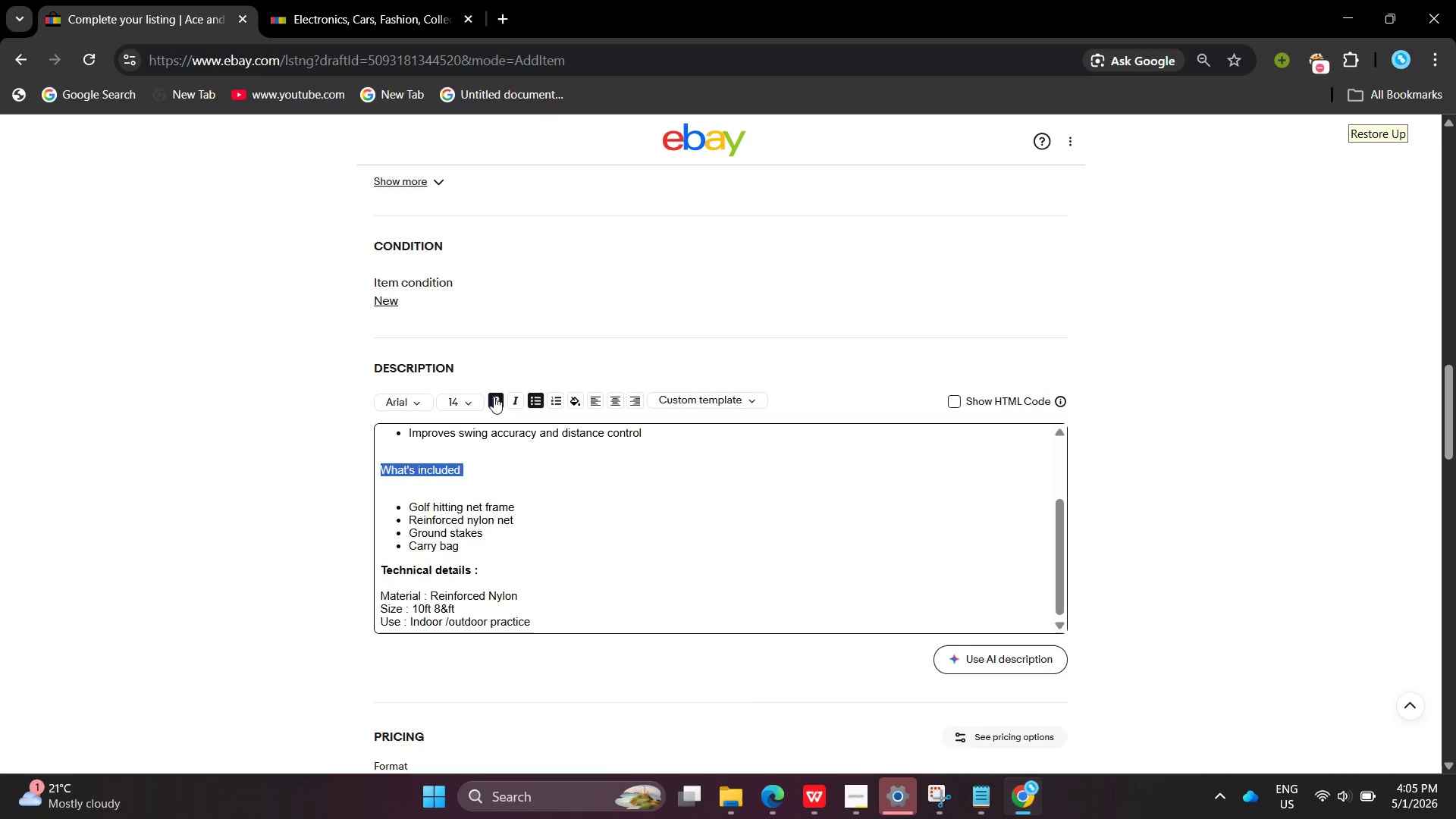 
left_click([494, 397])
 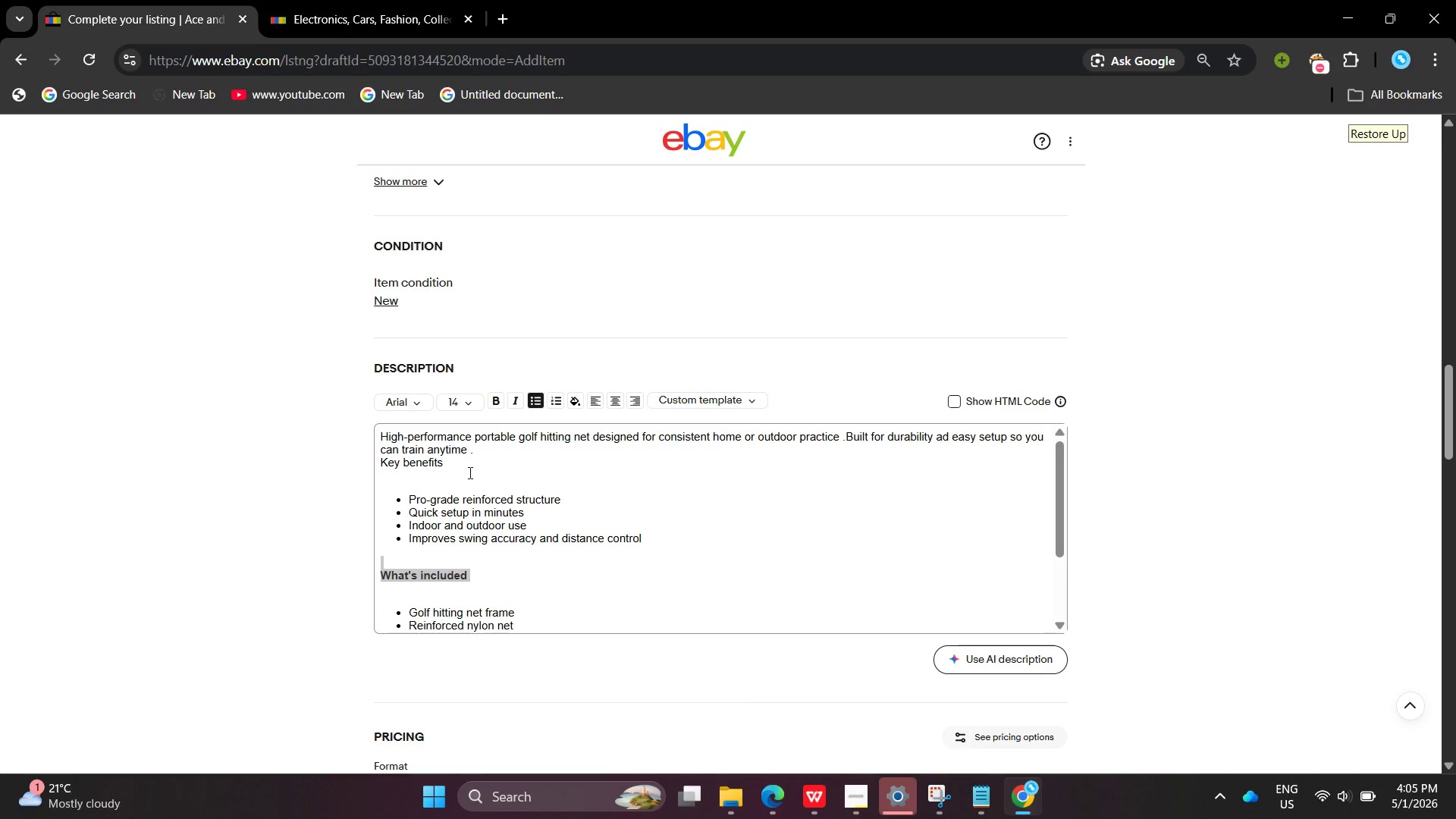 
left_click_drag(start_coordinate=[465, 468], to_coordinate=[453, 466])
 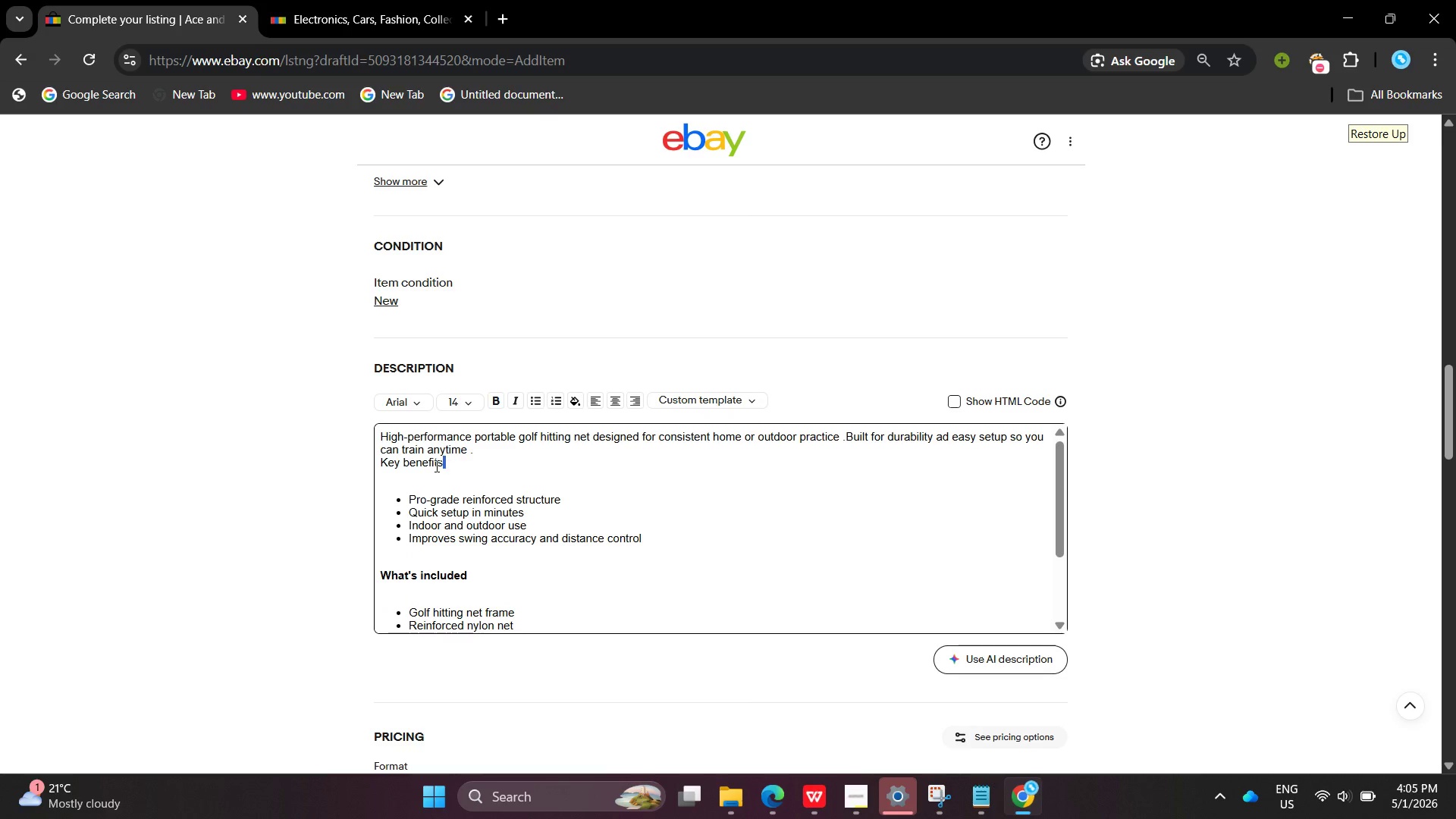 
left_click_drag(start_coordinate=[453, 466], to_coordinate=[372, 463])
 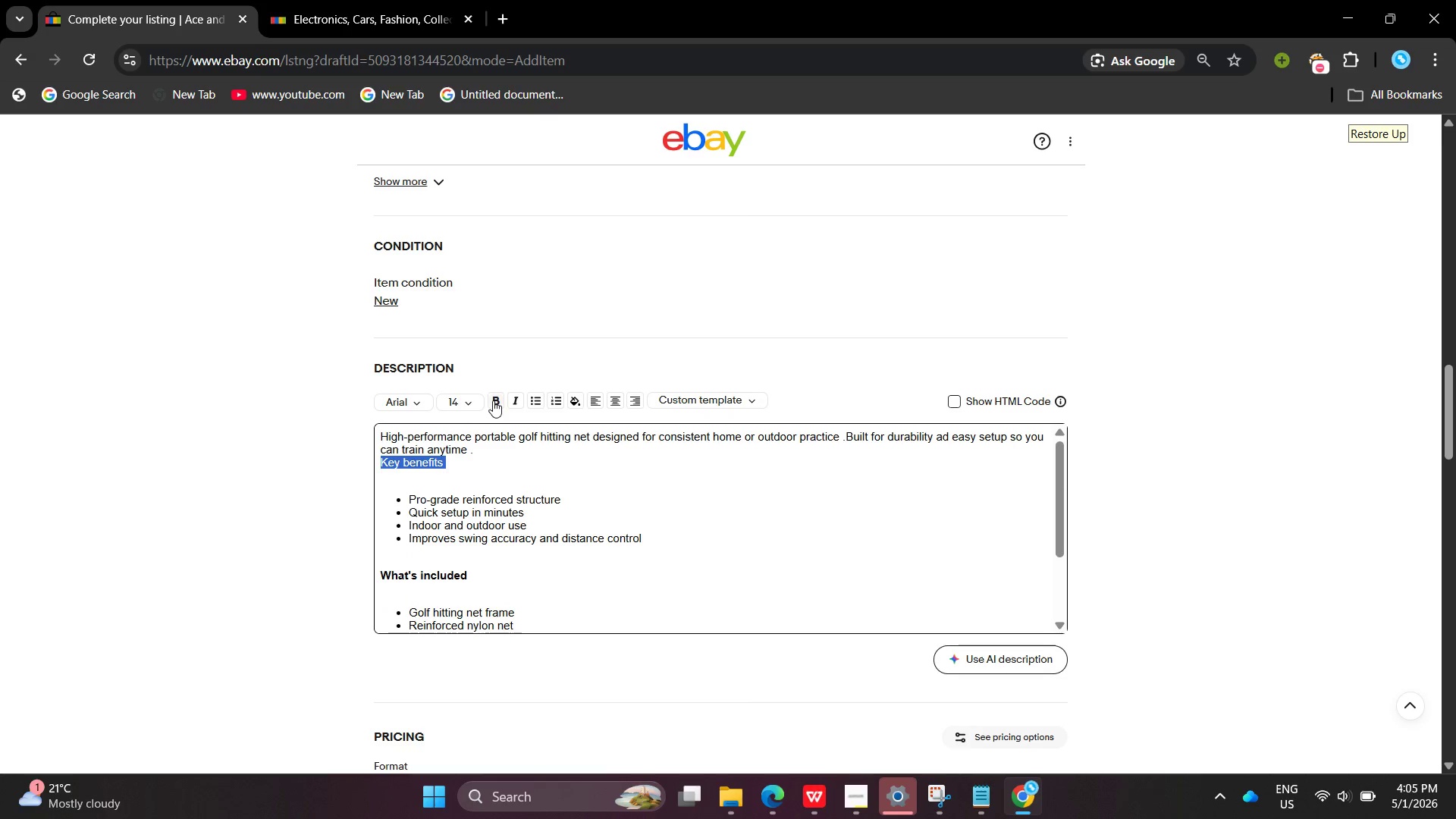 
left_click([493, 400])
 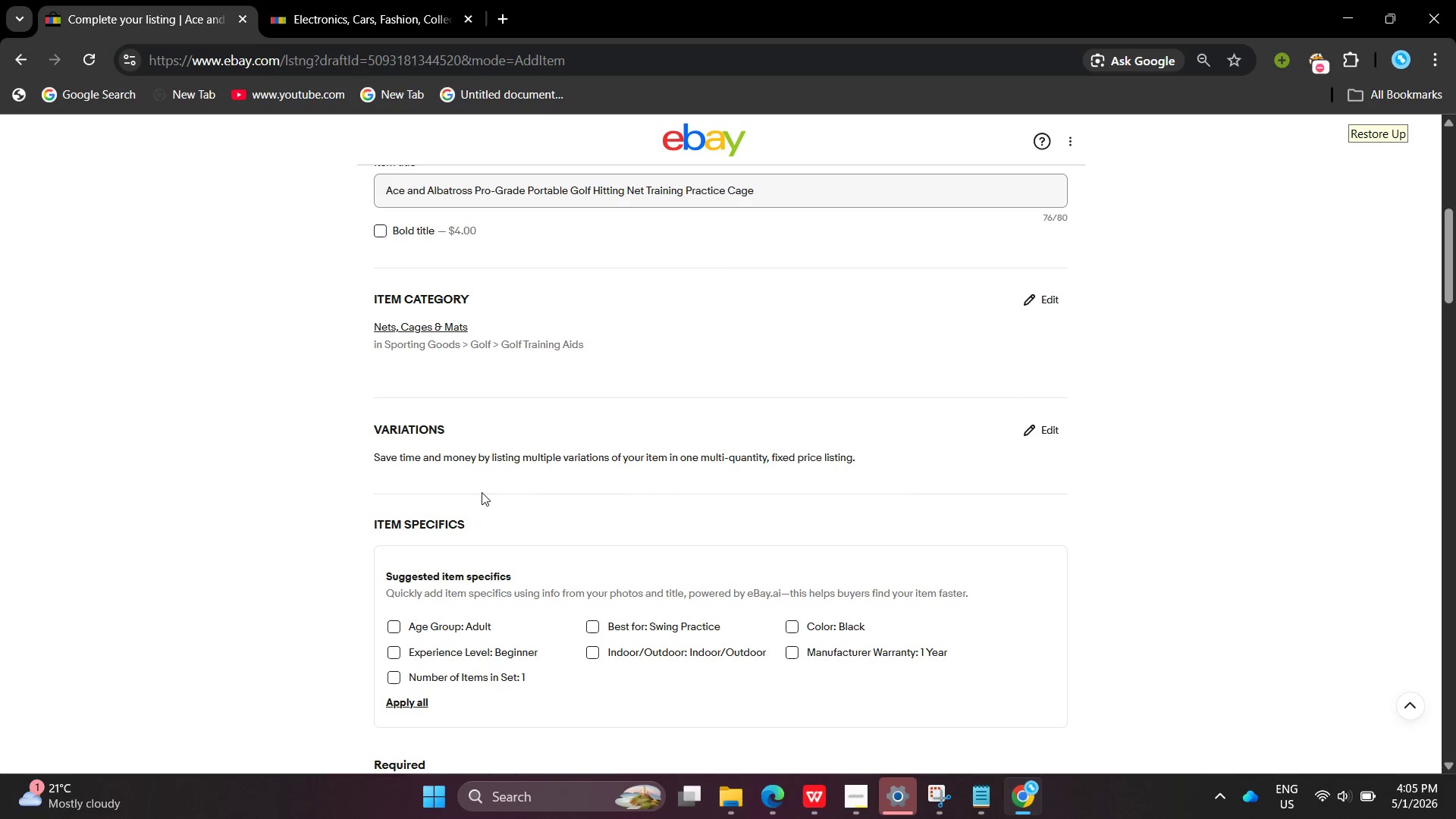 
wait(12.33)
 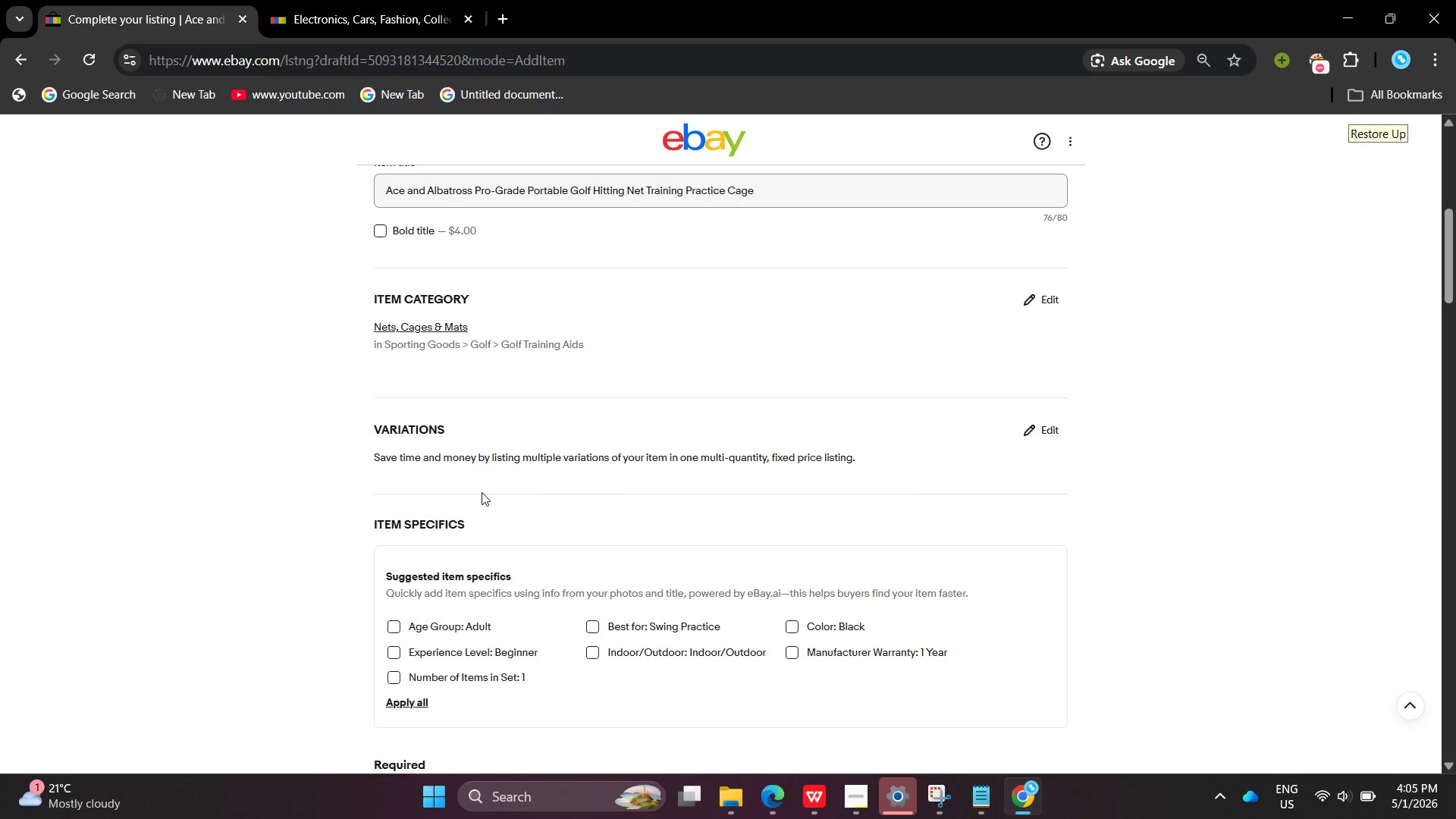 
left_click([676, 532])
 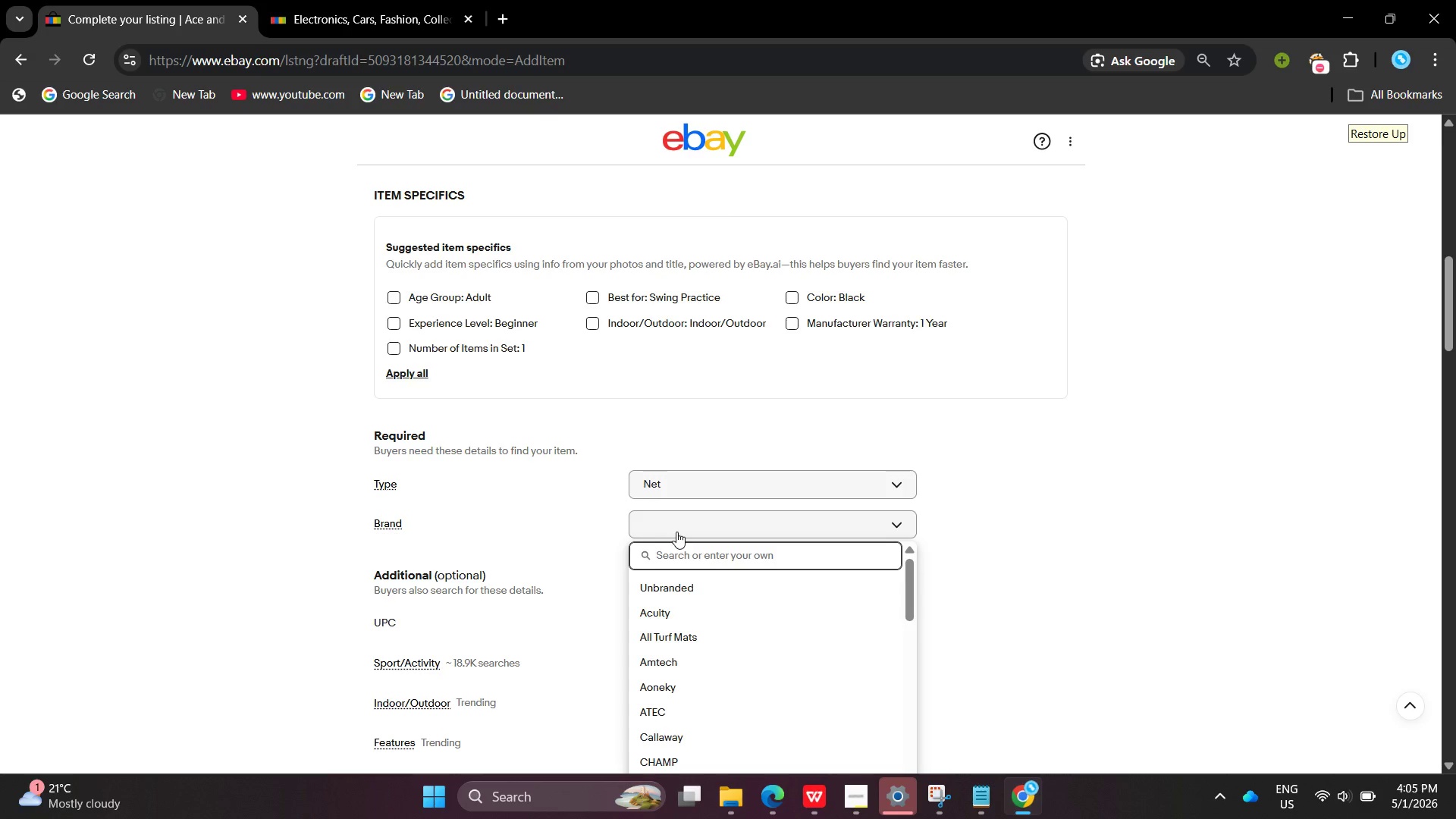 
type(Ace And Albstross)
 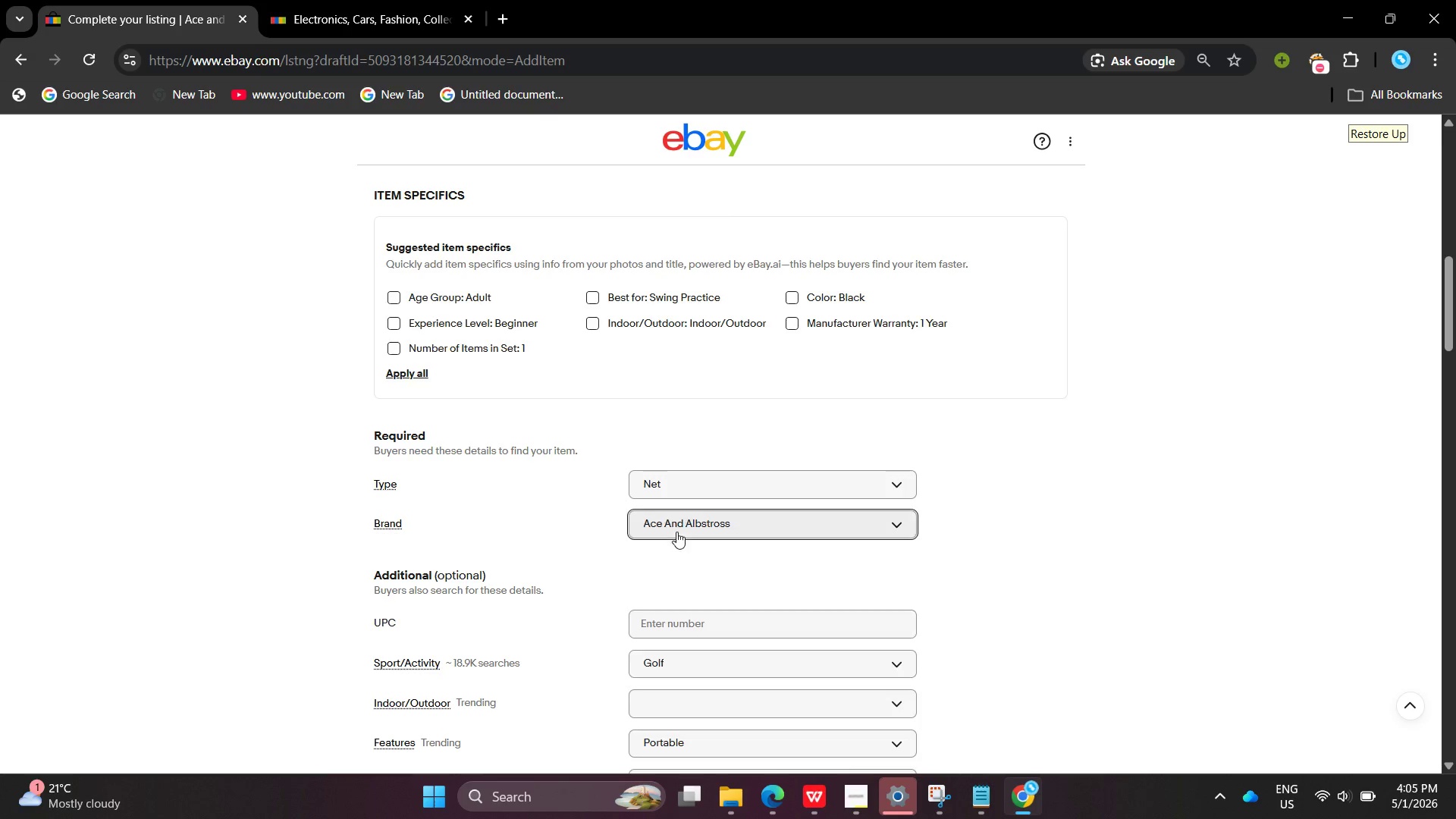 
key(Enter)
 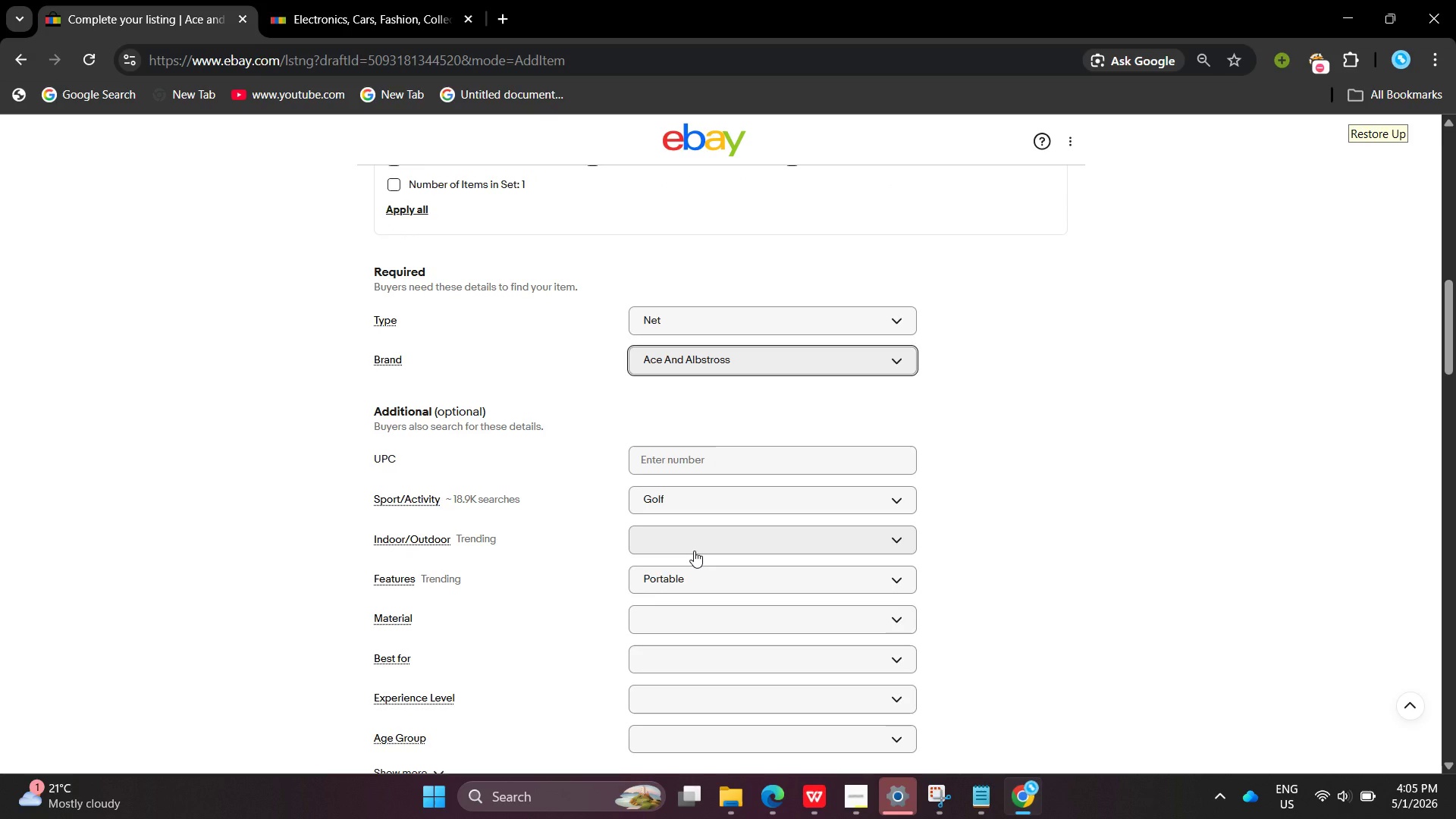 
wait(7.56)
 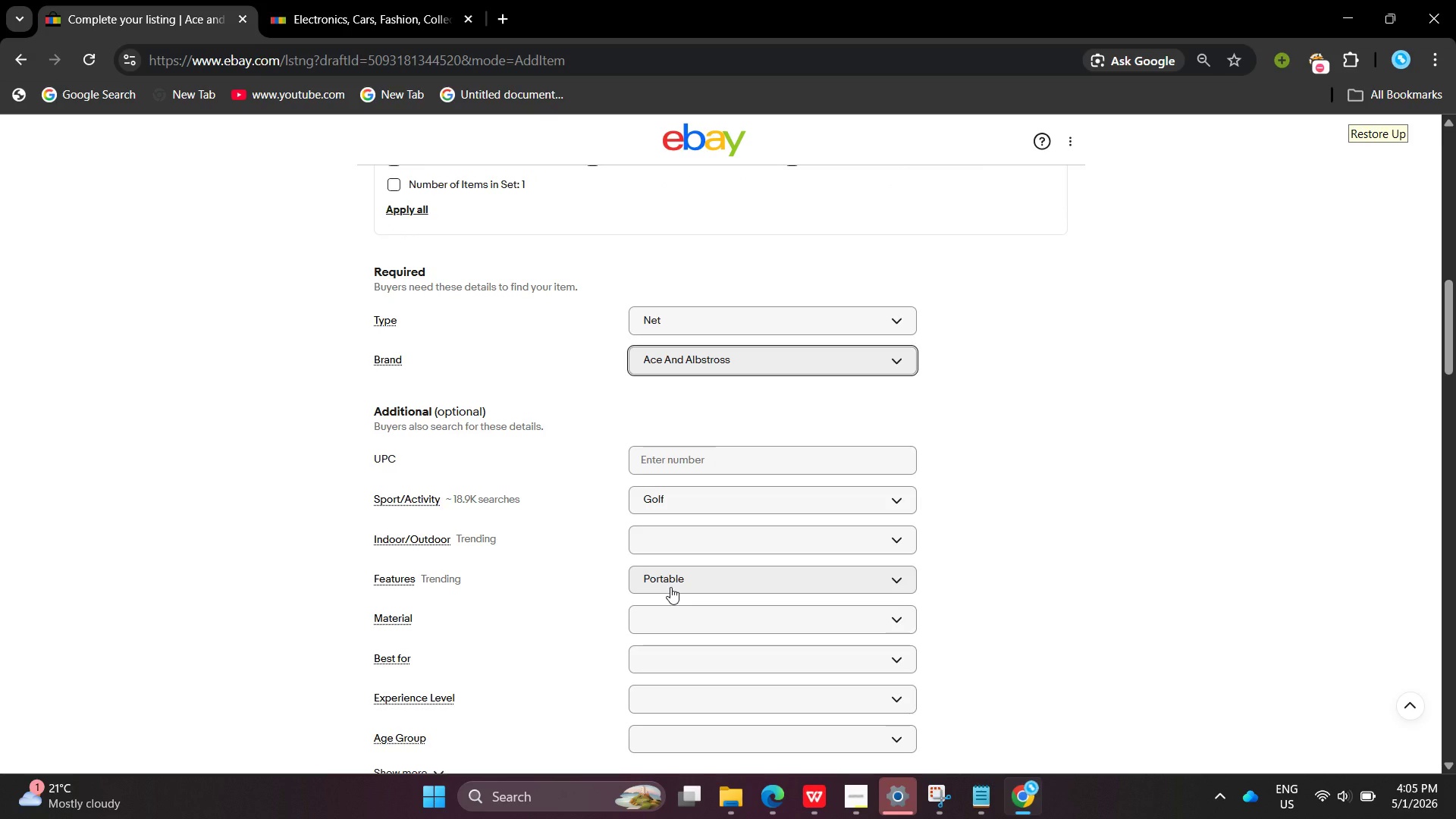 
left_click([694, 551])
 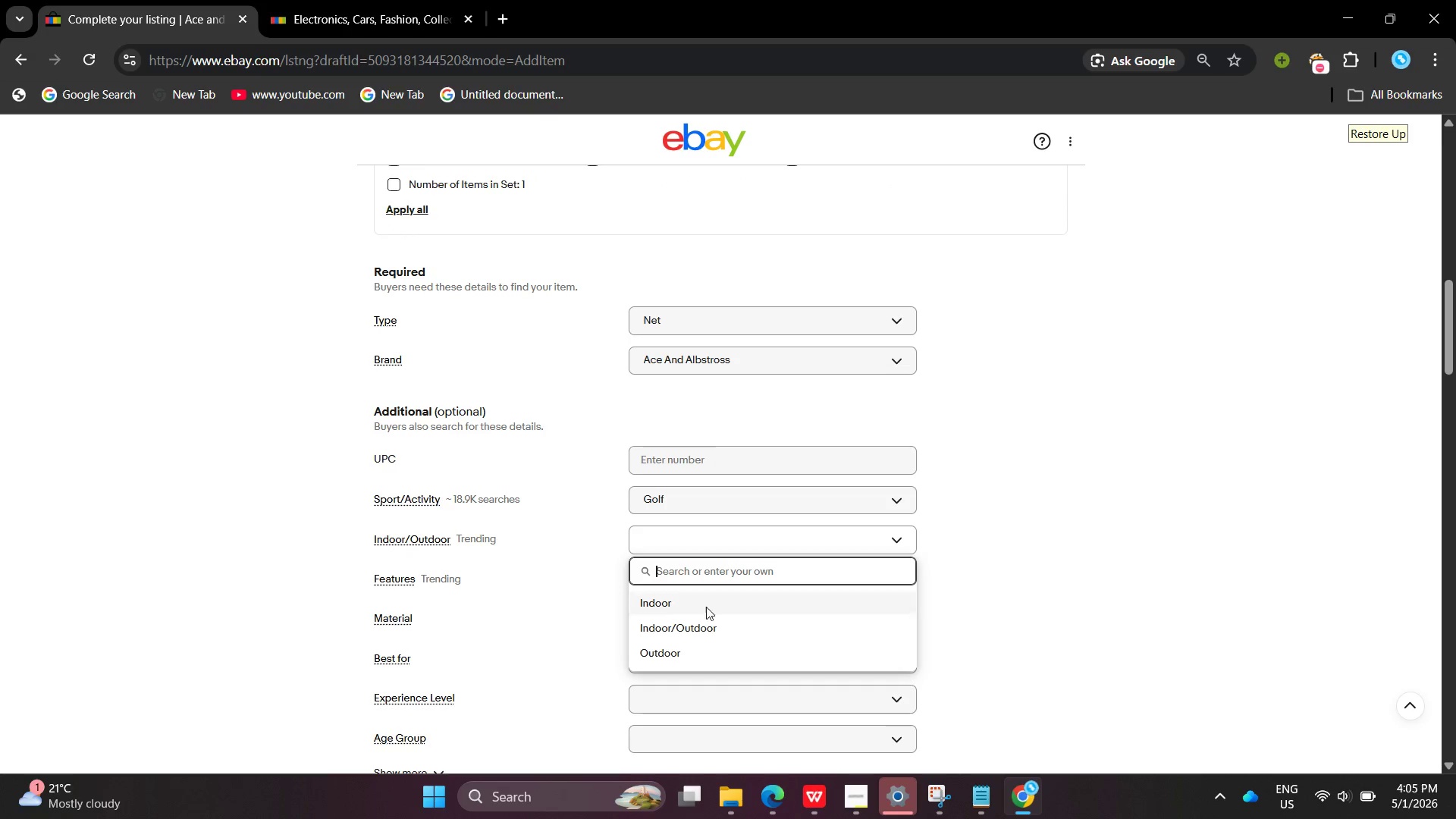 
left_click([708, 623])
 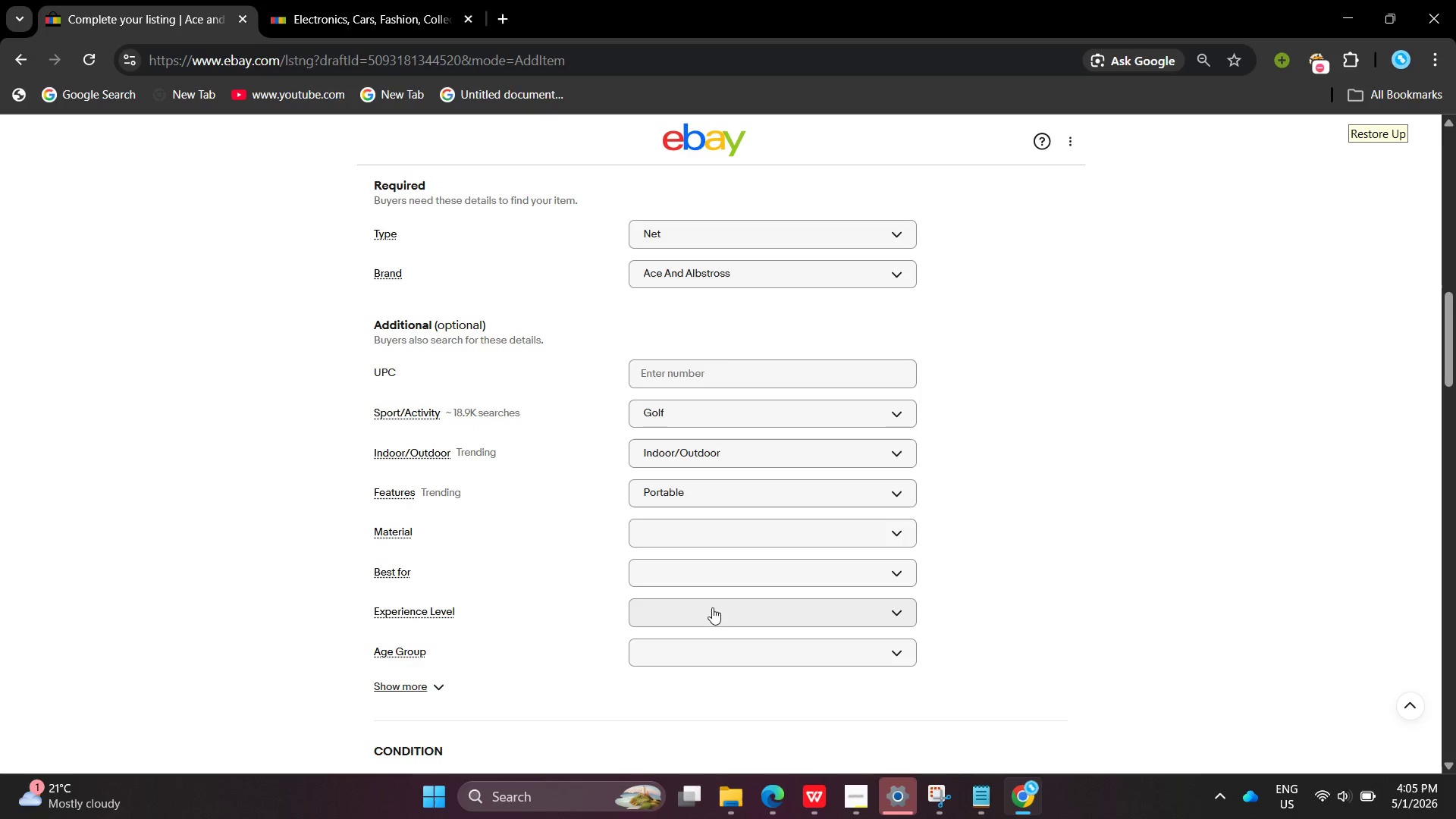 
wait(5.99)
 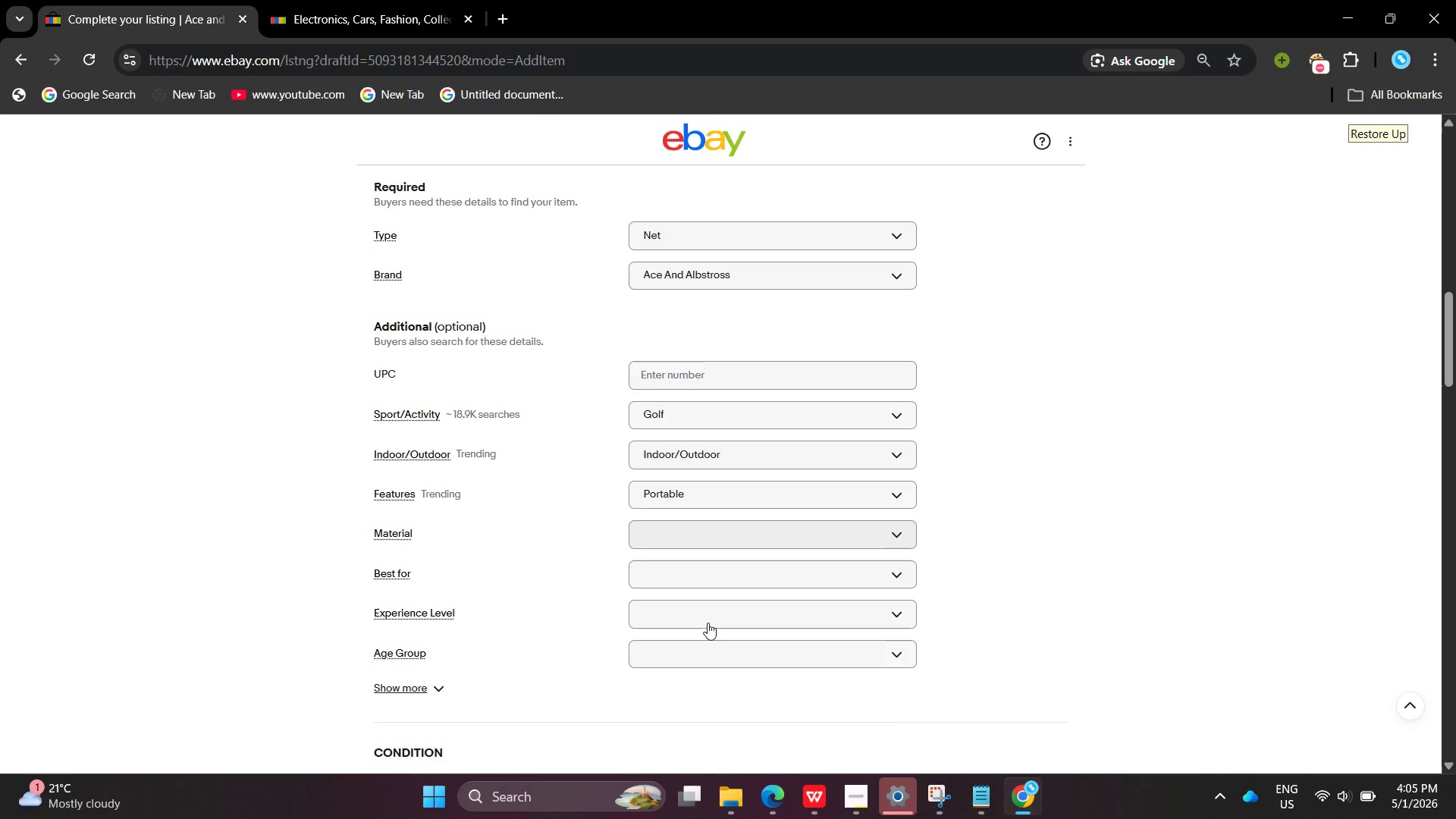 
left_click([695, 544])
 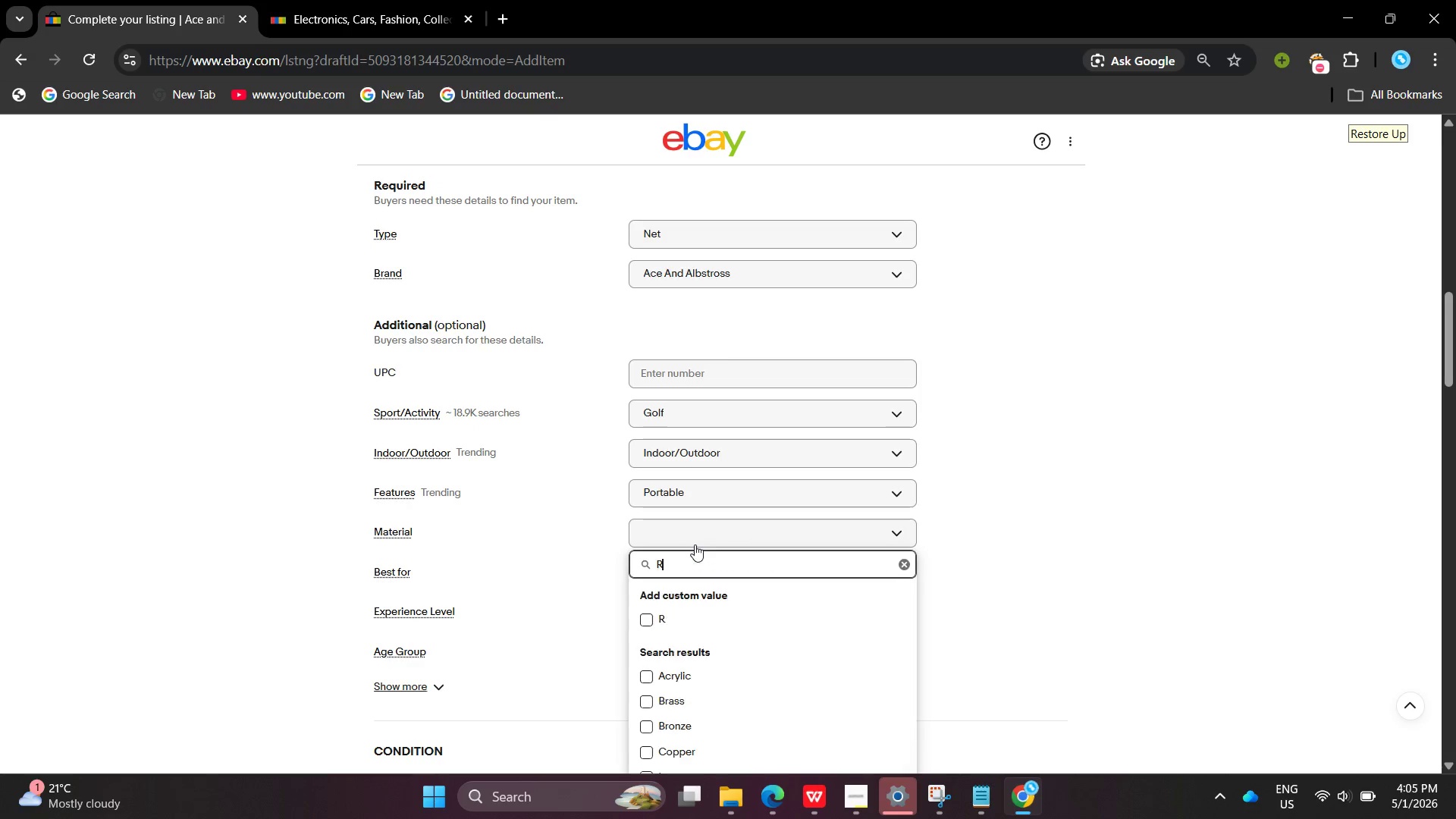 
type(Reinforced Nylon)
 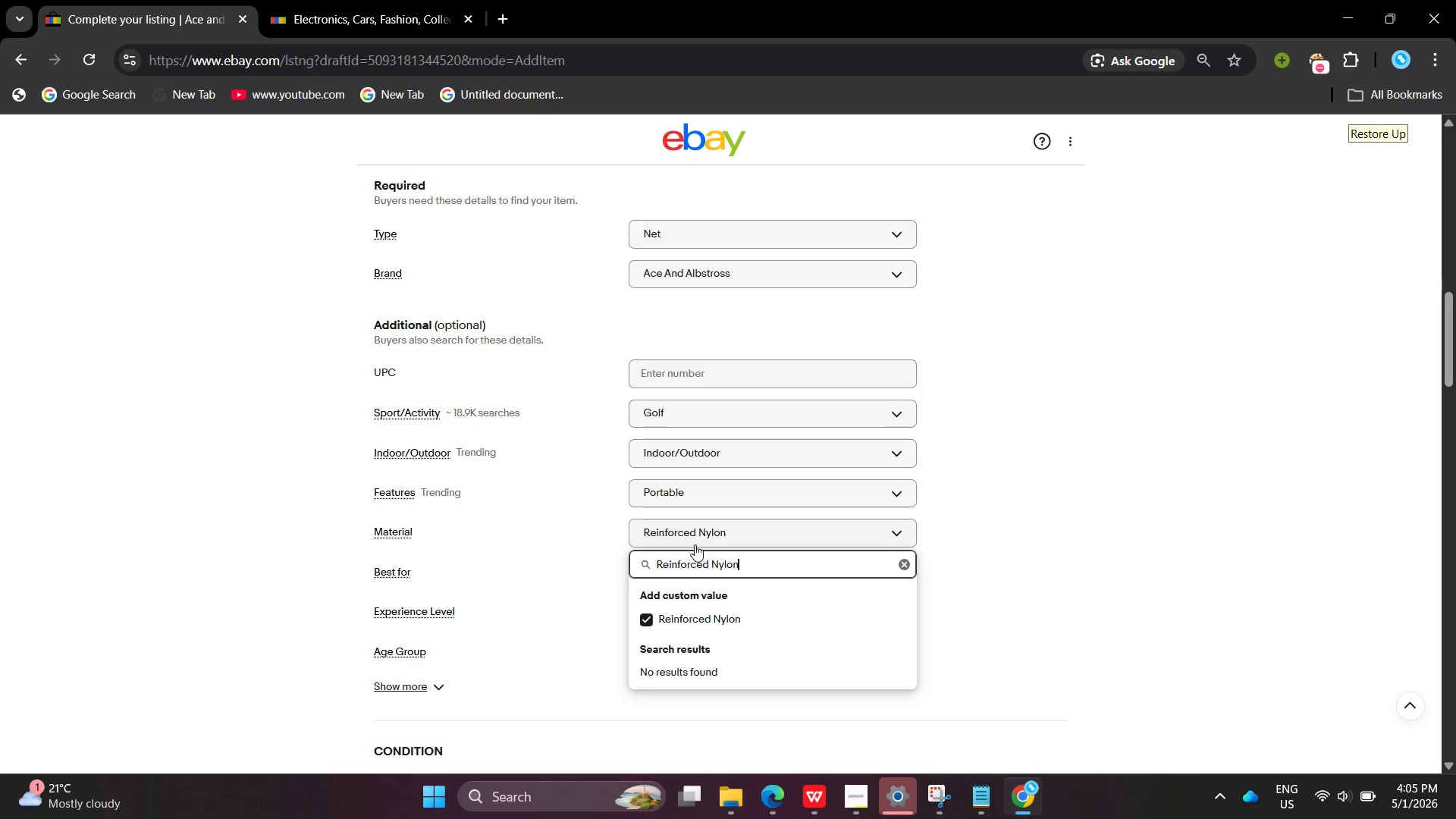 
key(Enter)
 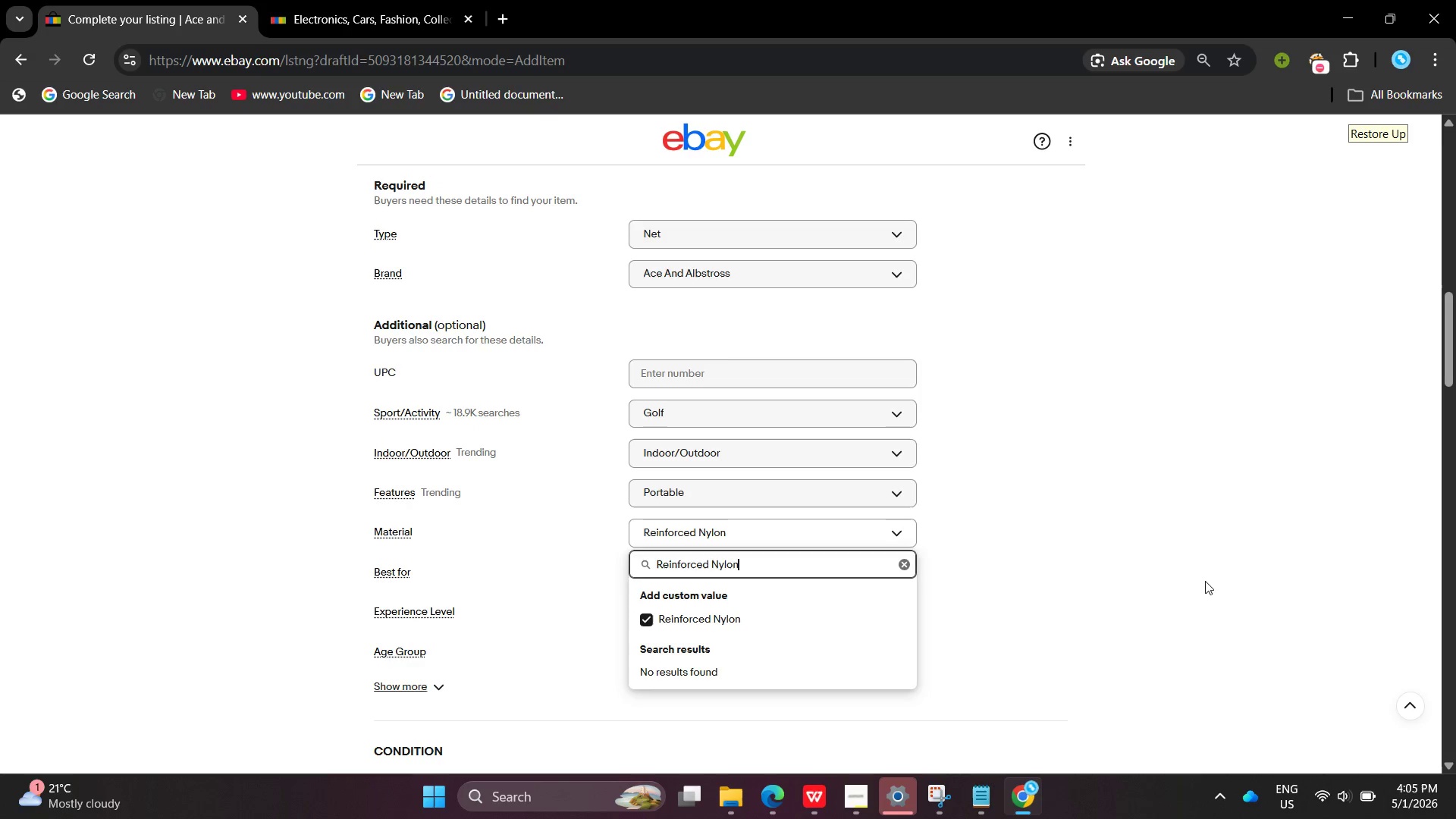 
left_click([1205, 581])
 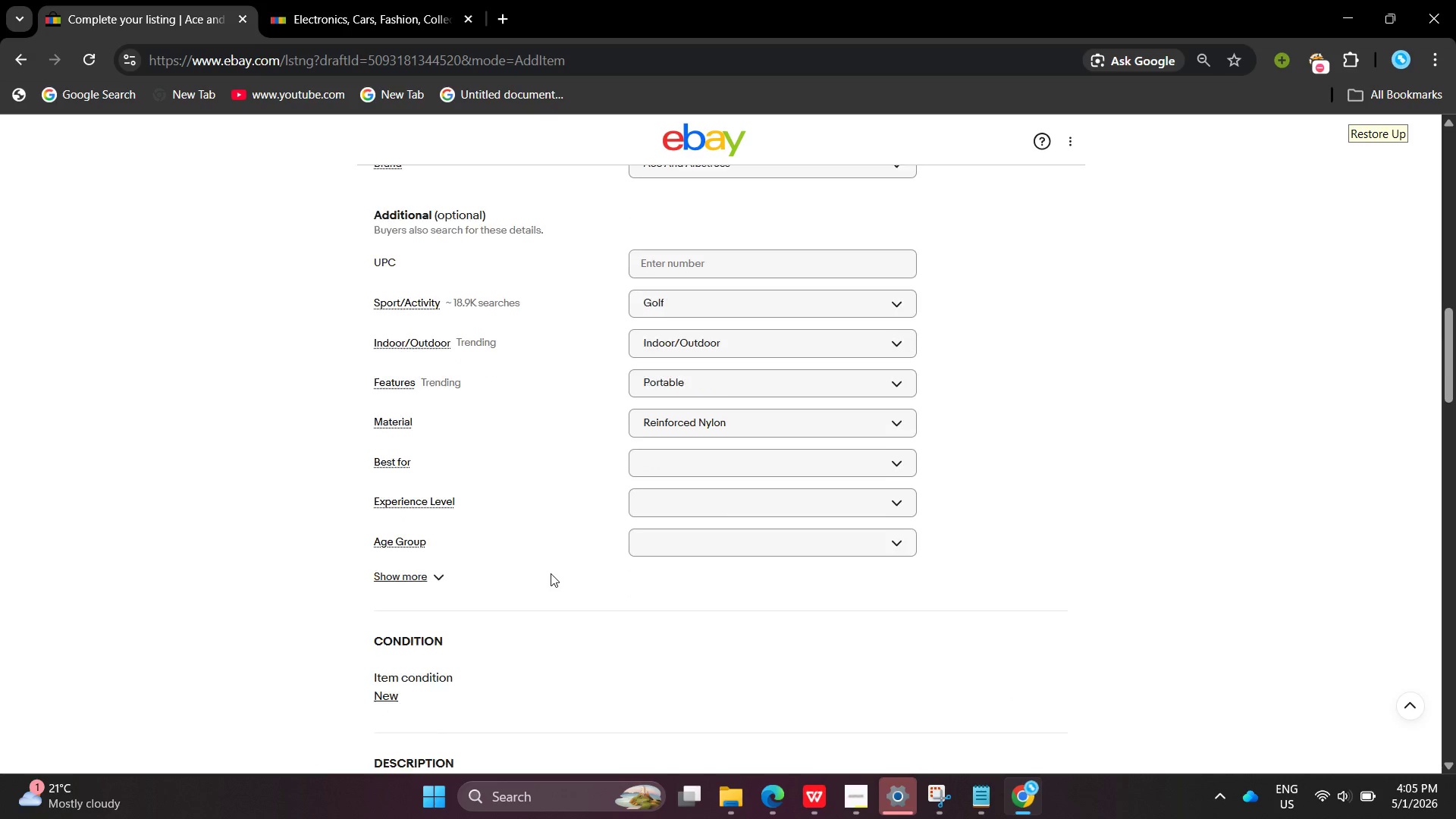 
left_click([667, 553])
 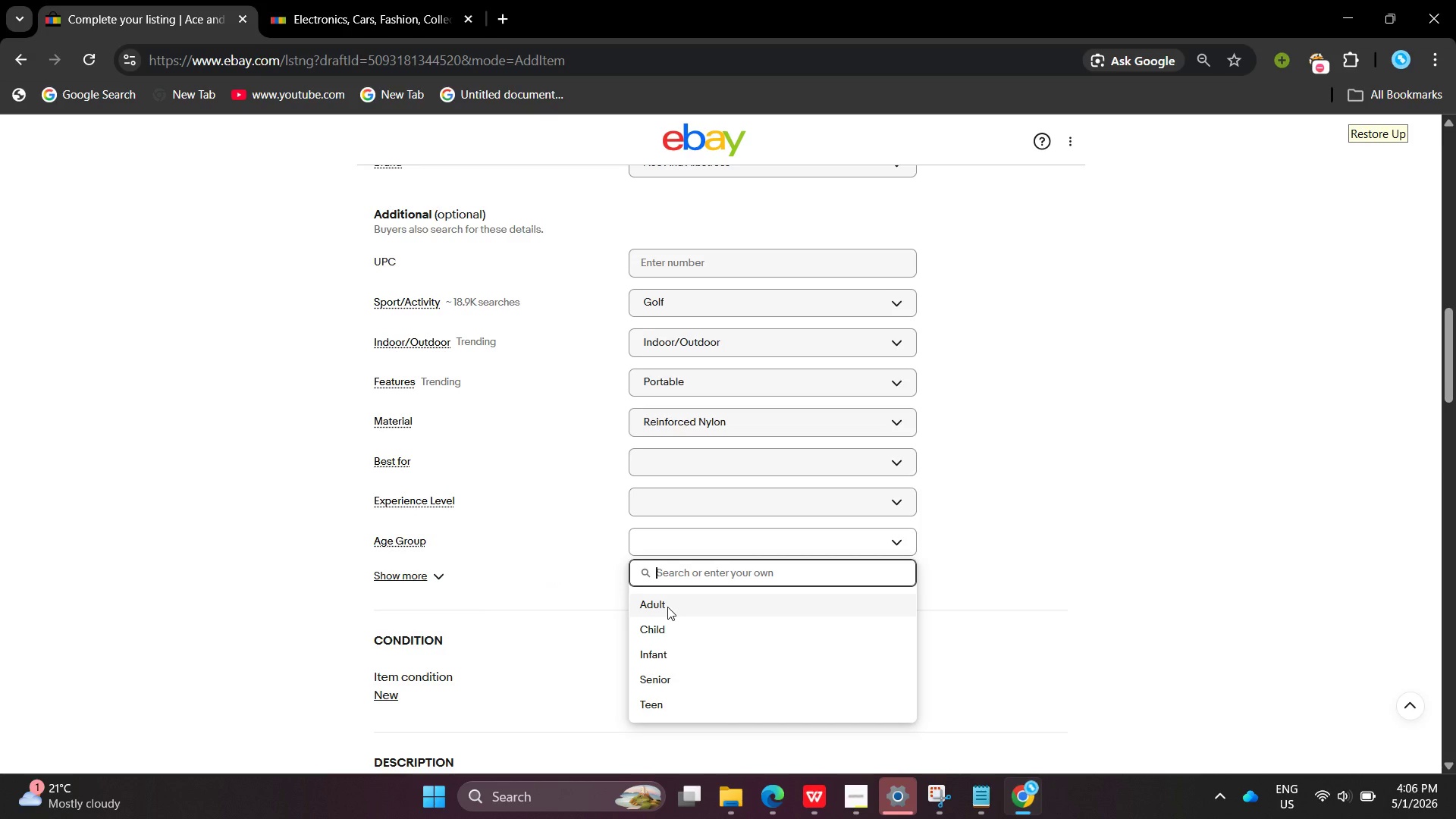 
left_click([670, 610])
 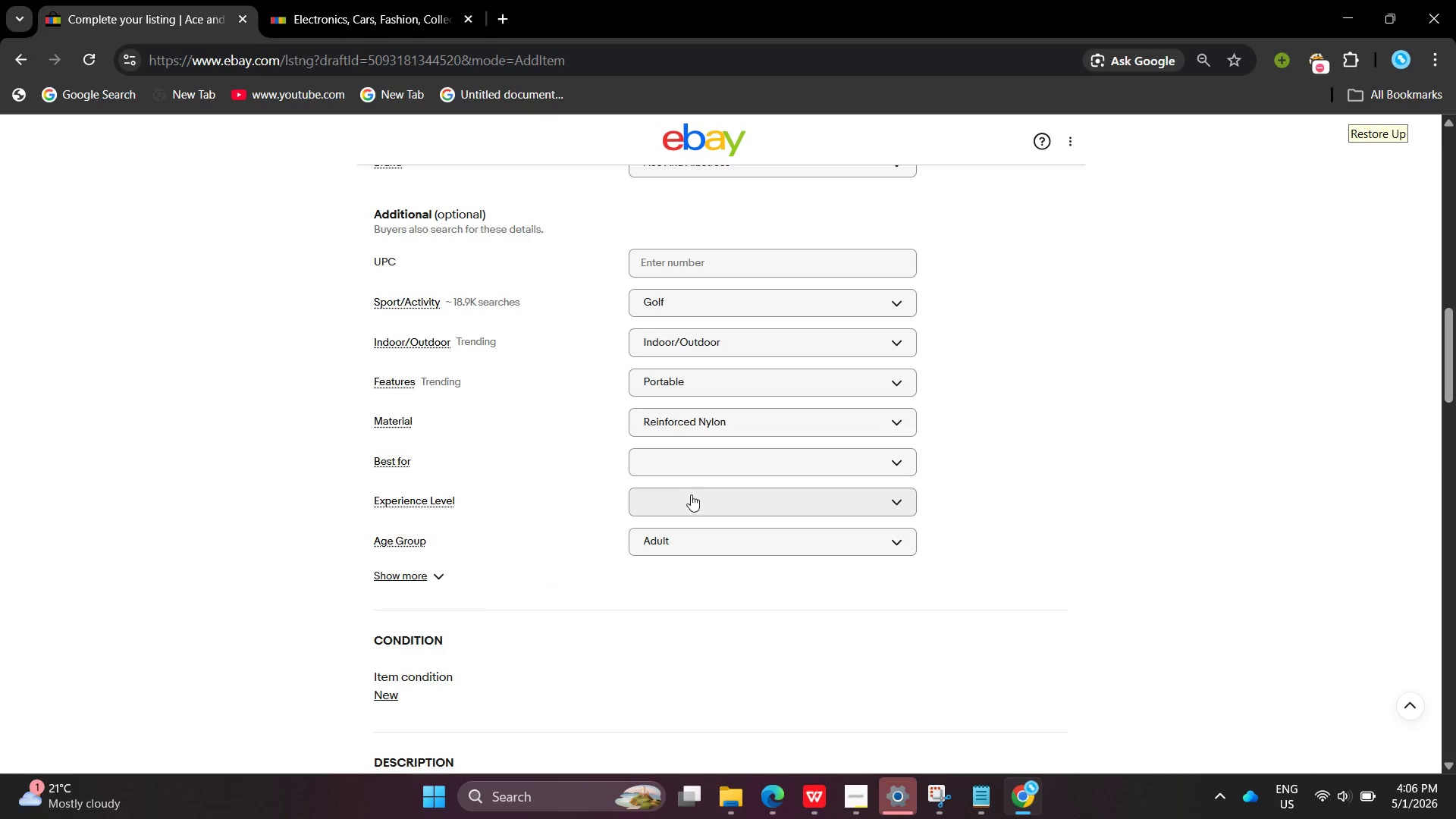 
left_click([691, 494])
 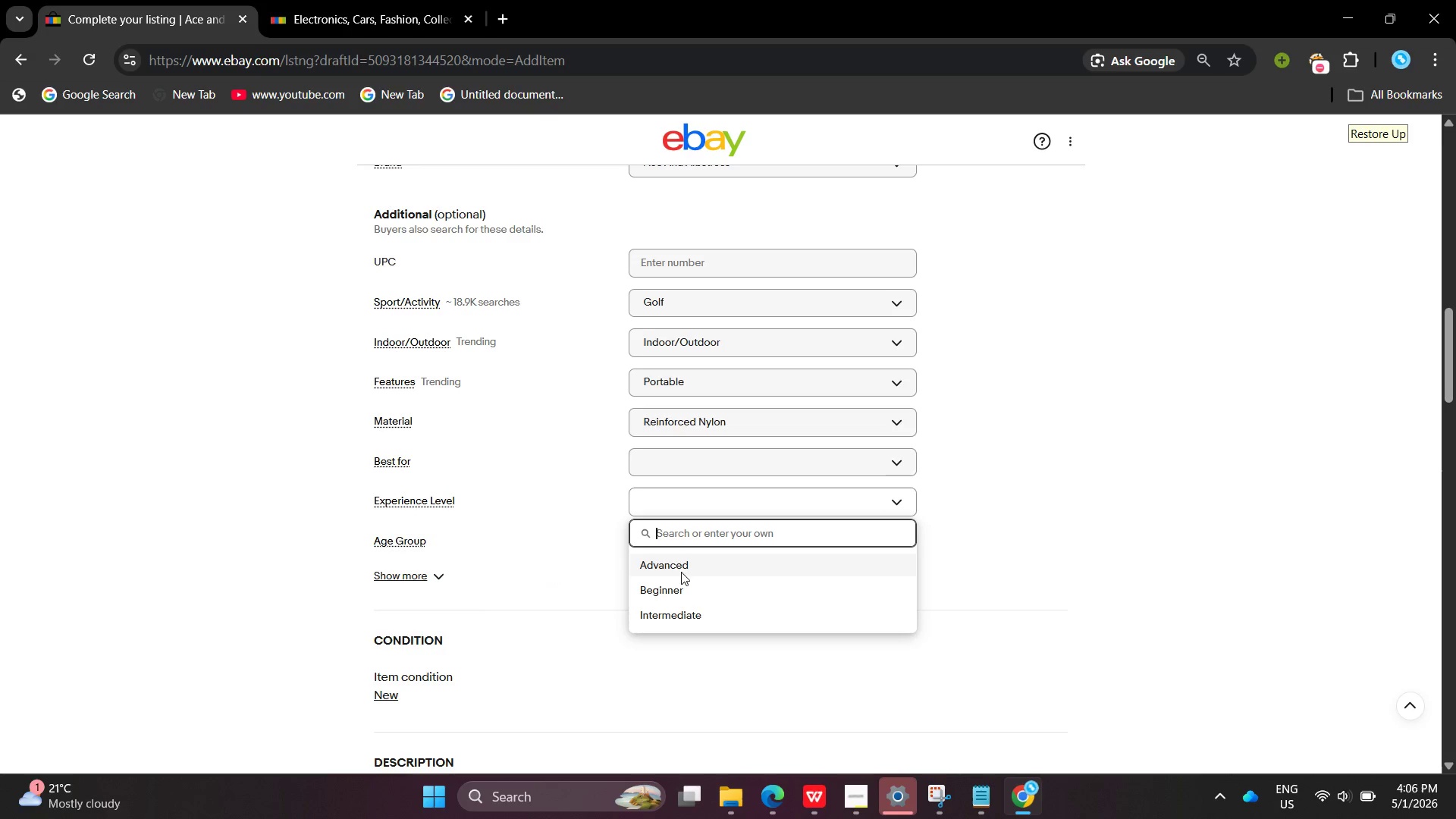 
left_click([679, 587])
 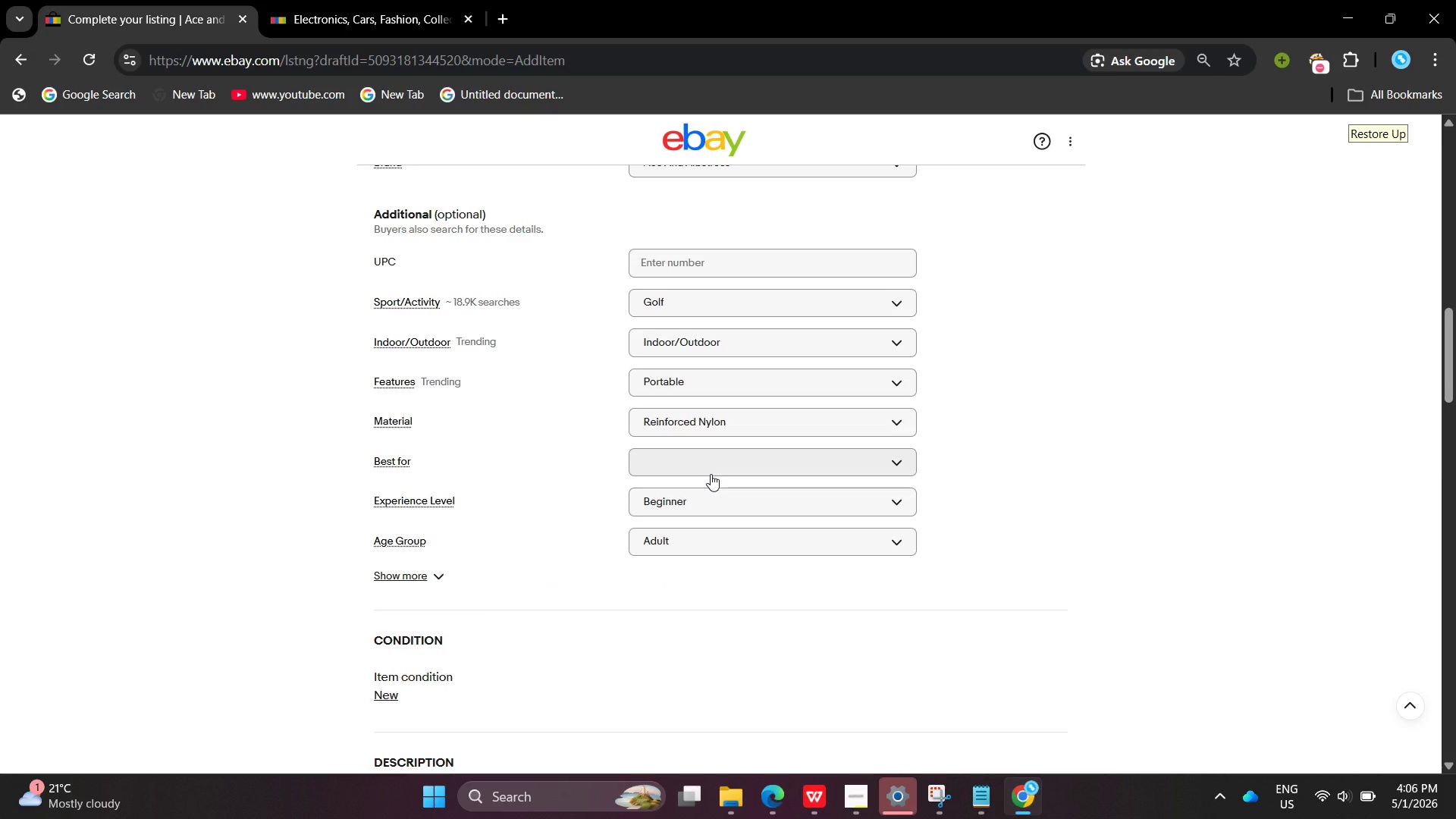 
left_click([711, 474])
 